 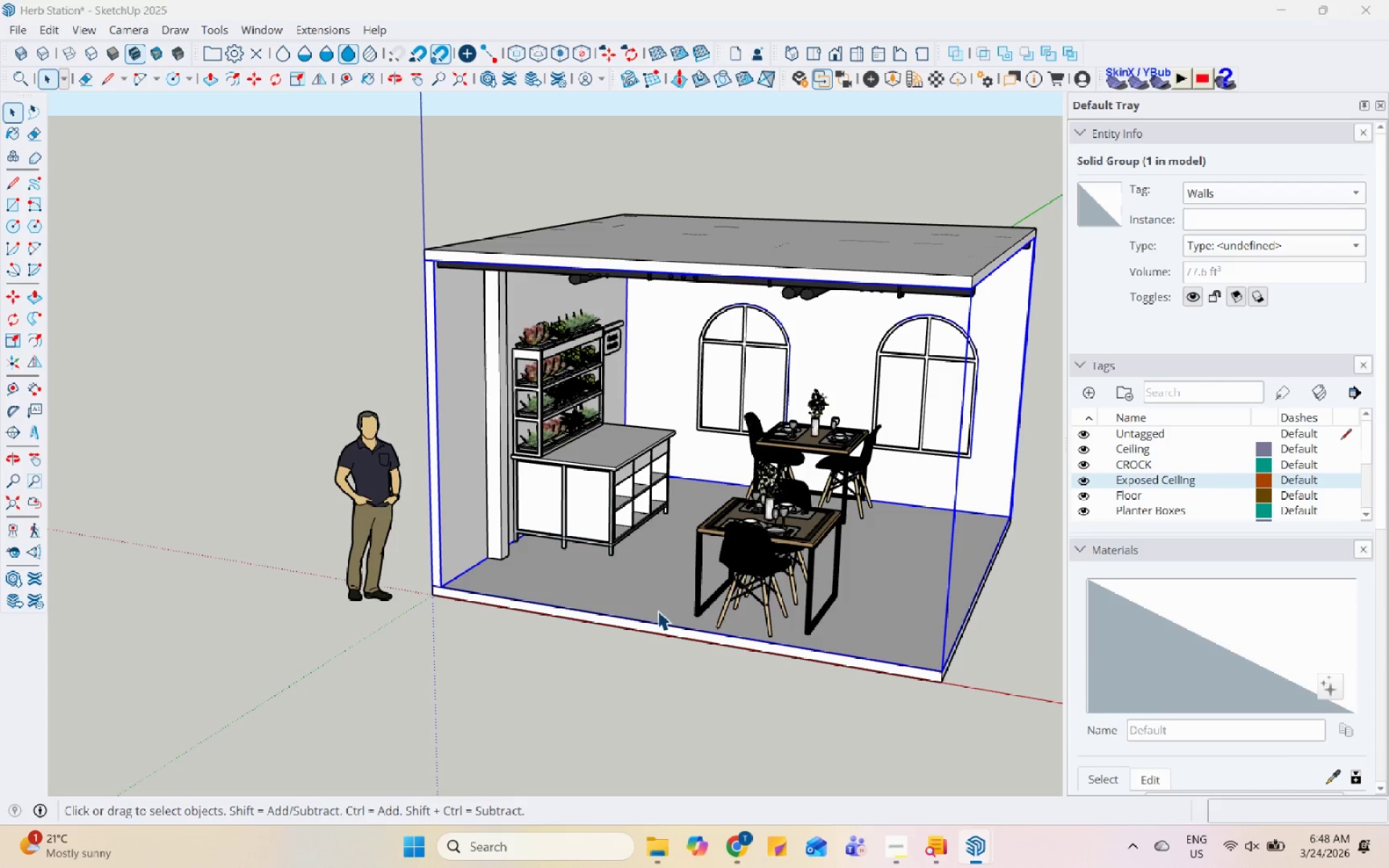 
scroll: coordinate [592, 454], scroll_direction: up, amount: 12.0
 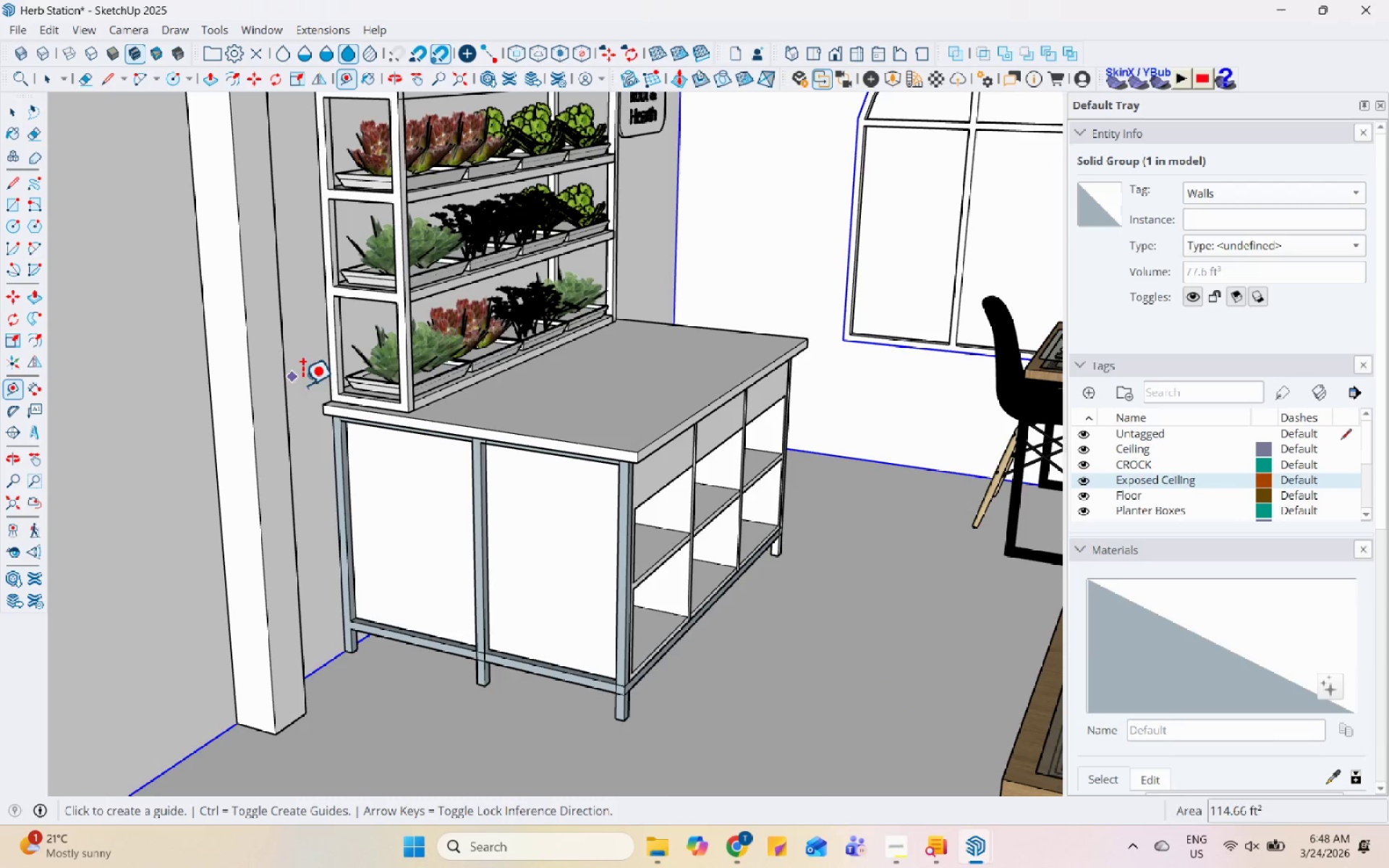 
left_click([518, 439])
 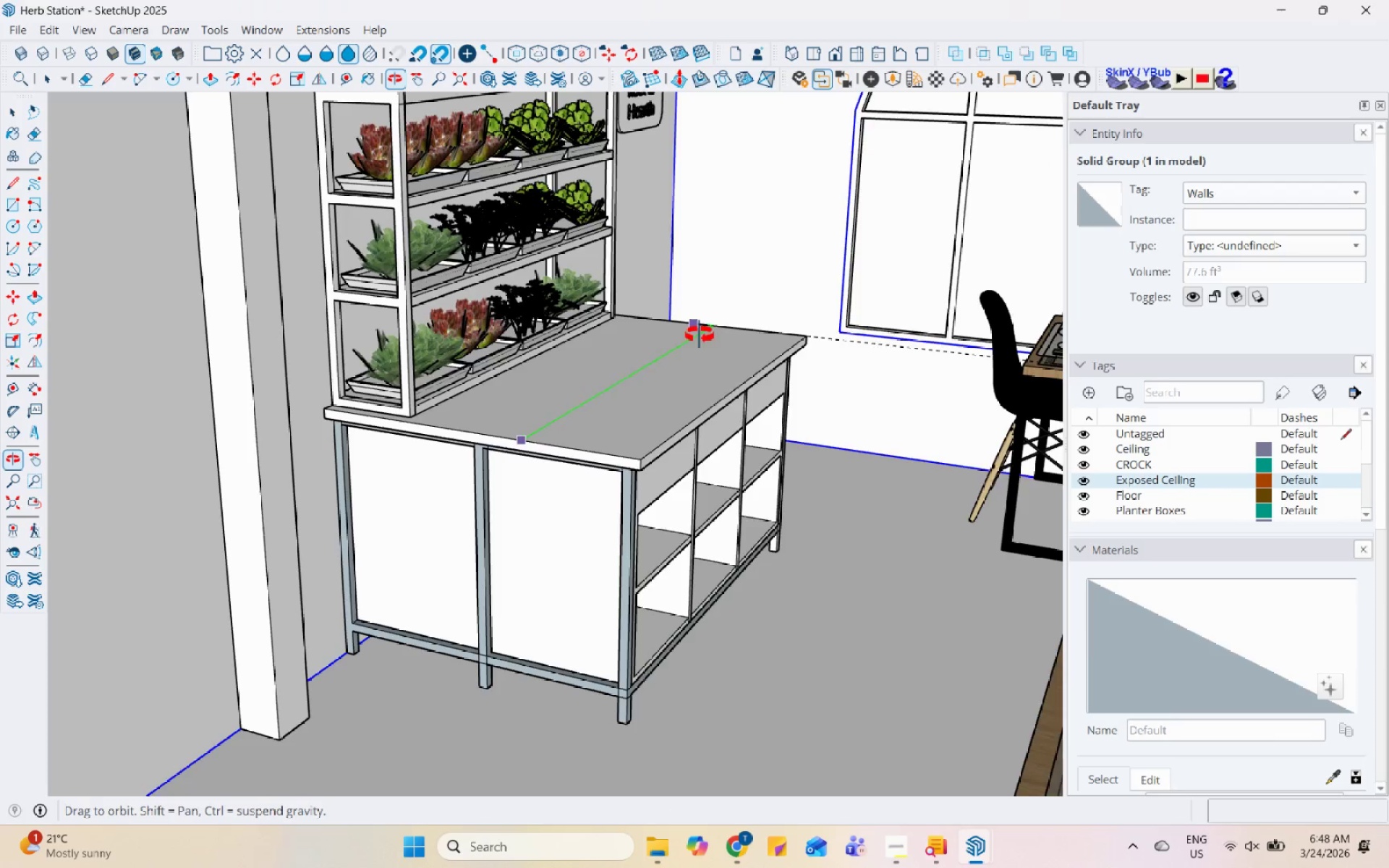 
scroll: coordinate [742, 316], scroll_direction: up, amount: 6.0
 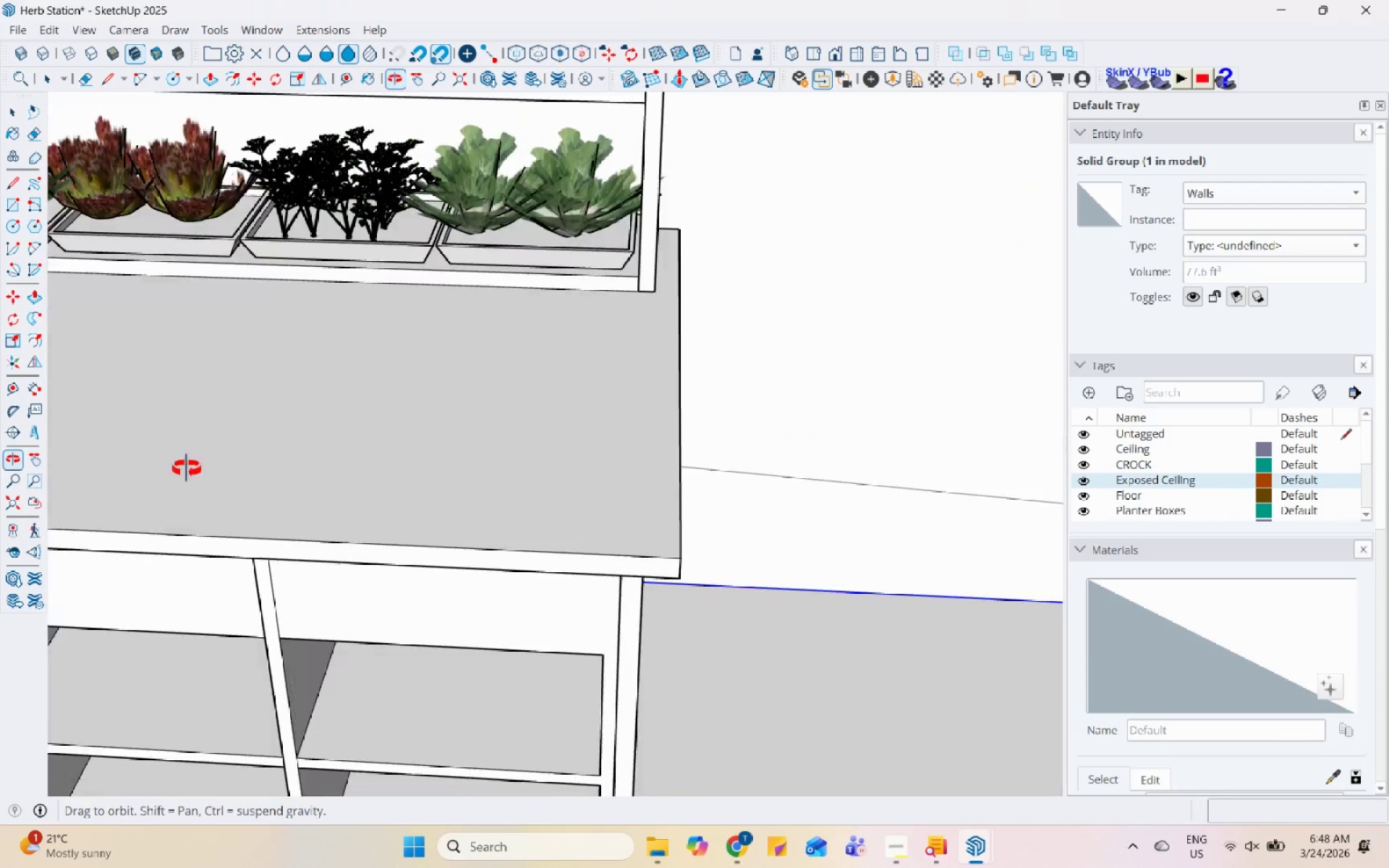 
scroll: coordinate [704, 452], scroll_direction: down, amount: 10.0
 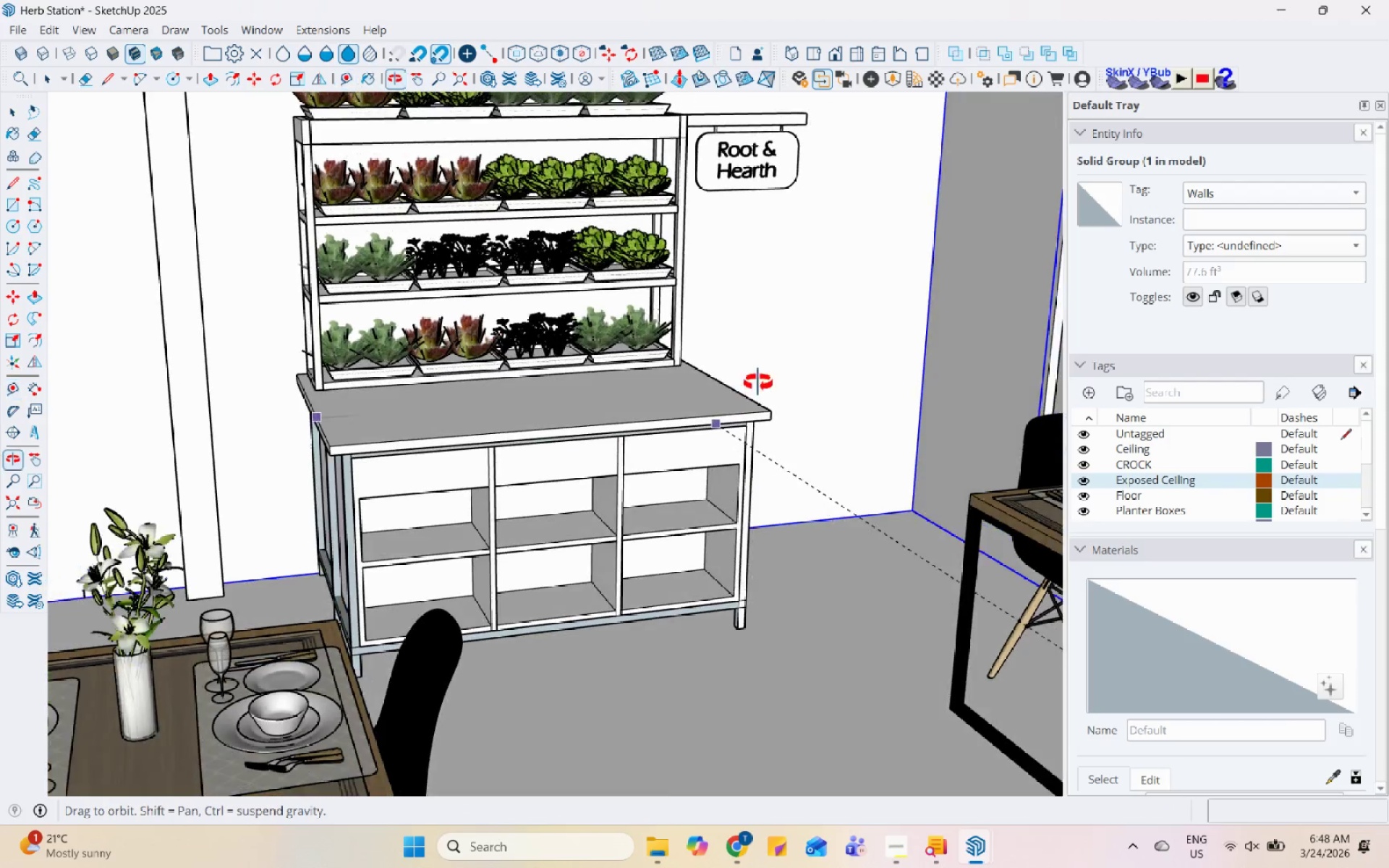 
key(Space)
 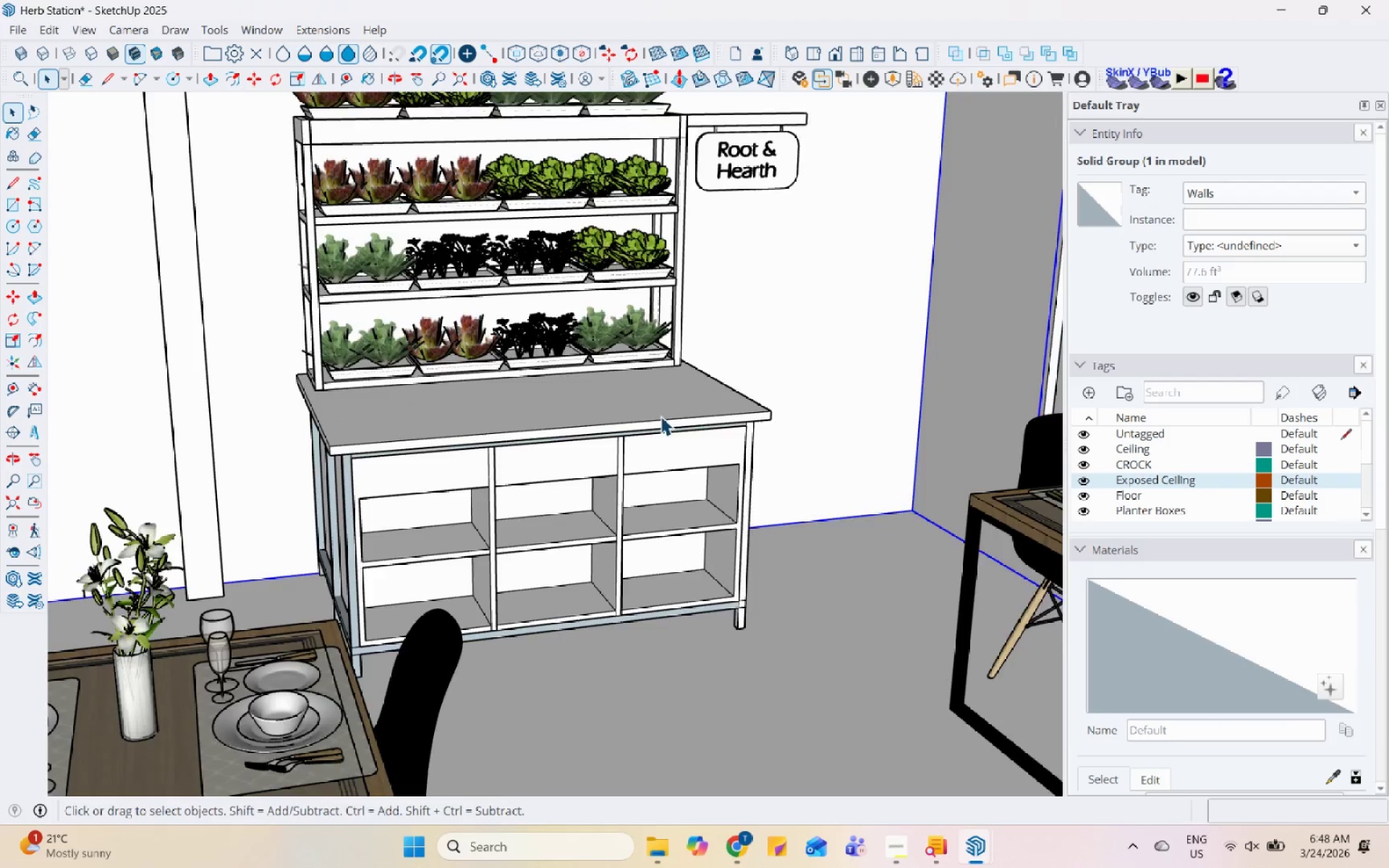 
scroll: coordinate [635, 451], scroll_direction: down, amount: 5.0
 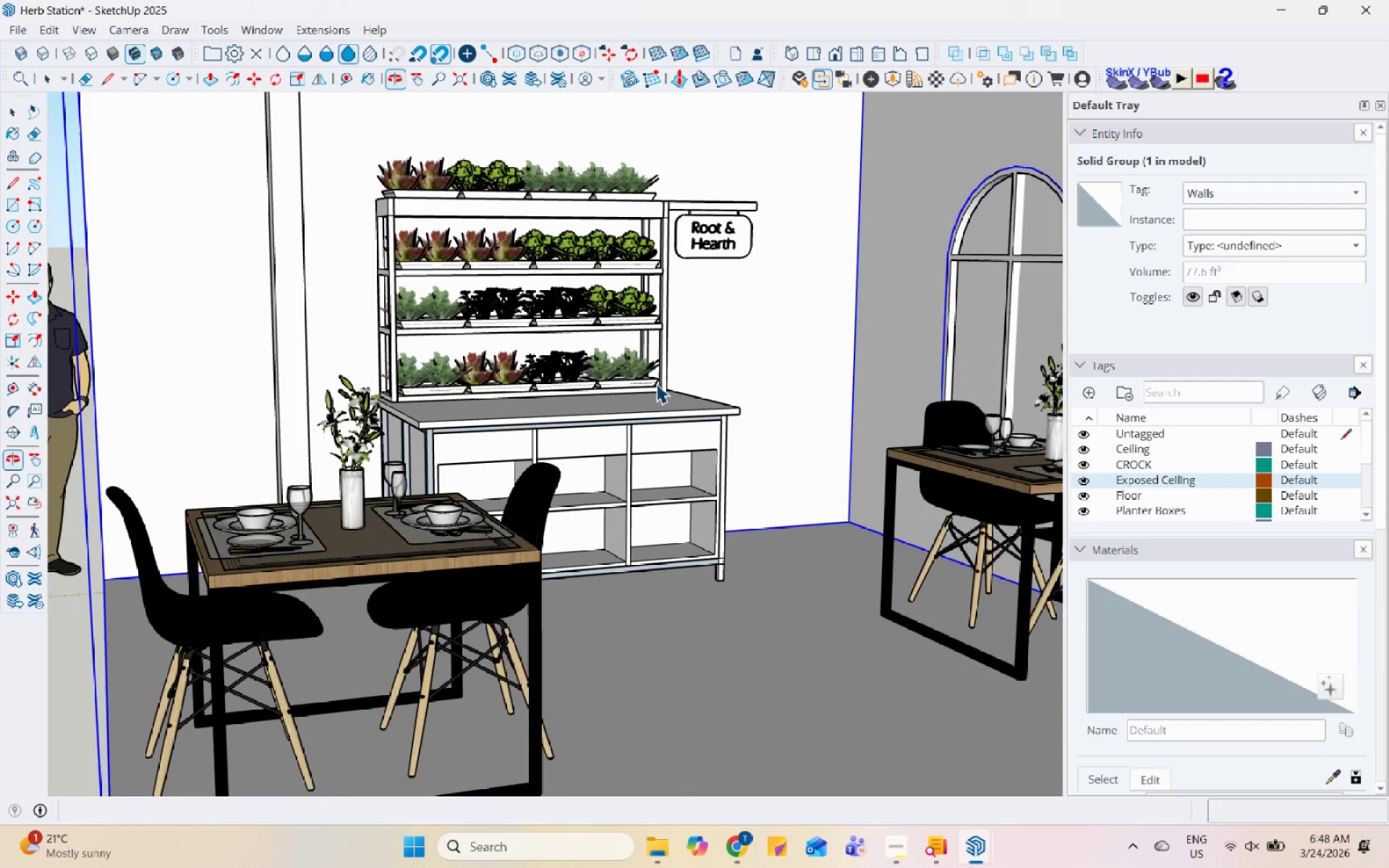 
left_click([626, 218])
 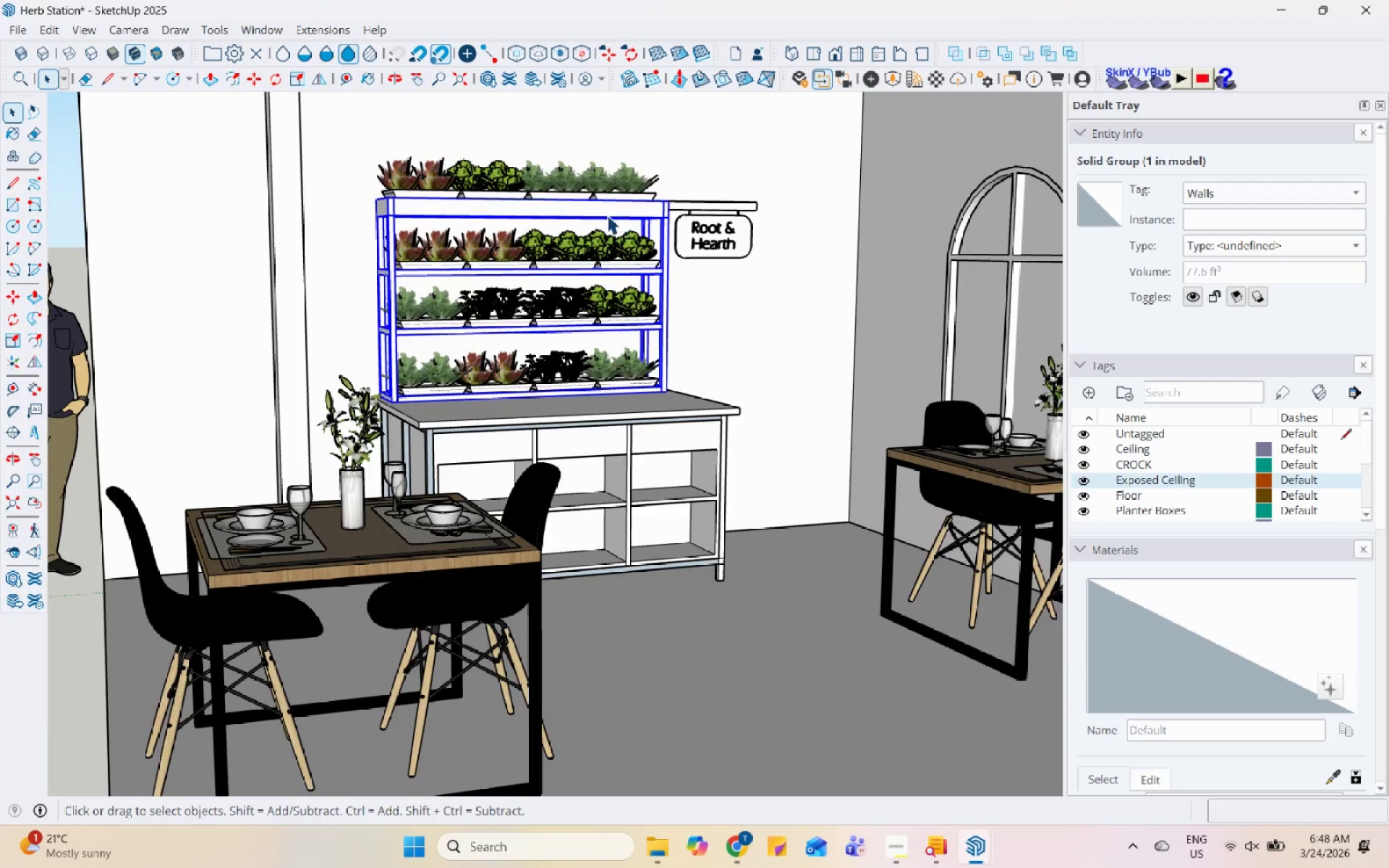 
scroll: coordinate [605, 215], scroll_direction: up, amount: 5.0
 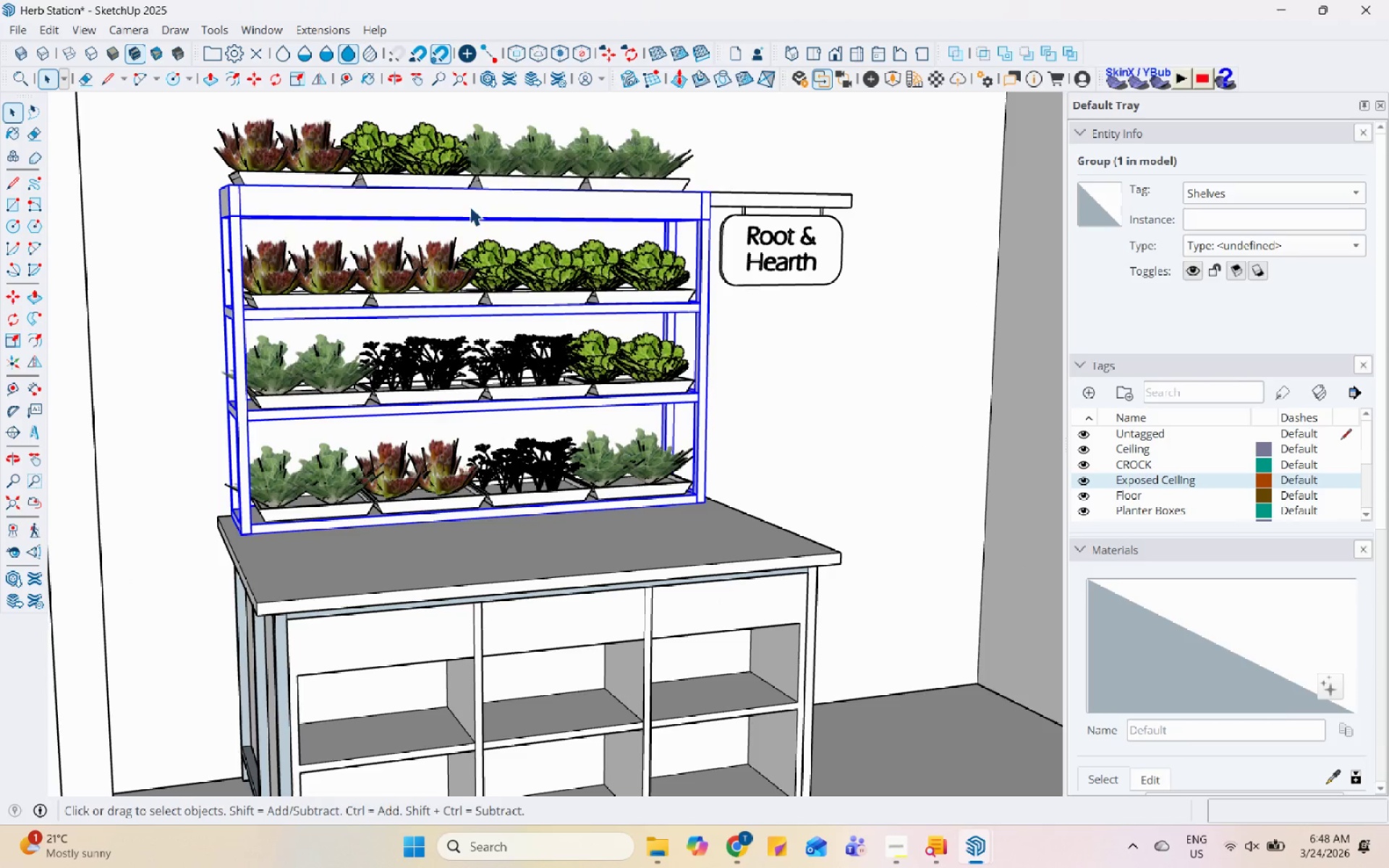 
left_click([388, 174])
 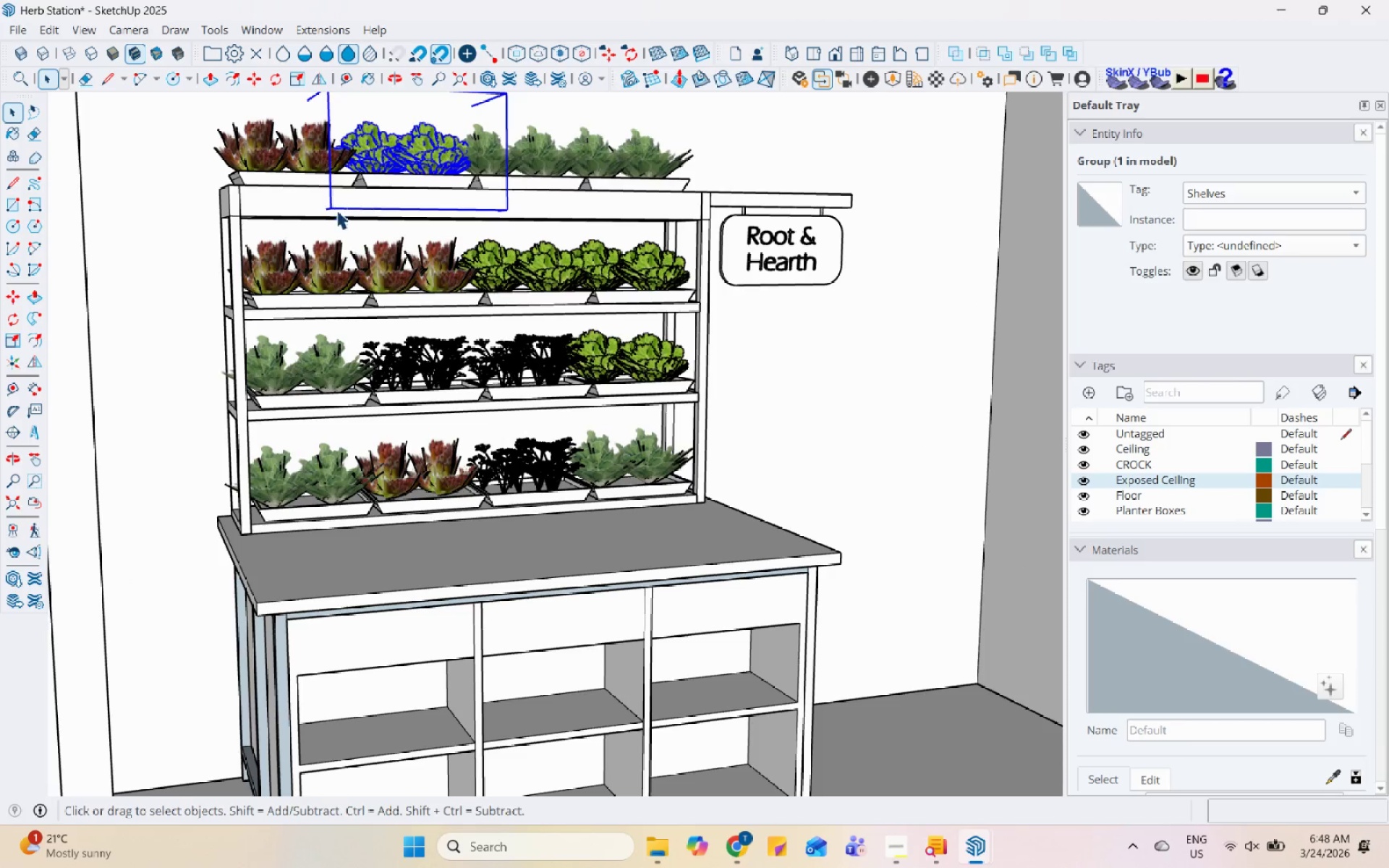 
scroll: coordinate [315, 239], scroll_direction: down, amount: 3.0
 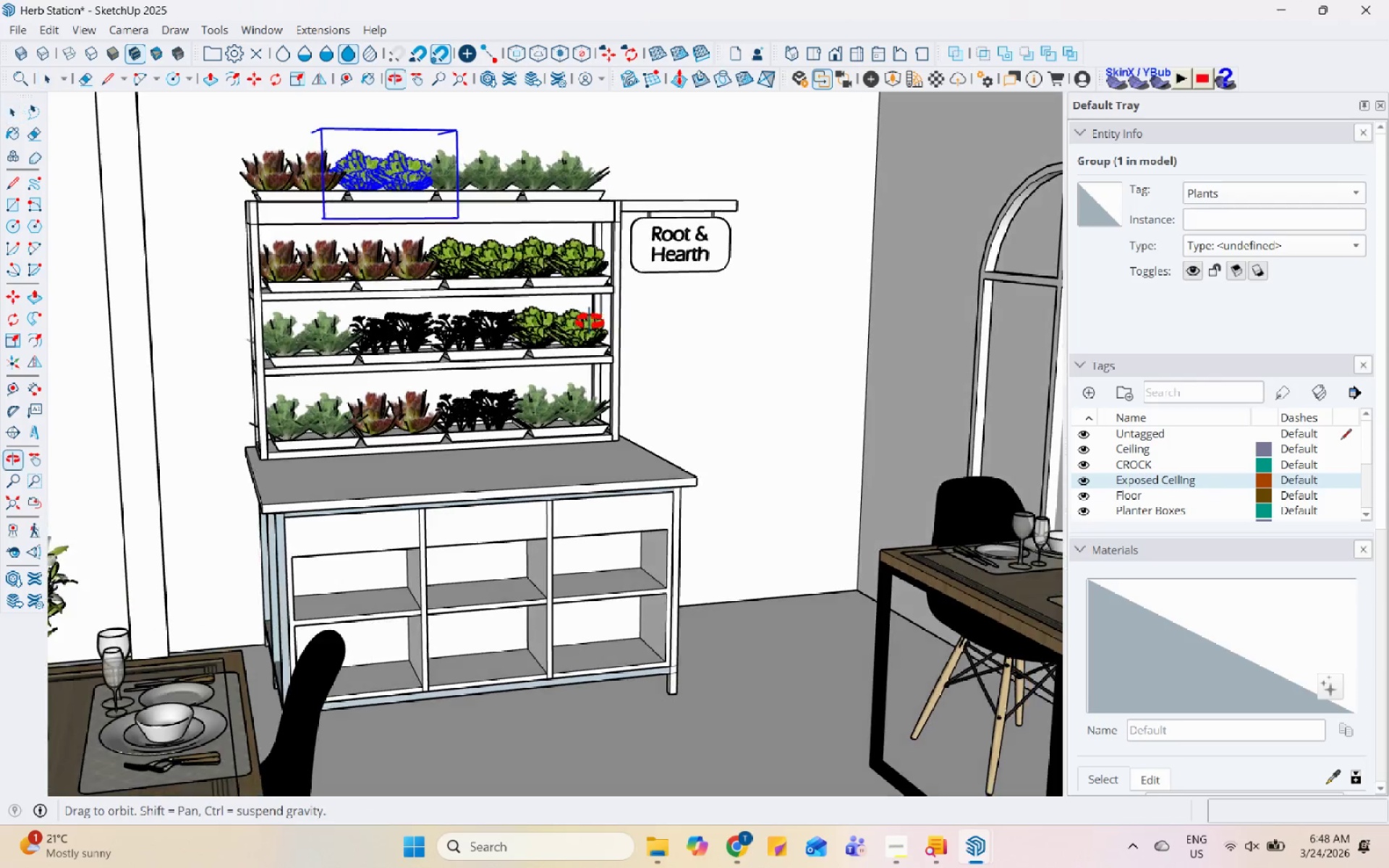 
left_click_drag(start_coordinate=[582, 571], to_coordinate=[586, 572])
 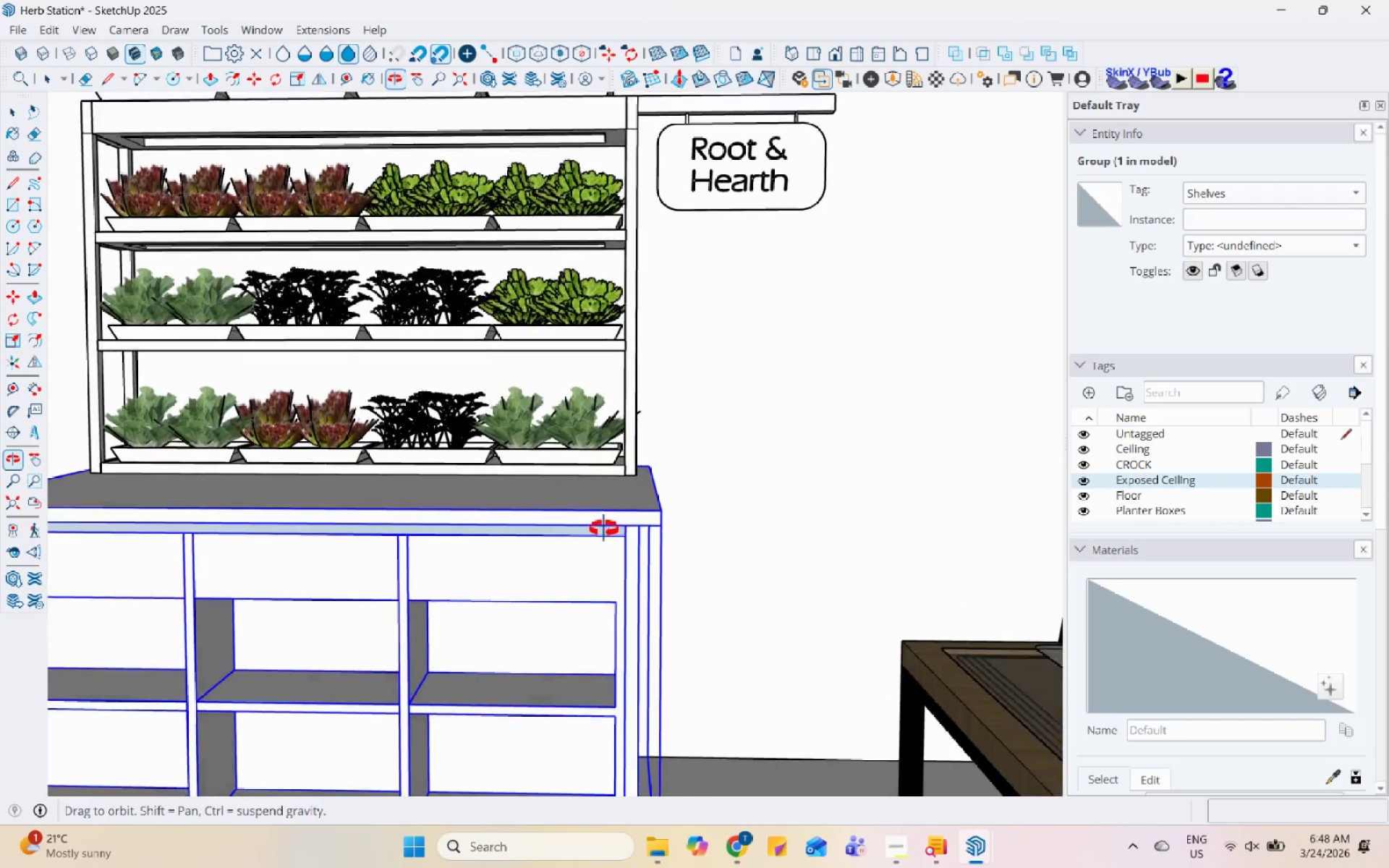 
scroll: coordinate [607, 407], scroll_direction: up, amount: 4.0
 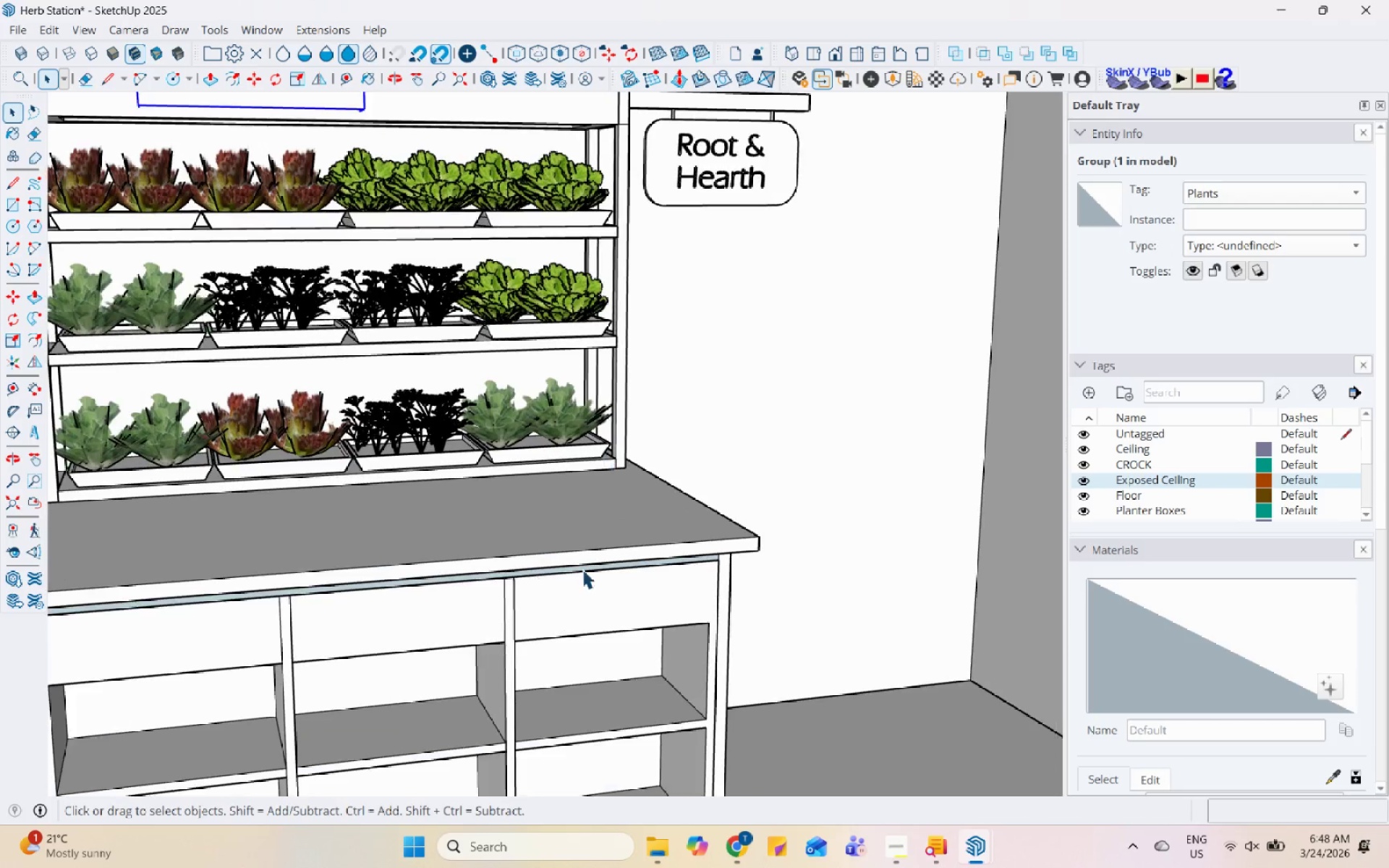 
scroll: coordinate [789, 384], scroll_direction: down, amount: 5.0
 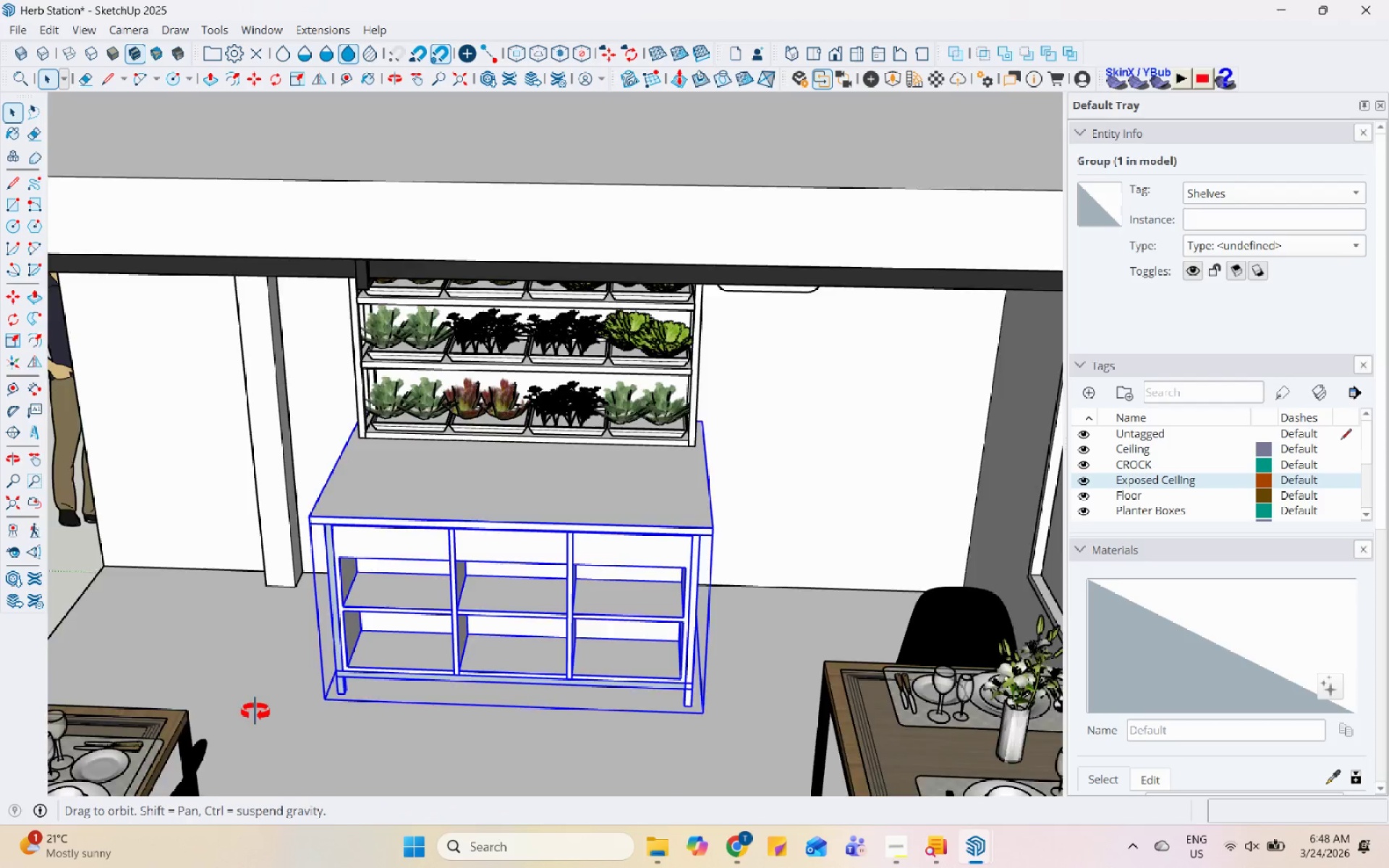 
scroll: coordinate [456, 671], scroll_direction: up, amount: 4.0
 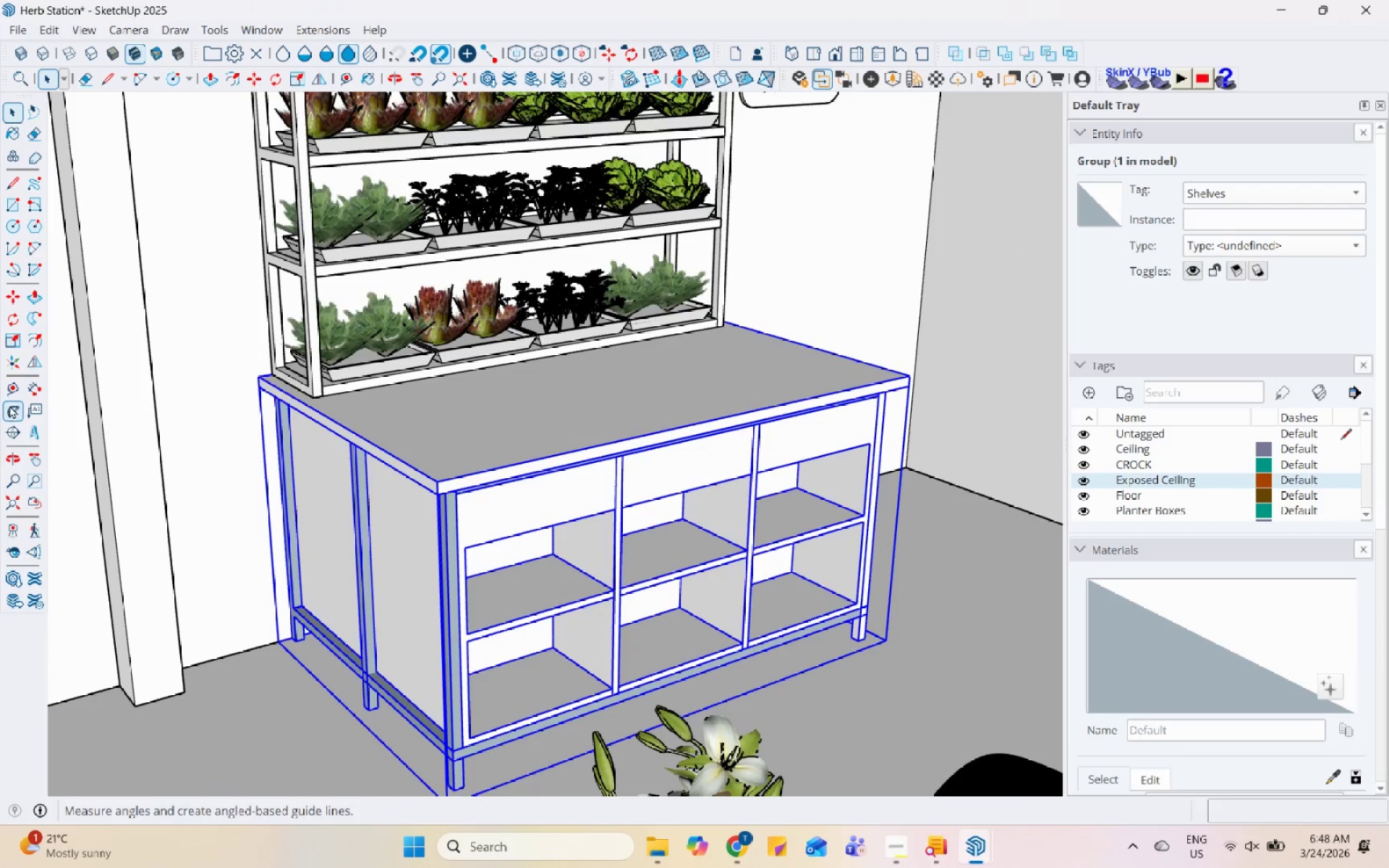 
left_click([11, 386])
 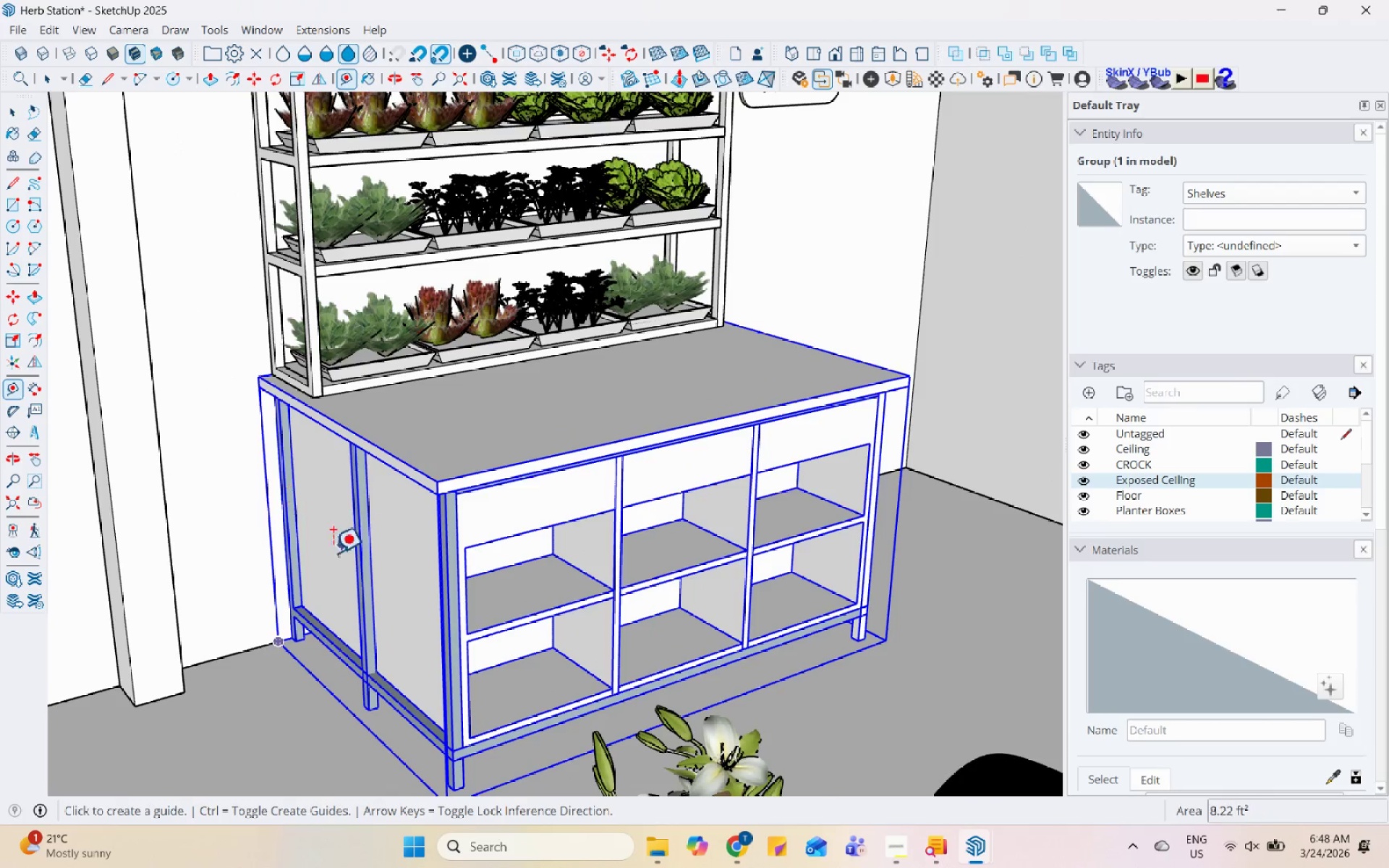 
scroll: coordinate [451, 609], scroll_direction: up, amount: 16.0
 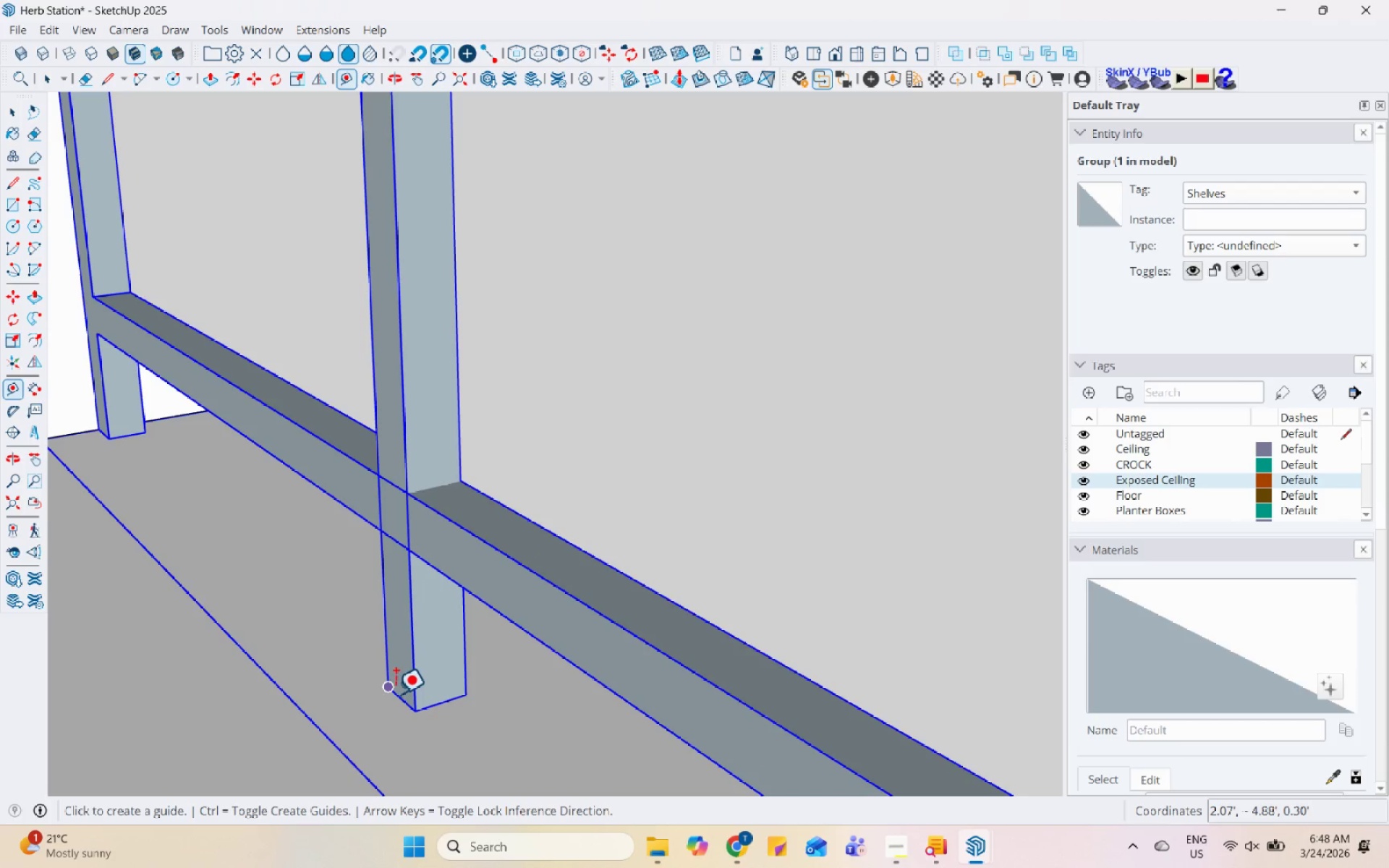 
scroll: coordinate [304, 647], scroll_direction: down, amount: 20.0
 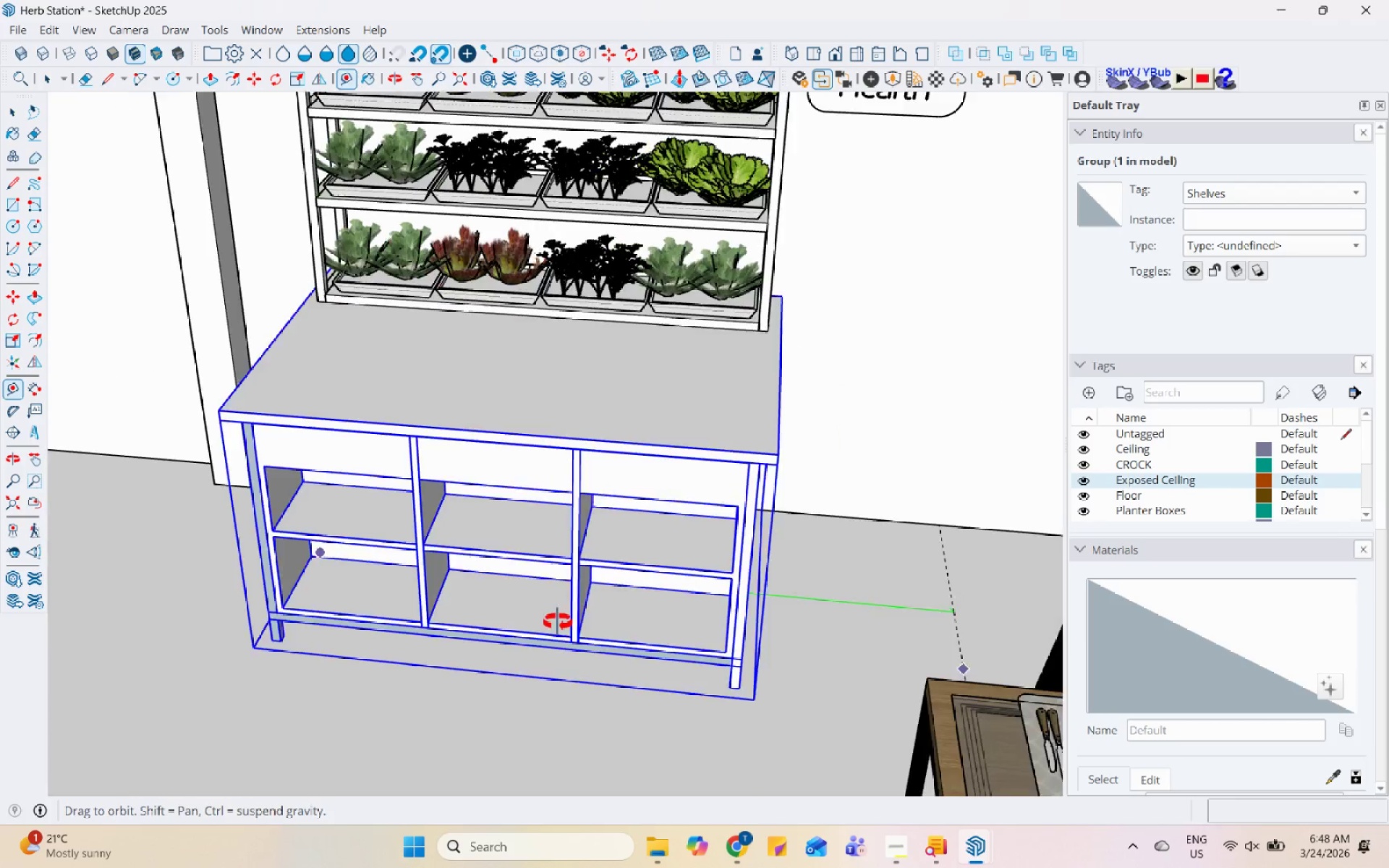 
scroll: coordinate [762, 687], scroll_direction: up, amount: 5.0
 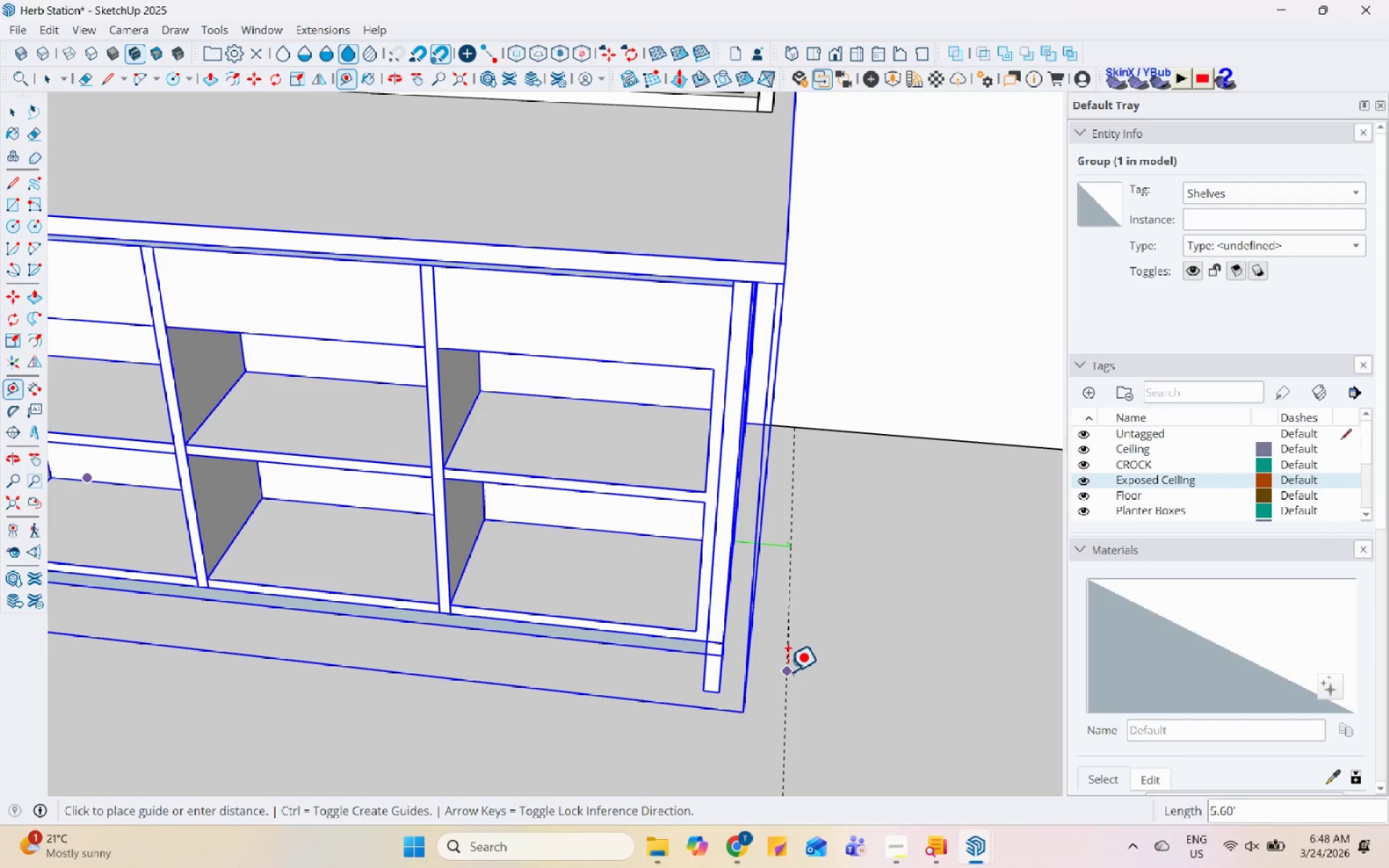 
key(Numpad6)
 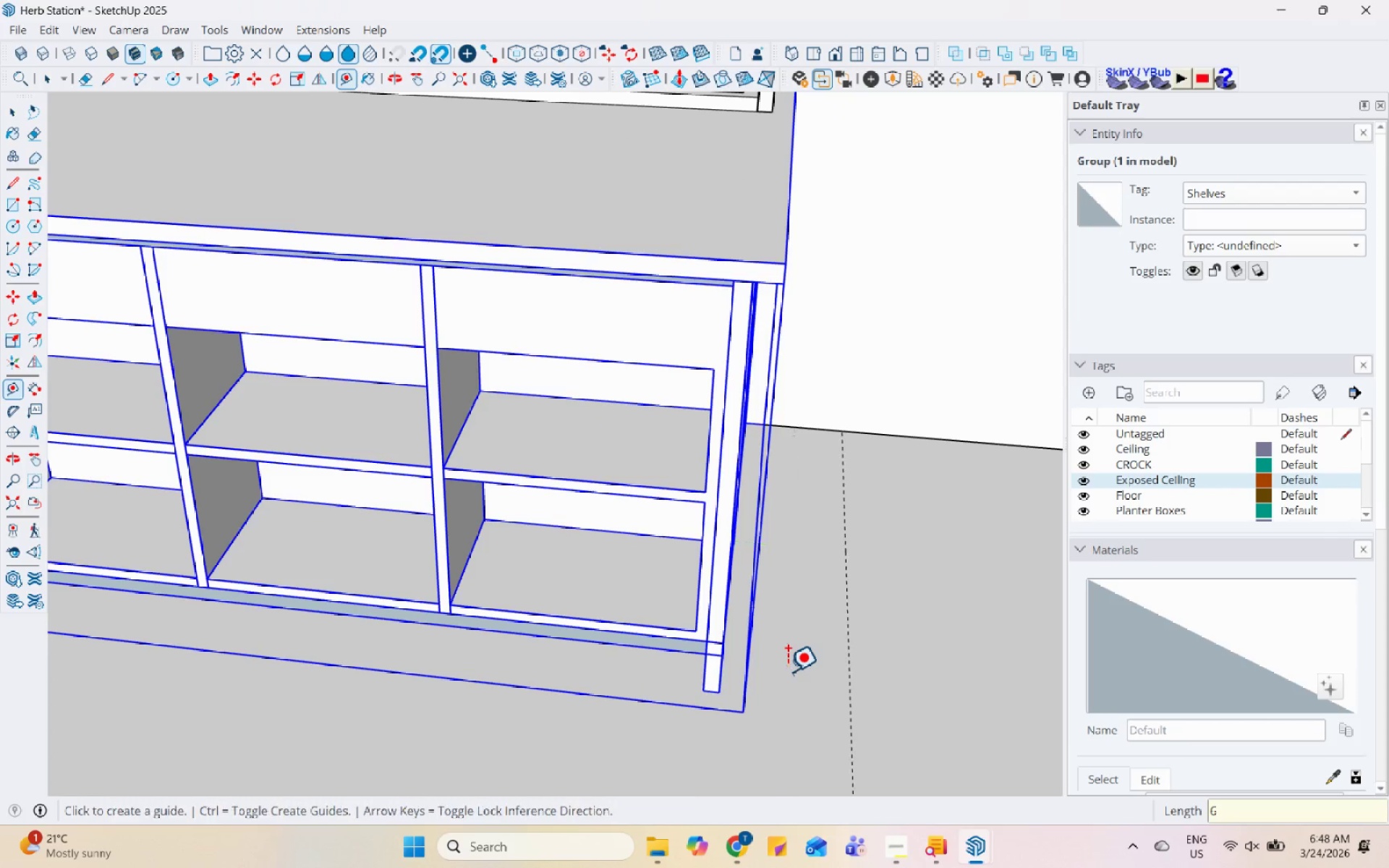 
key(Enter)
 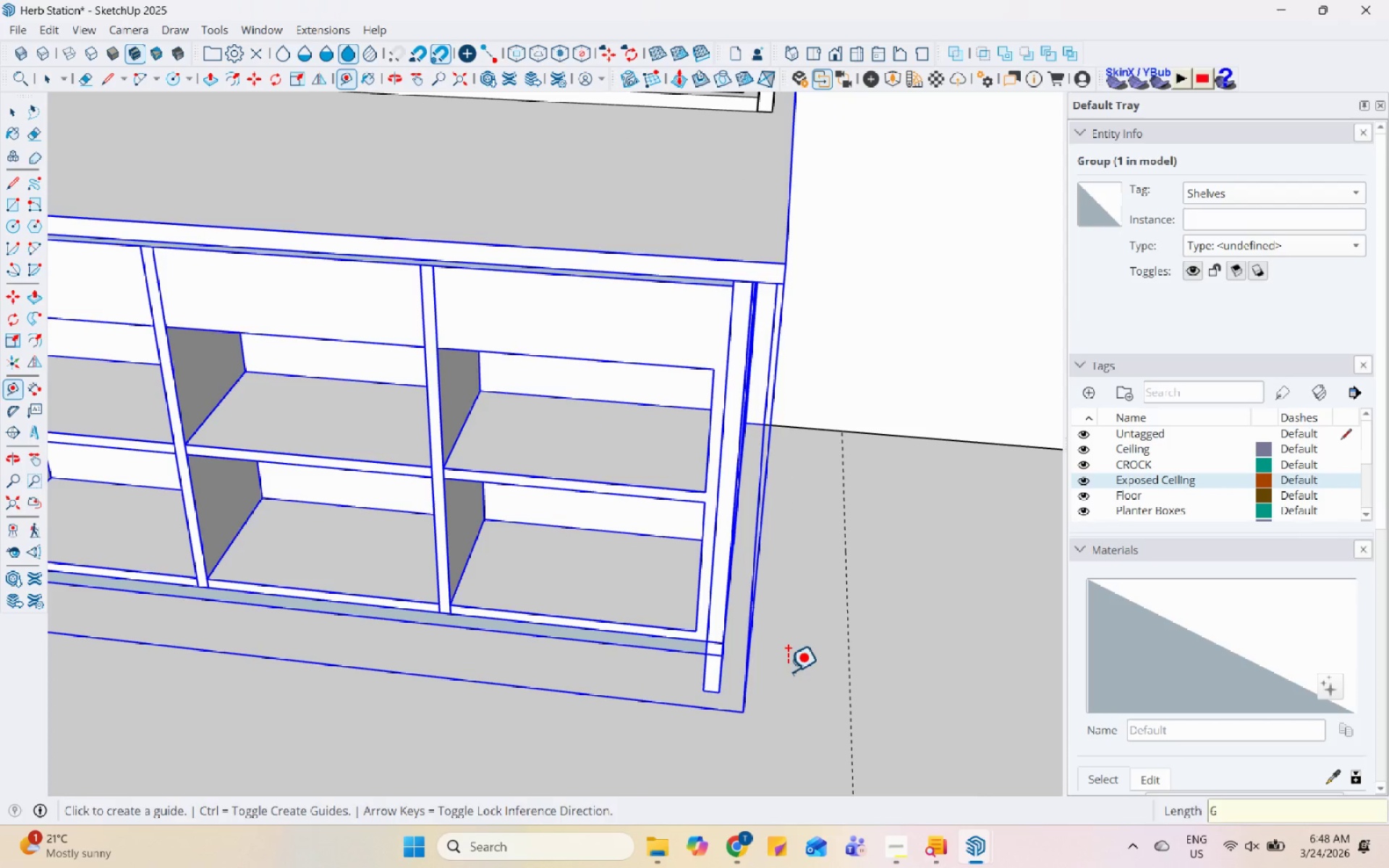 
key(Space)
 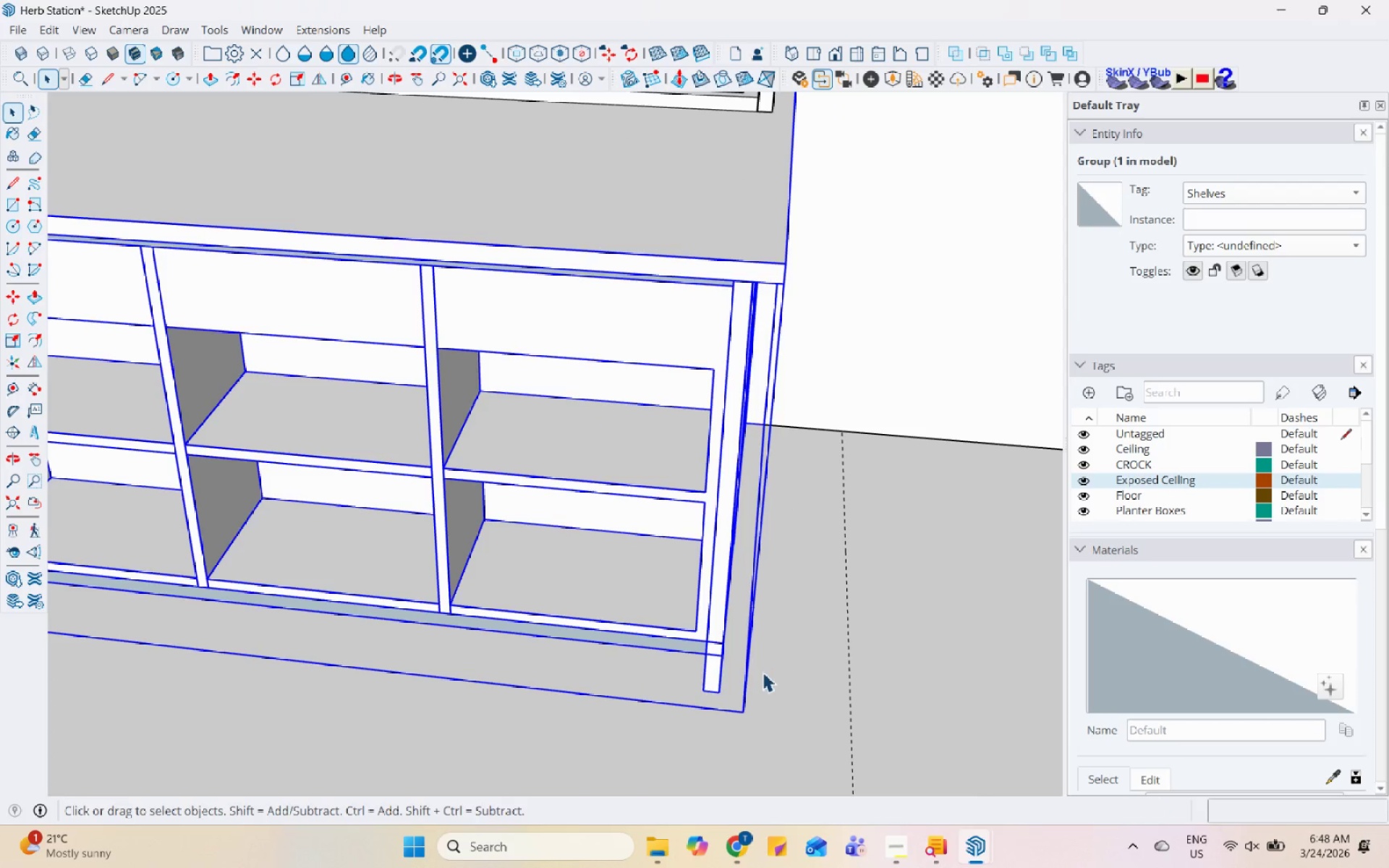 
key(S)
 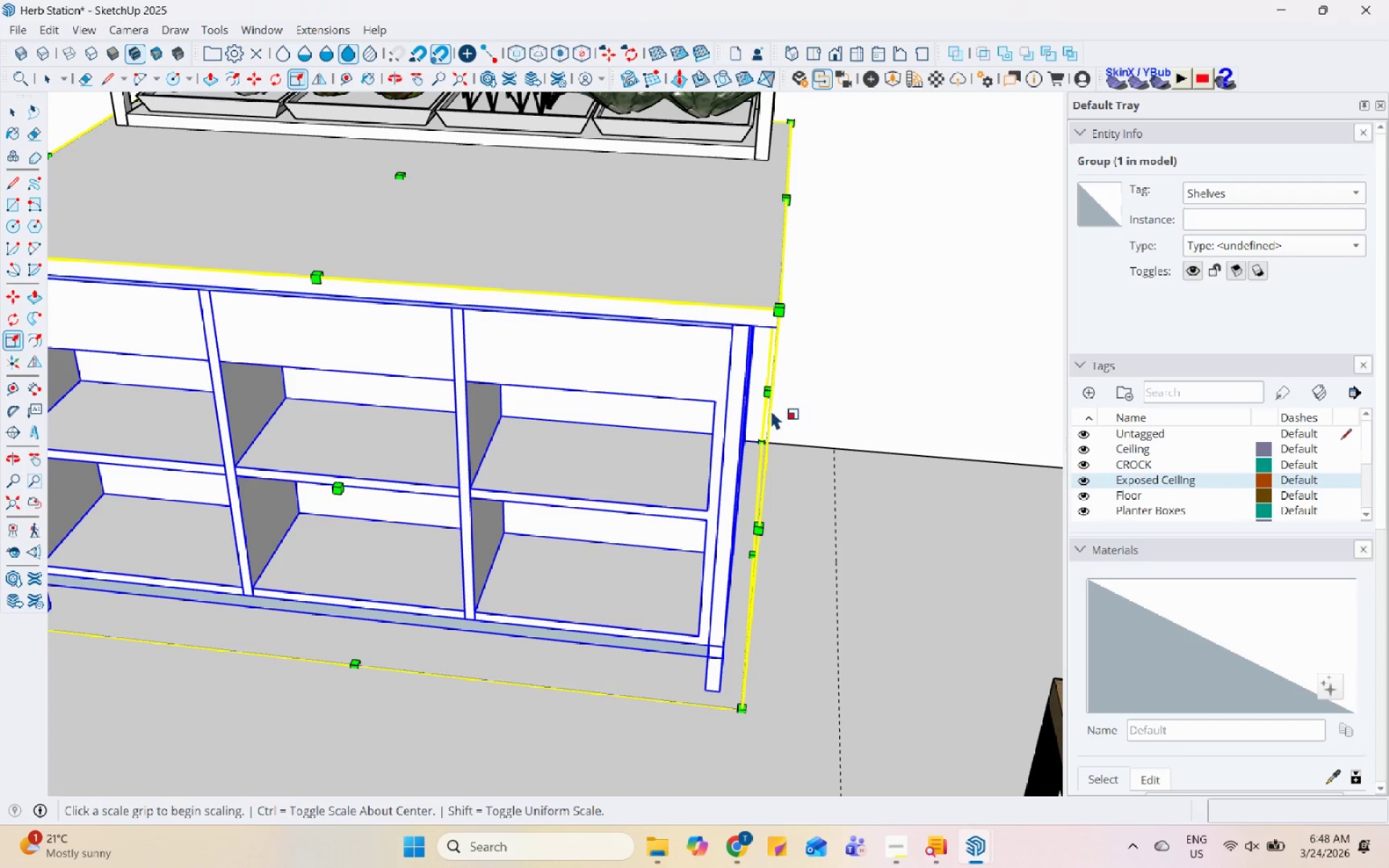 
scroll: coordinate [539, 810], scroll_direction: down, amount: 7.0
 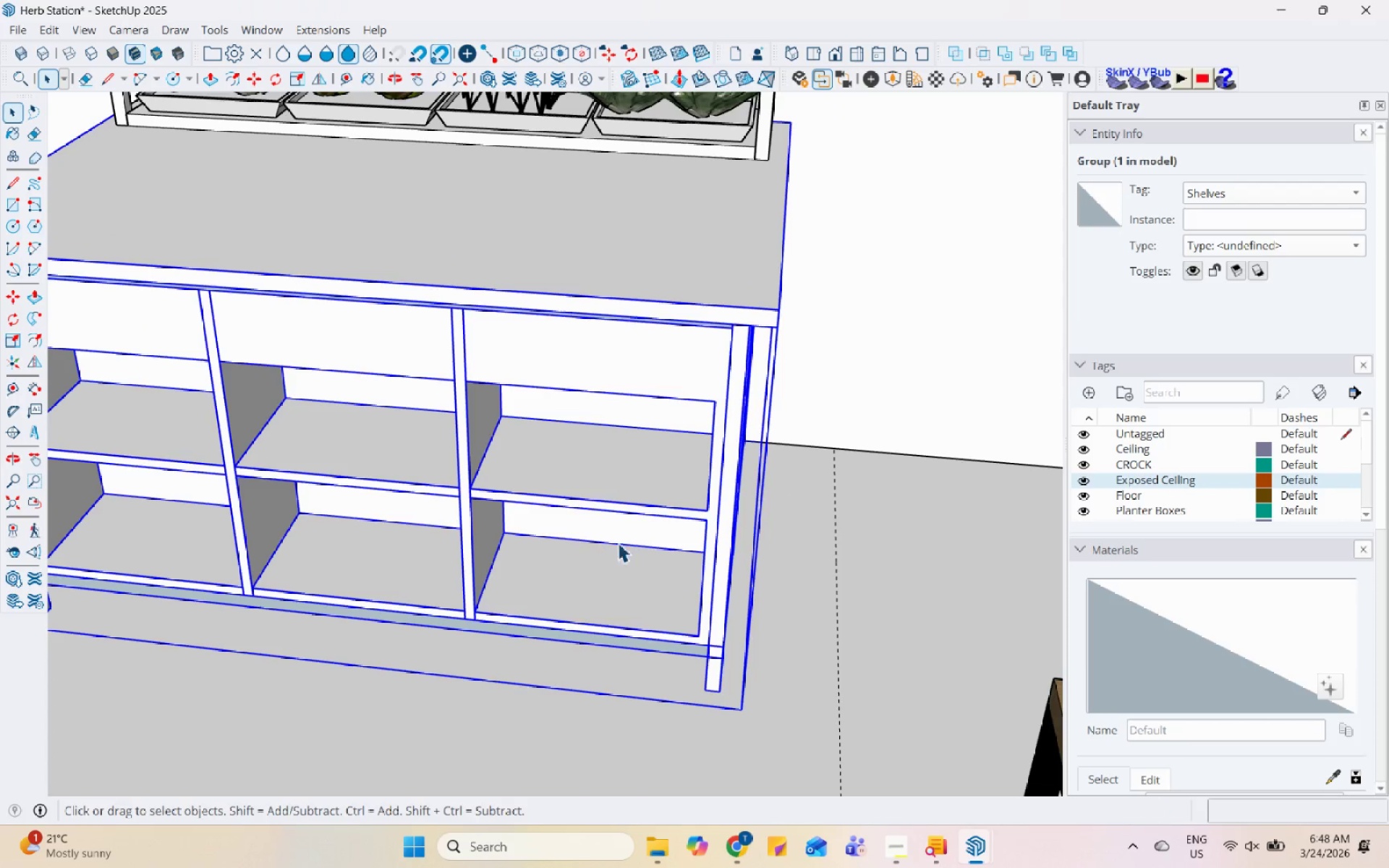 
left_click([770, 399])
 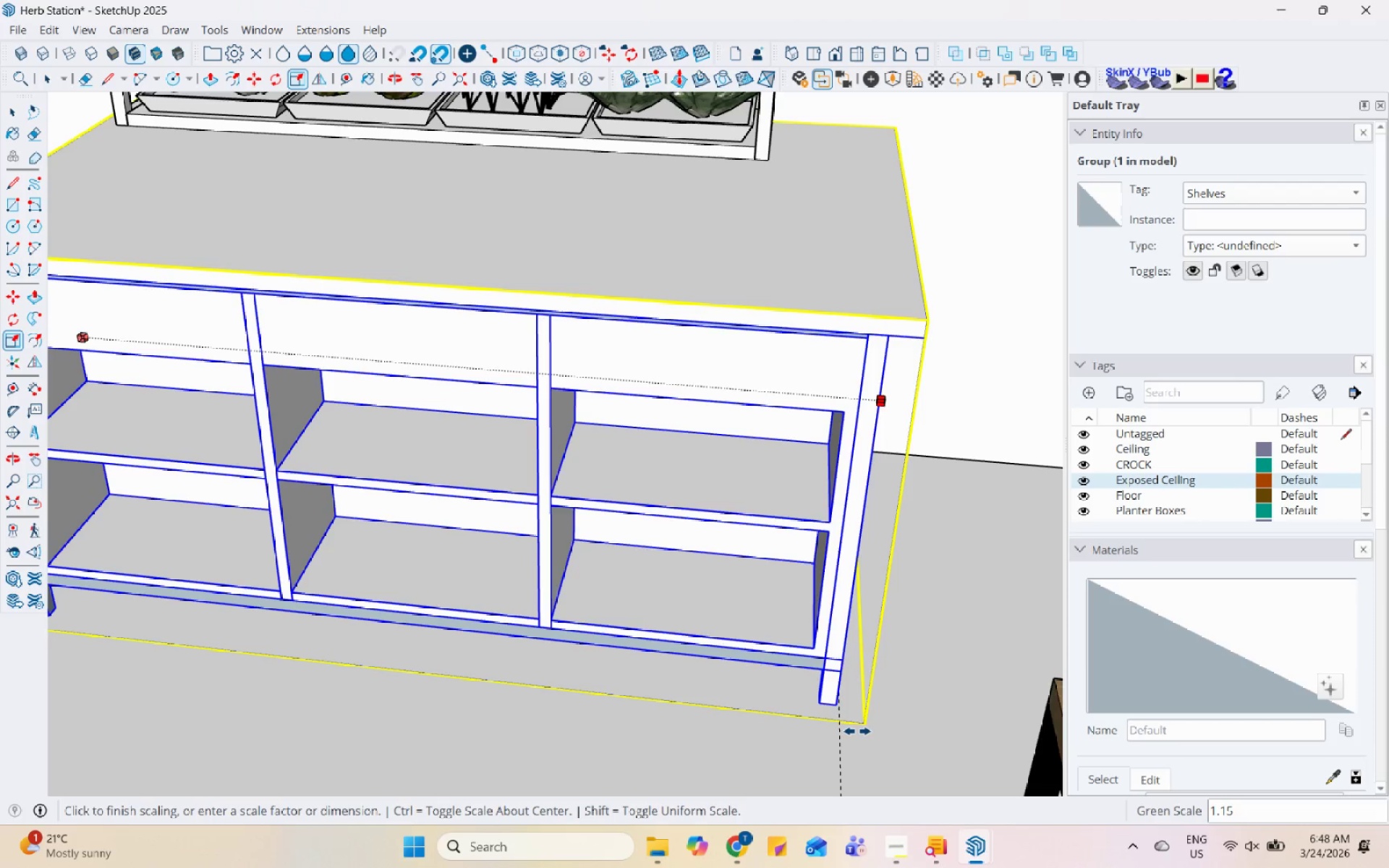 
scroll: coordinate [857, 731], scroll_direction: up, amount: 11.0
 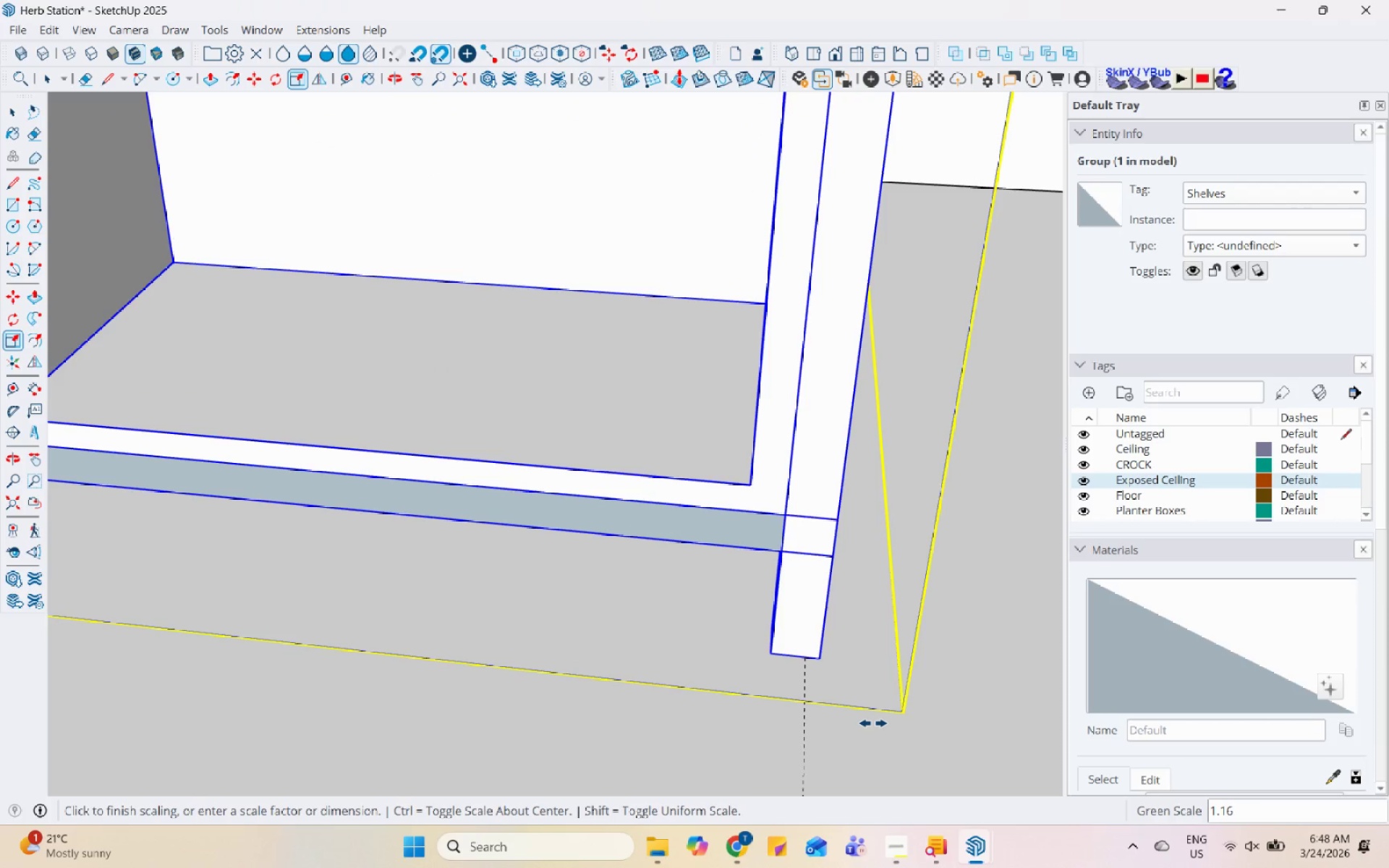 
scroll: coordinate [783, 627], scroll_direction: down, amount: 16.0
 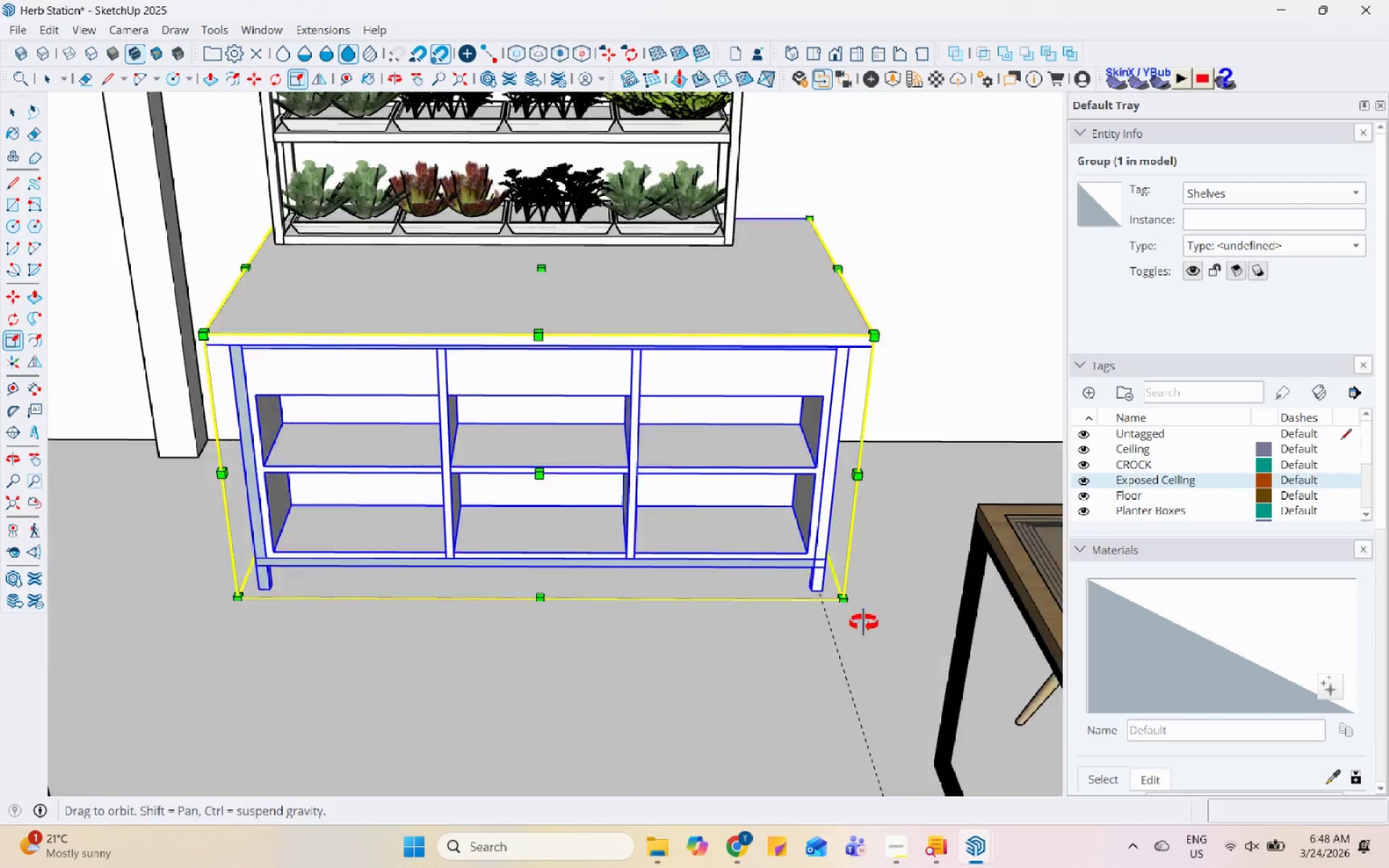 
key(Space)
 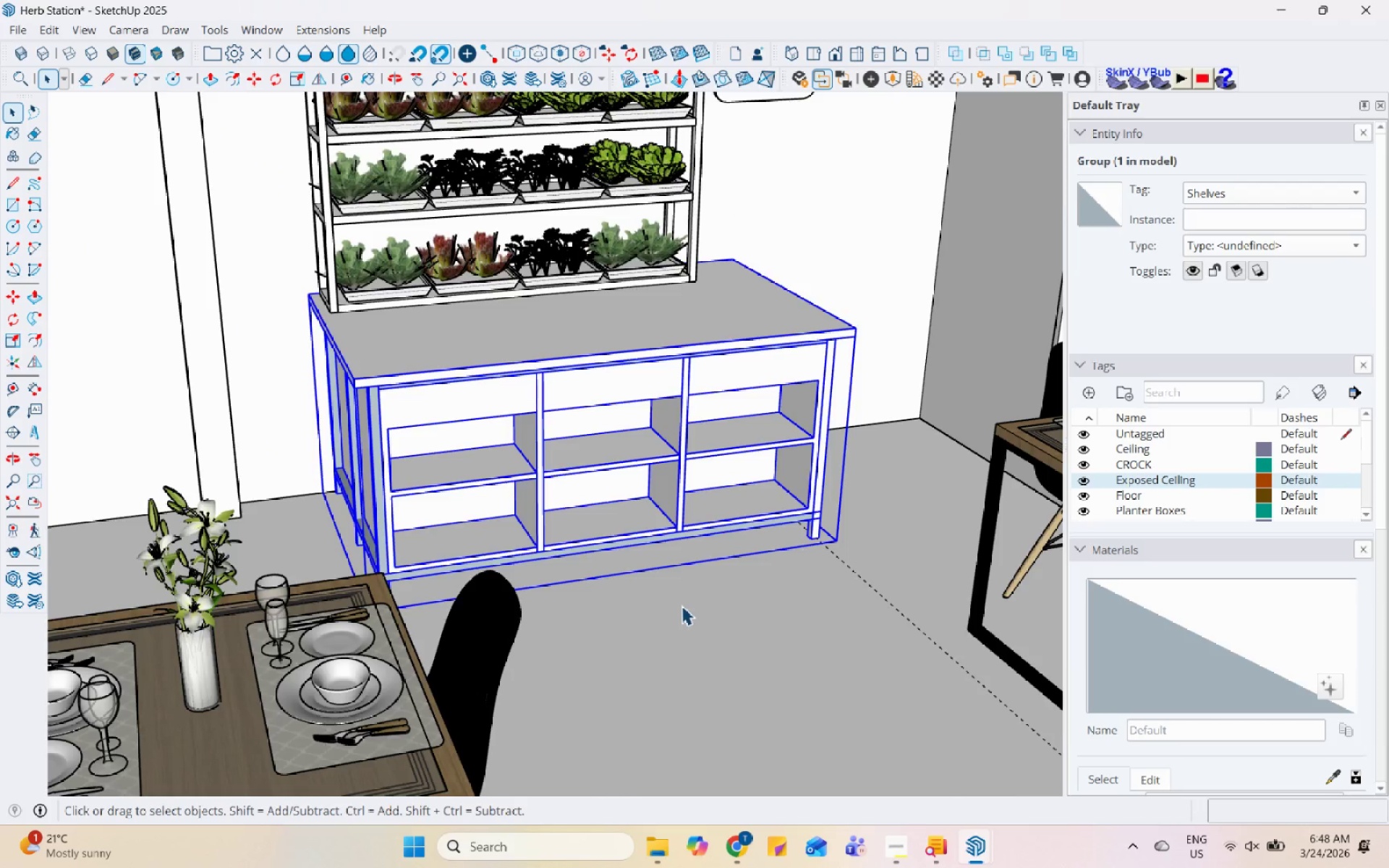 
scroll: coordinate [681, 610], scroll_direction: down, amount: 14.0
 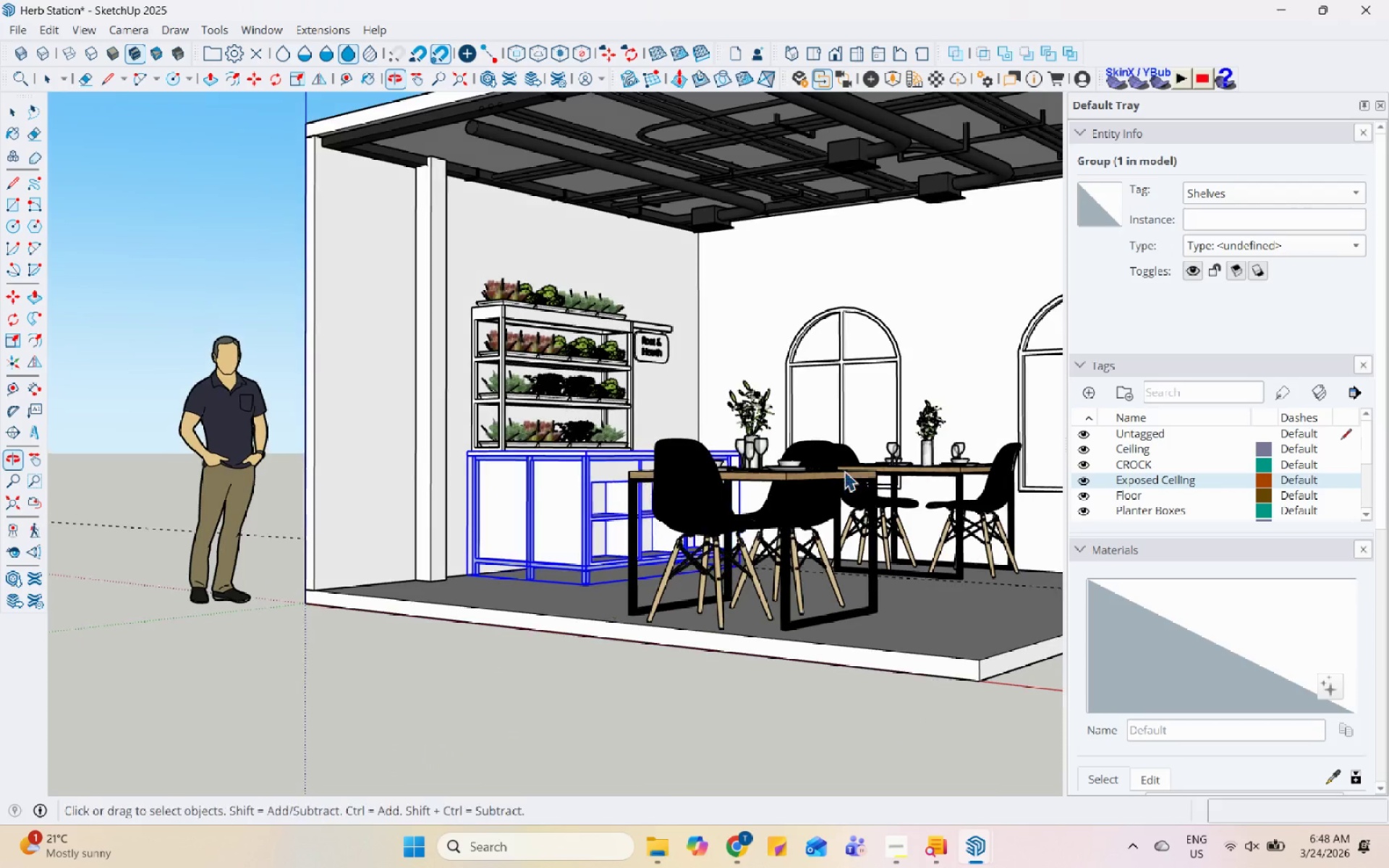 
left_click([623, 307])
 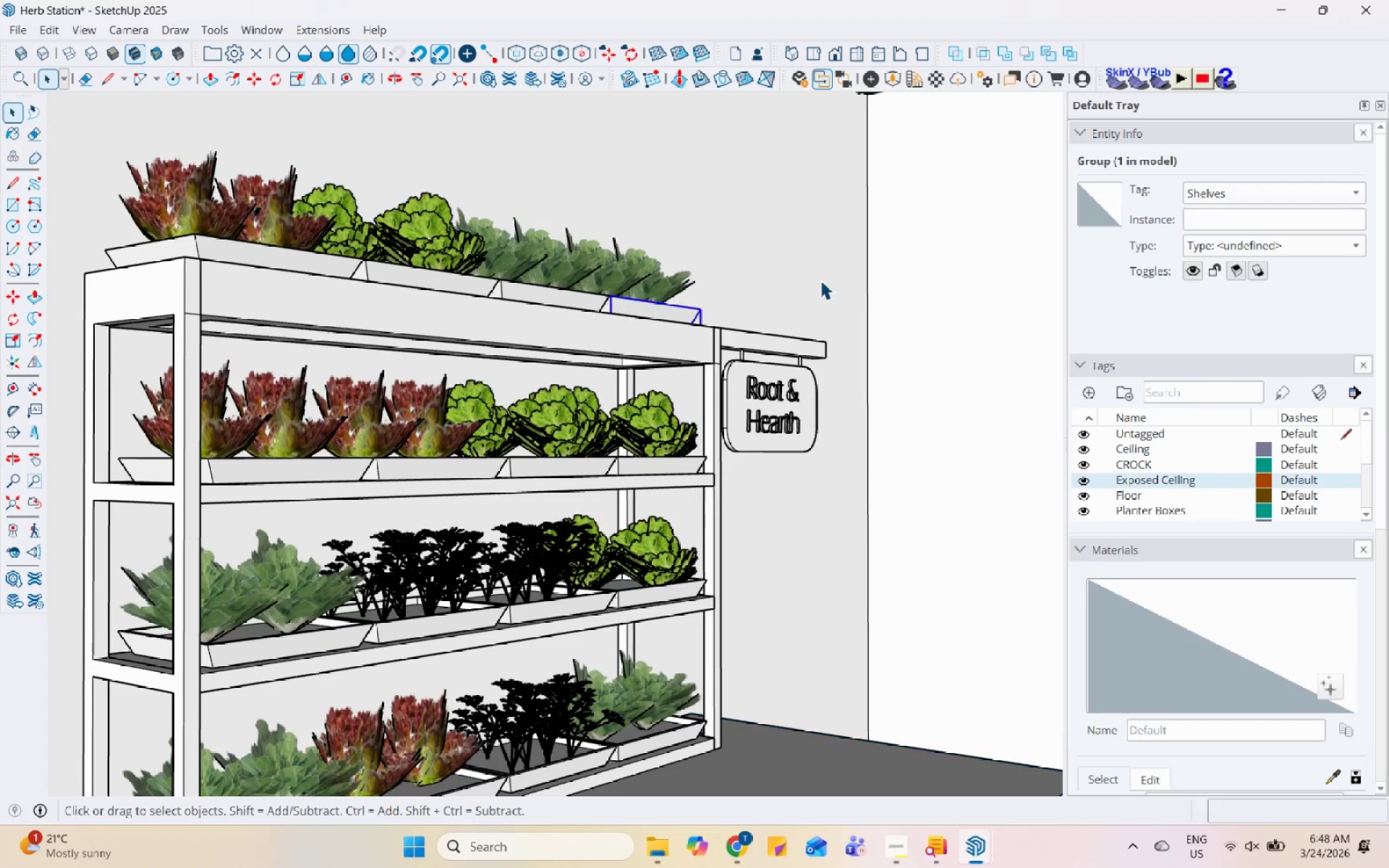 
scroll: coordinate [593, 318], scroll_direction: up, amount: 12.0
 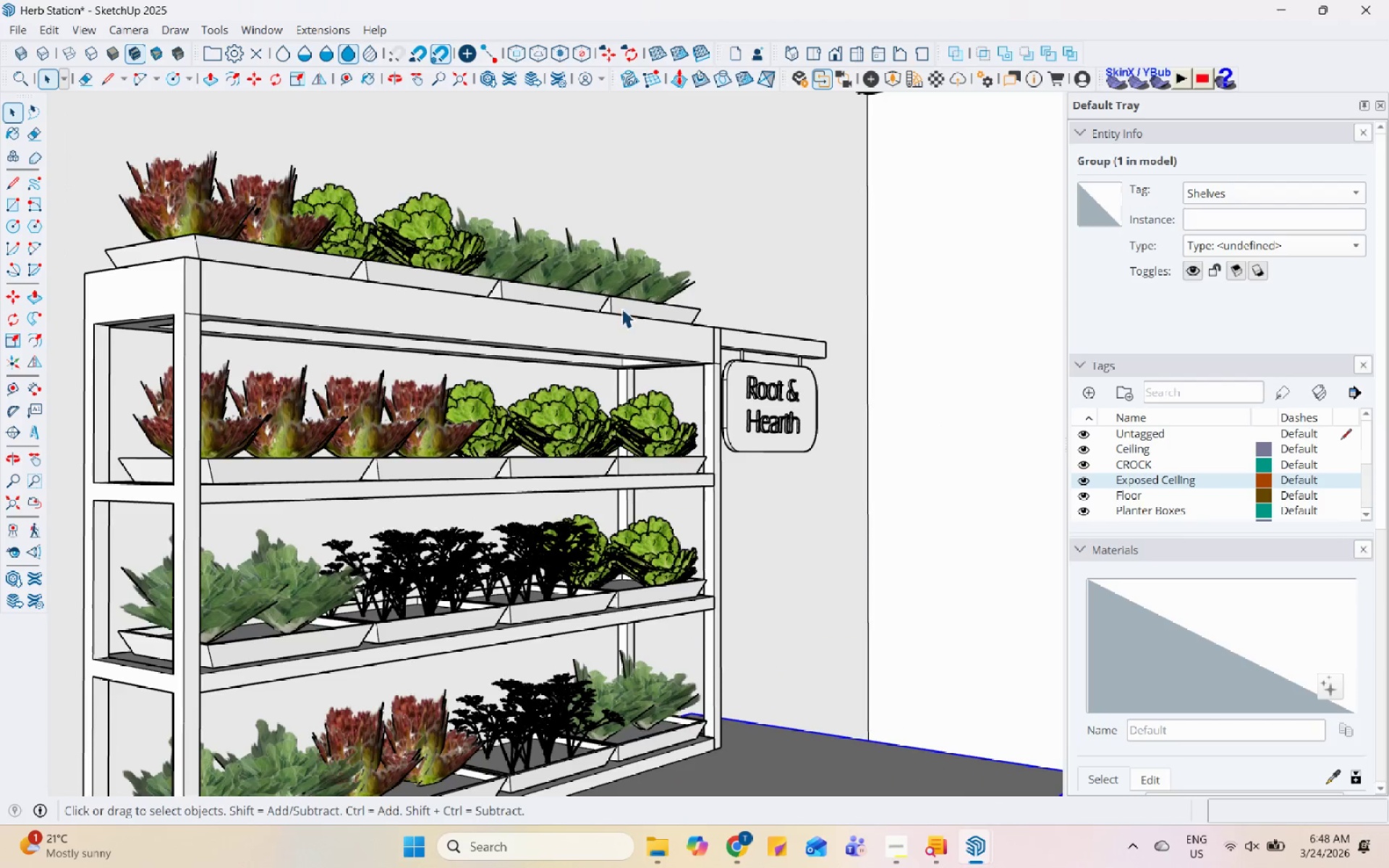 
scroll: coordinate [561, 427], scroll_direction: down, amount: 7.0
 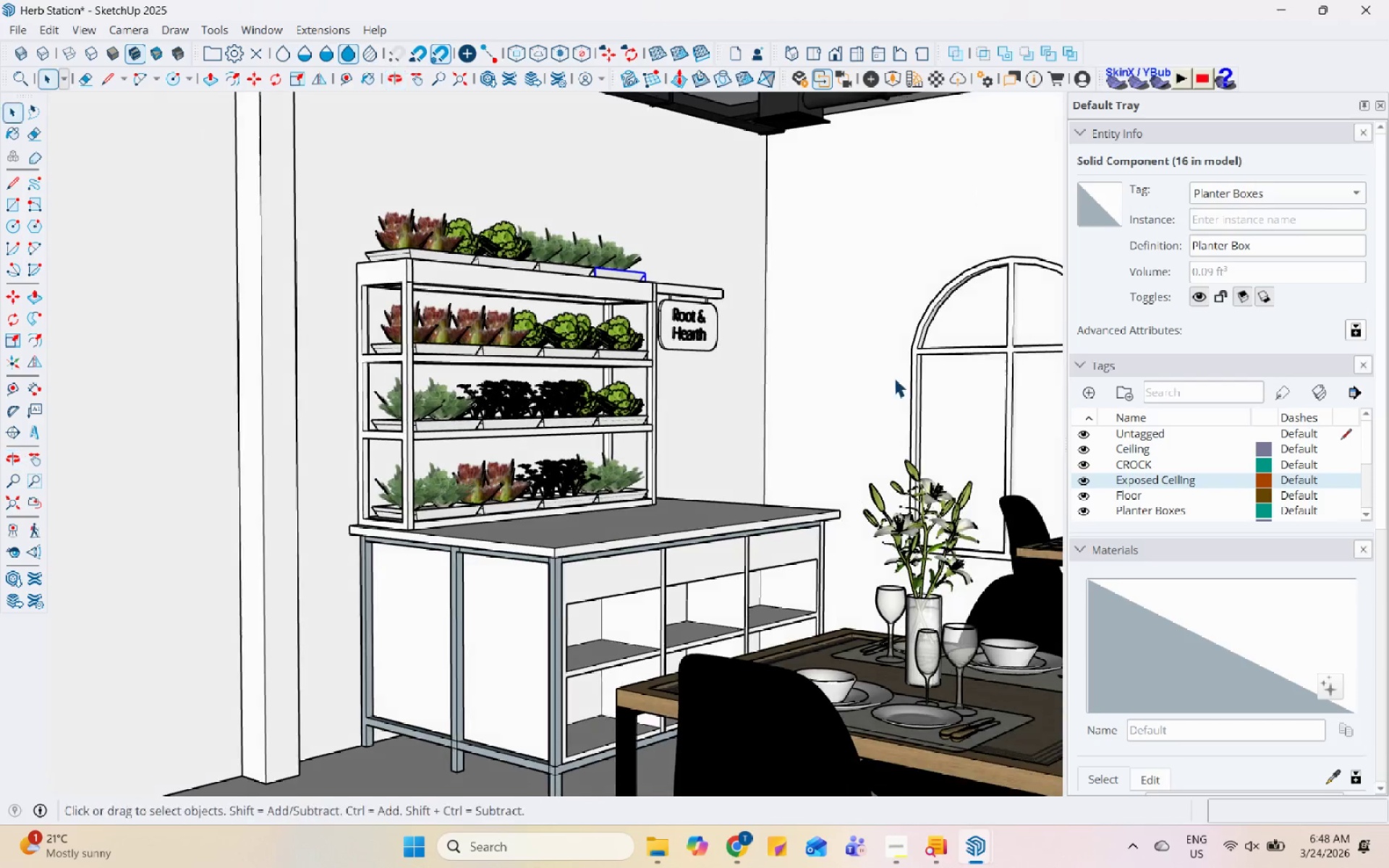 
left_click([787, 421])
 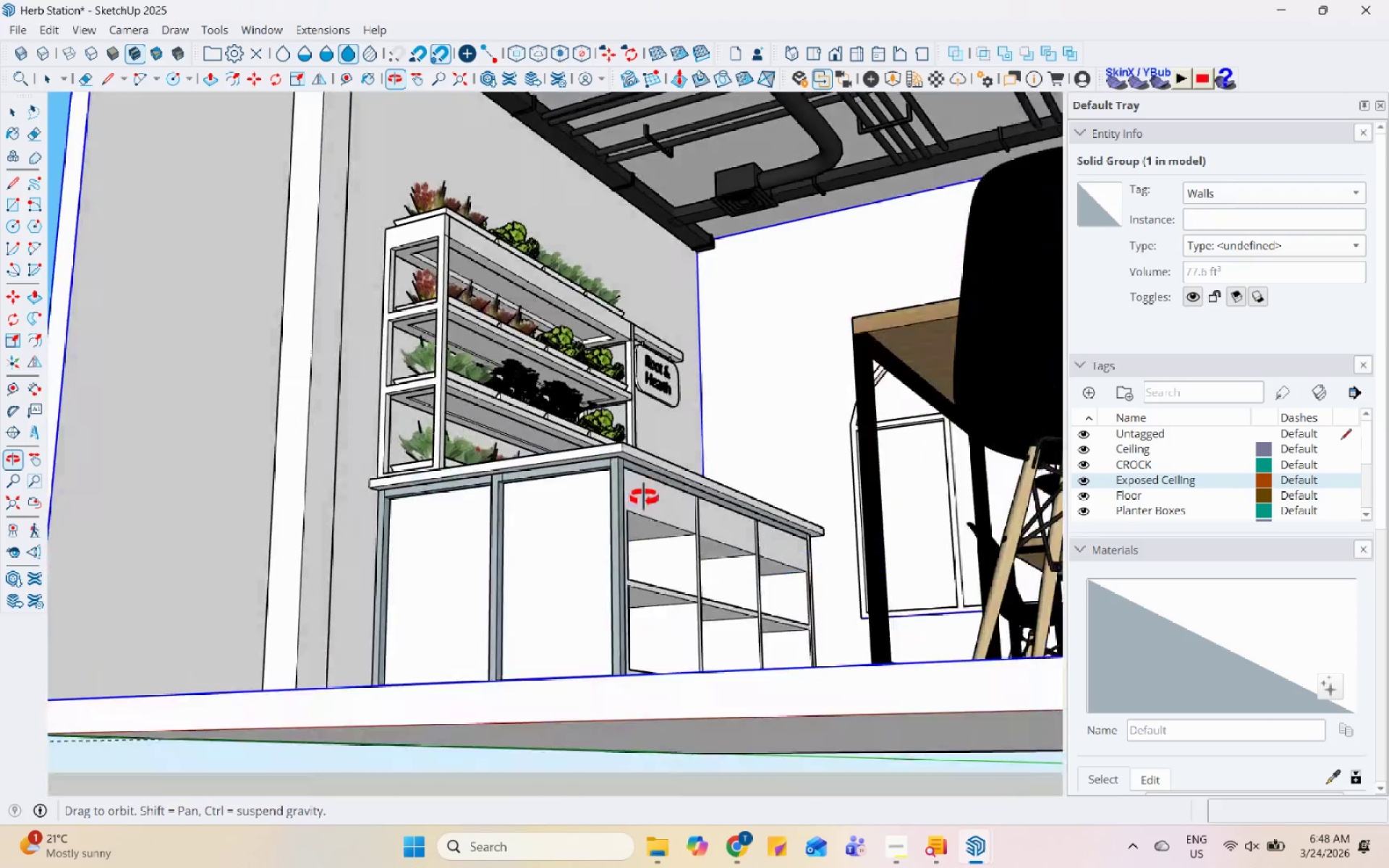 
scroll: coordinate [585, 398], scroll_direction: up, amount: 3.0
 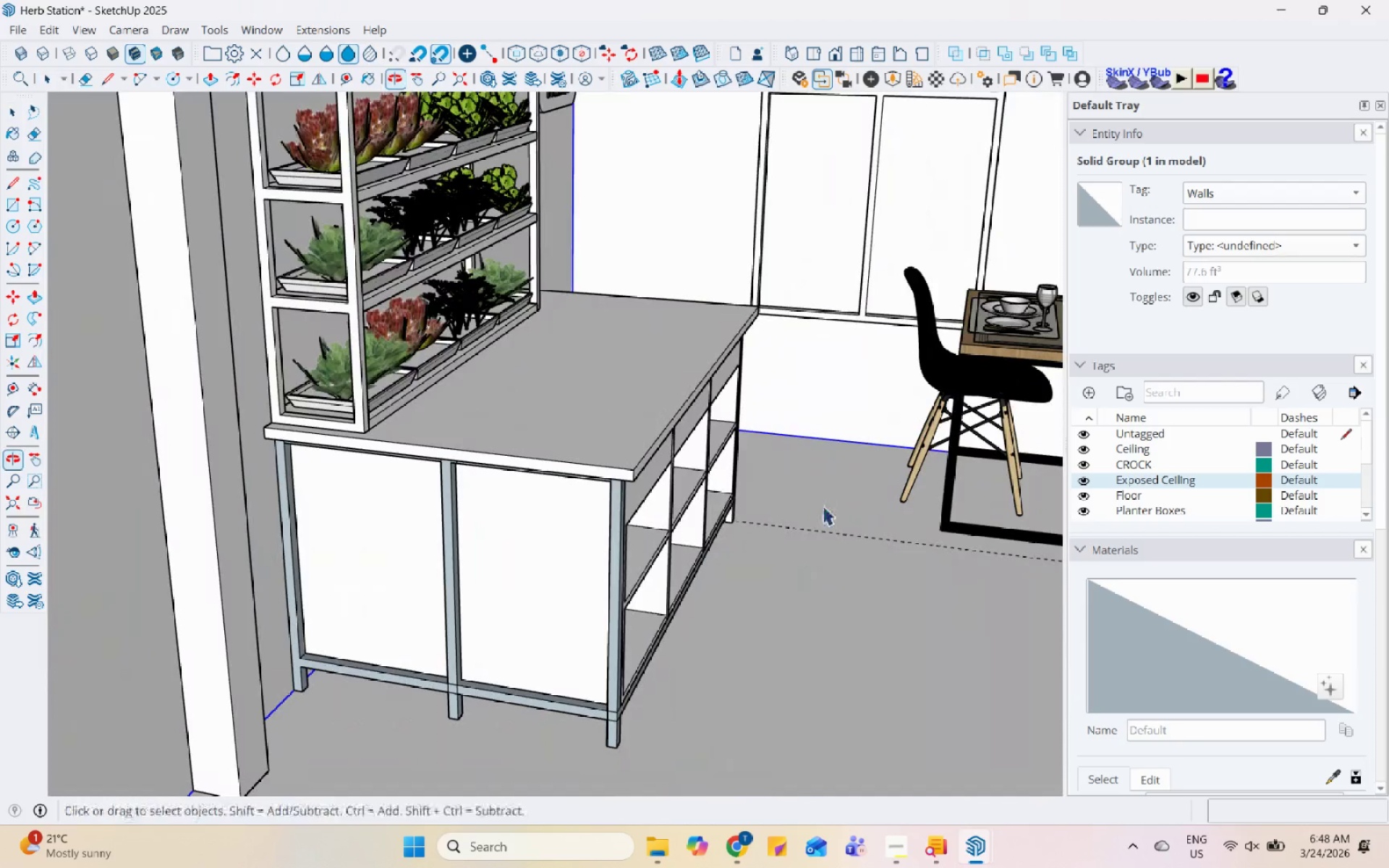 
scroll: coordinate [391, 358], scroll_direction: none, amount: 0.0
 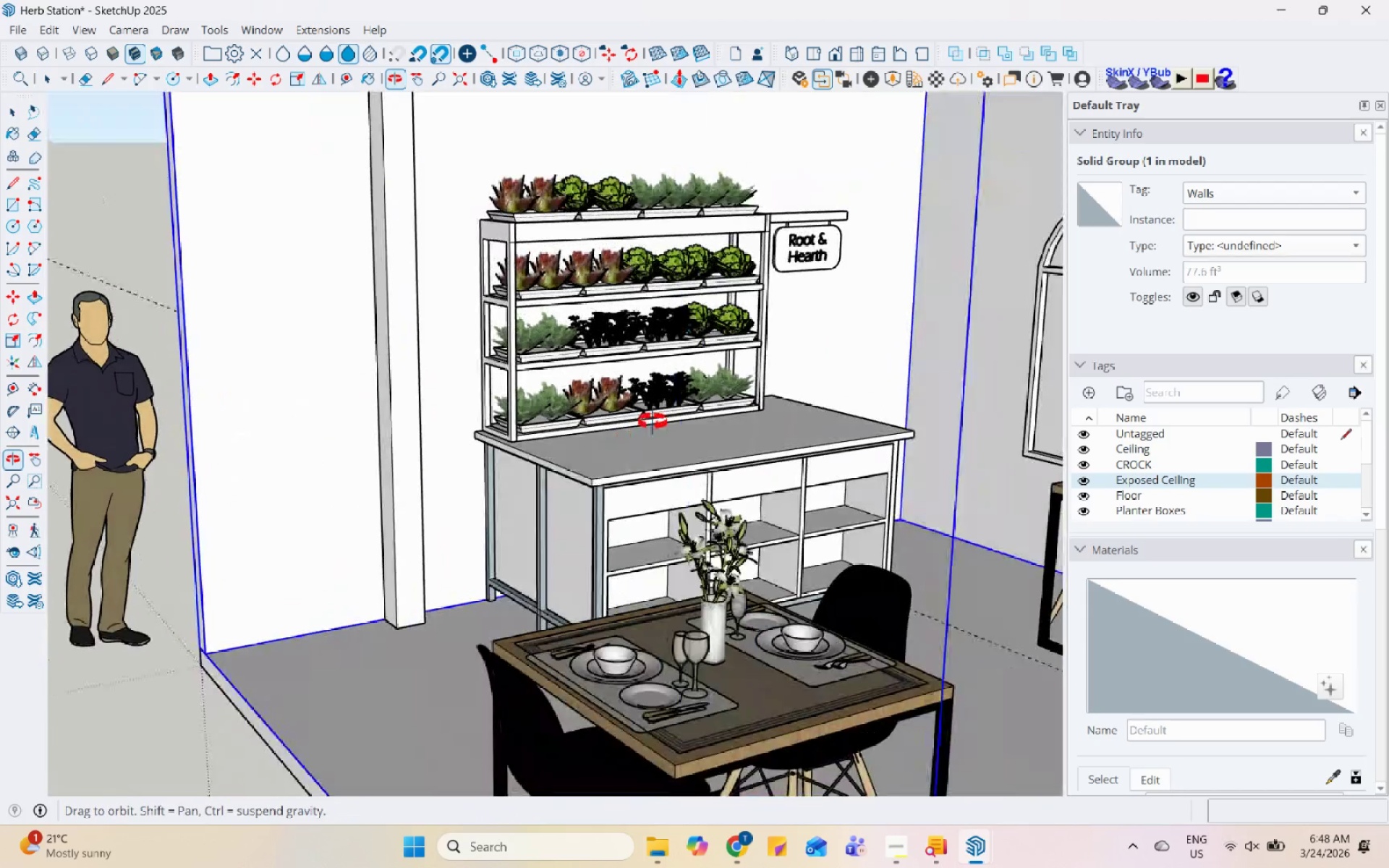 
scroll: coordinate [490, 425], scroll_direction: up, amount: 6.0
 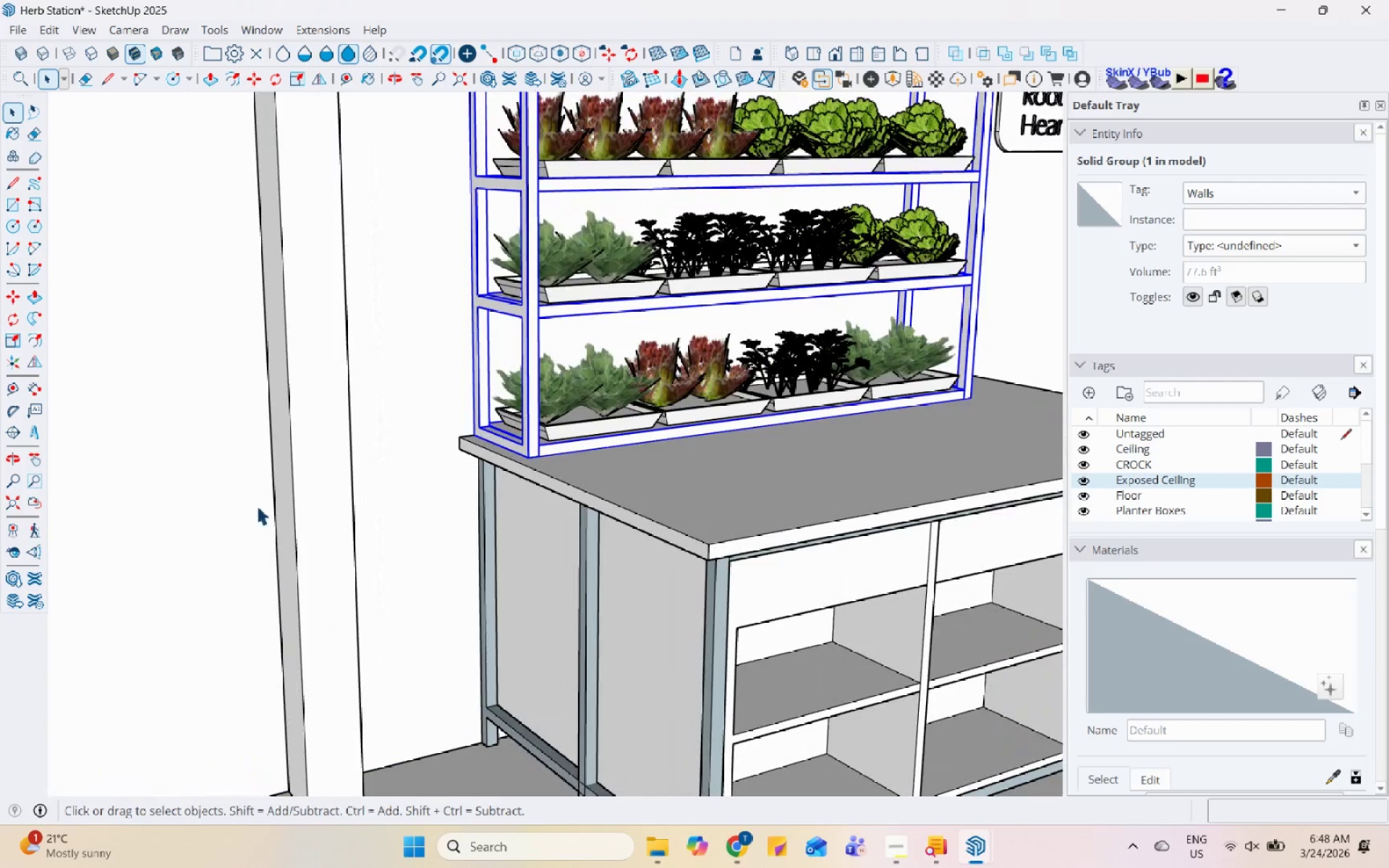 
scroll: coordinate [68, 584], scroll_direction: down, amount: 5.0
 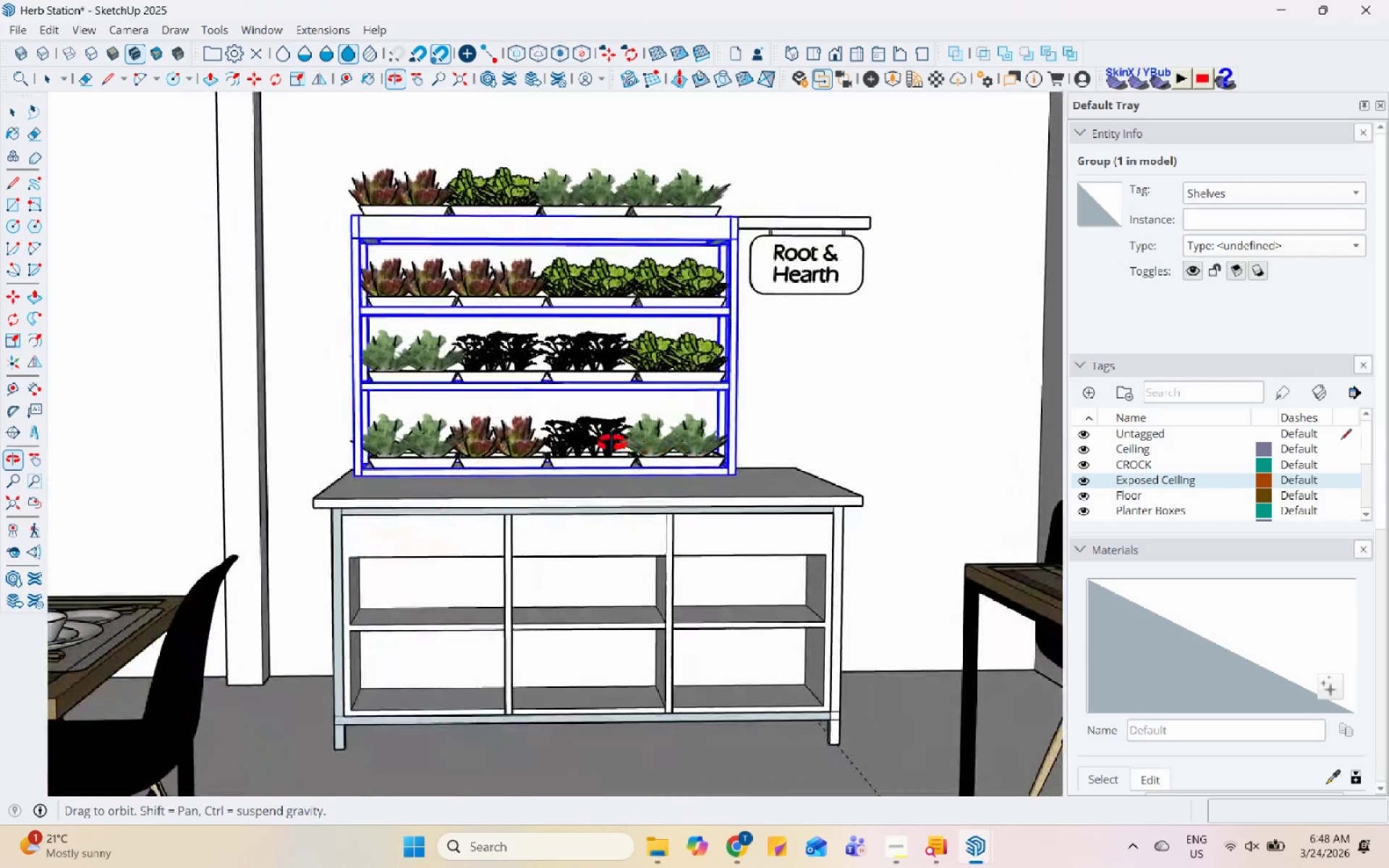 
scroll: coordinate [796, 236], scroll_direction: up, amount: 5.0
 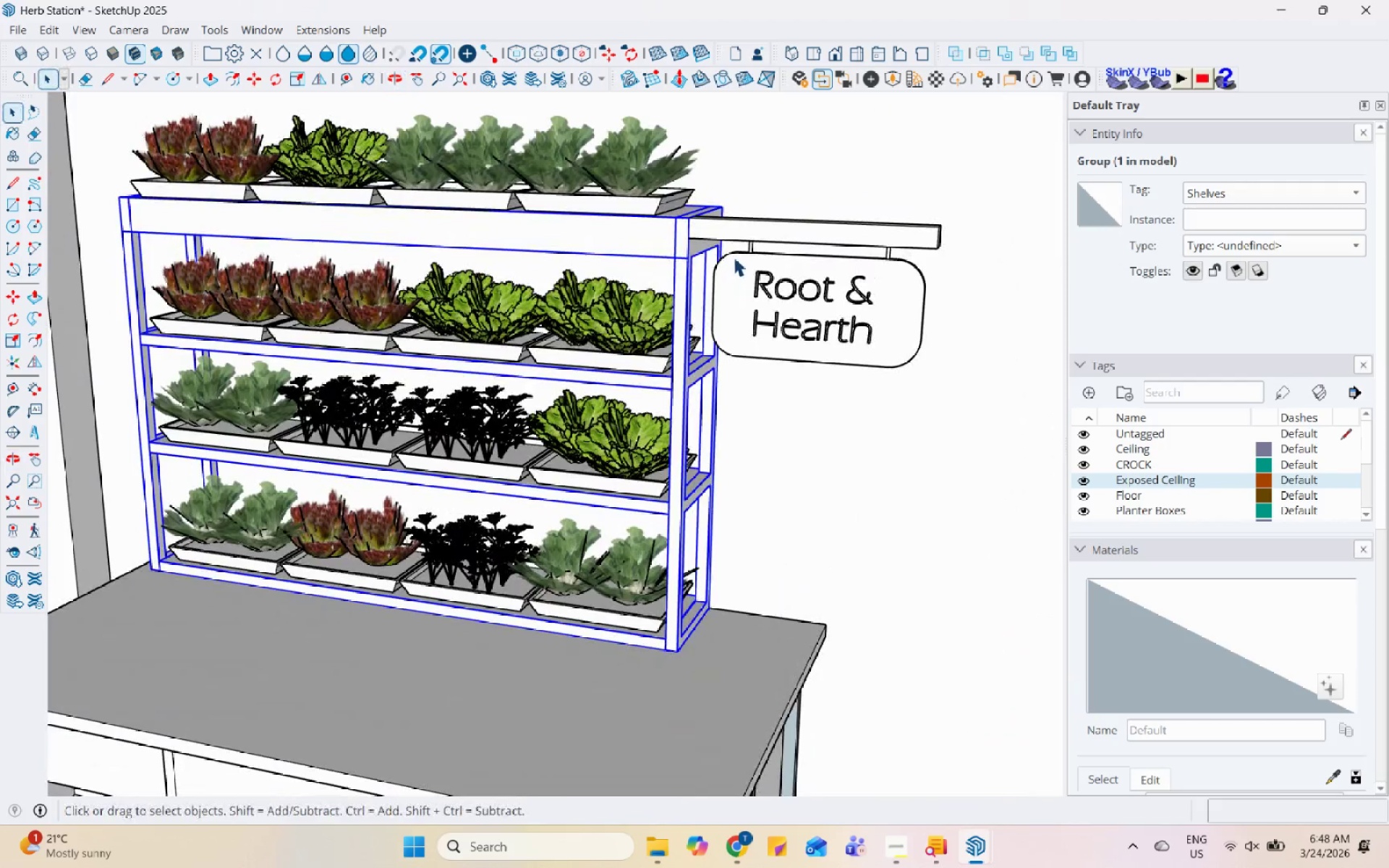 
left_click([748, 228])
 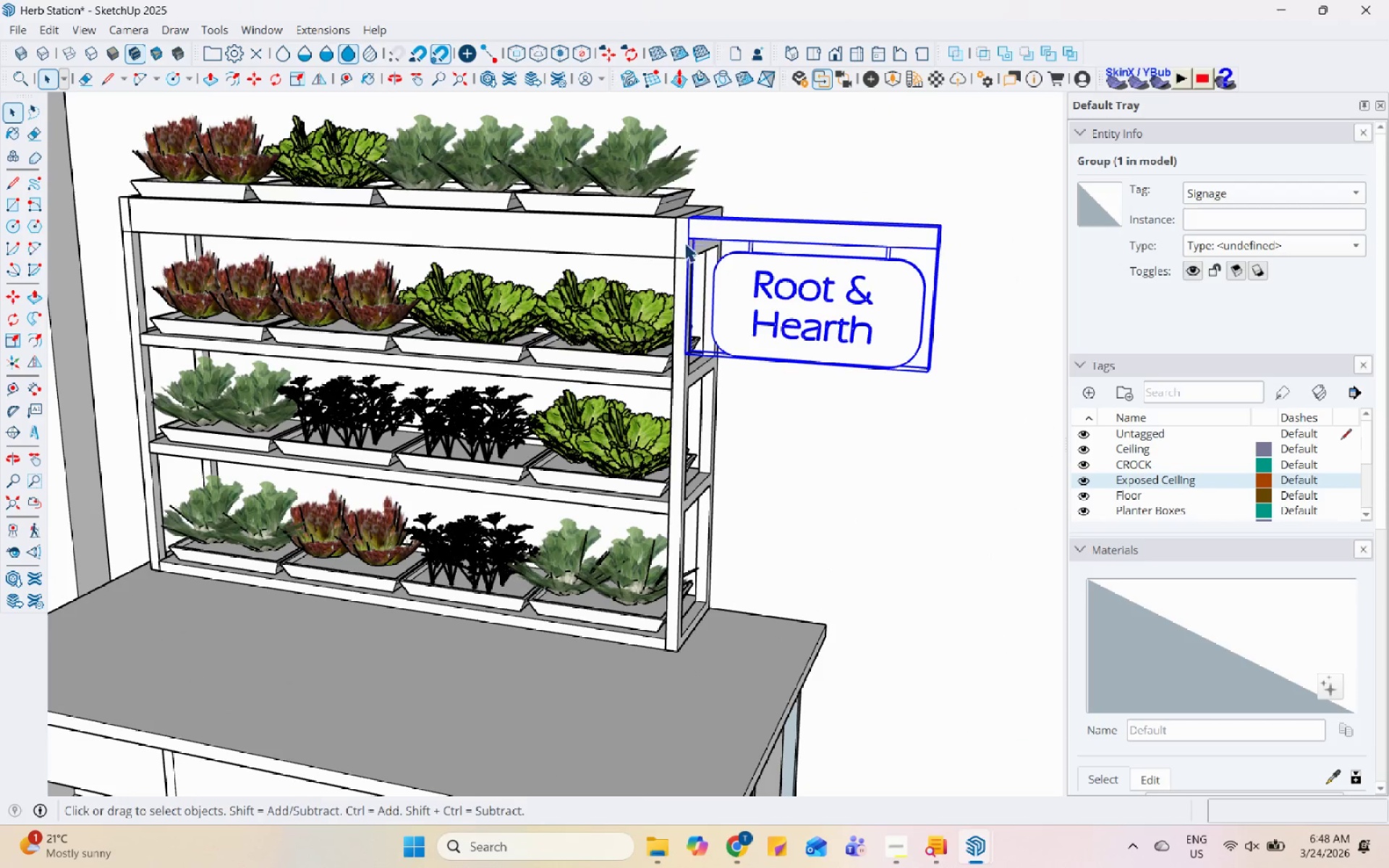 
double_click([677, 242])
 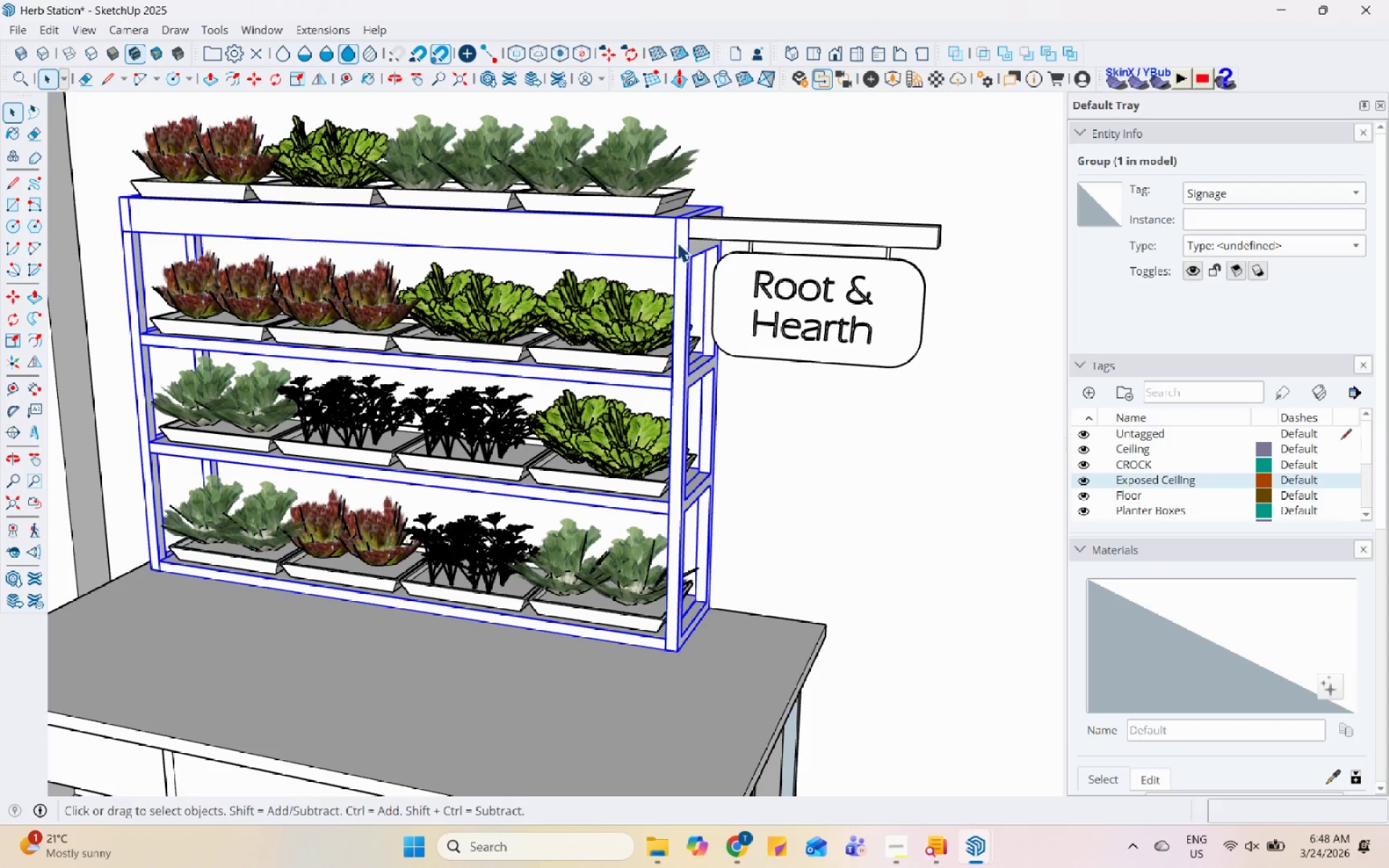 
triple_click([677, 242])
 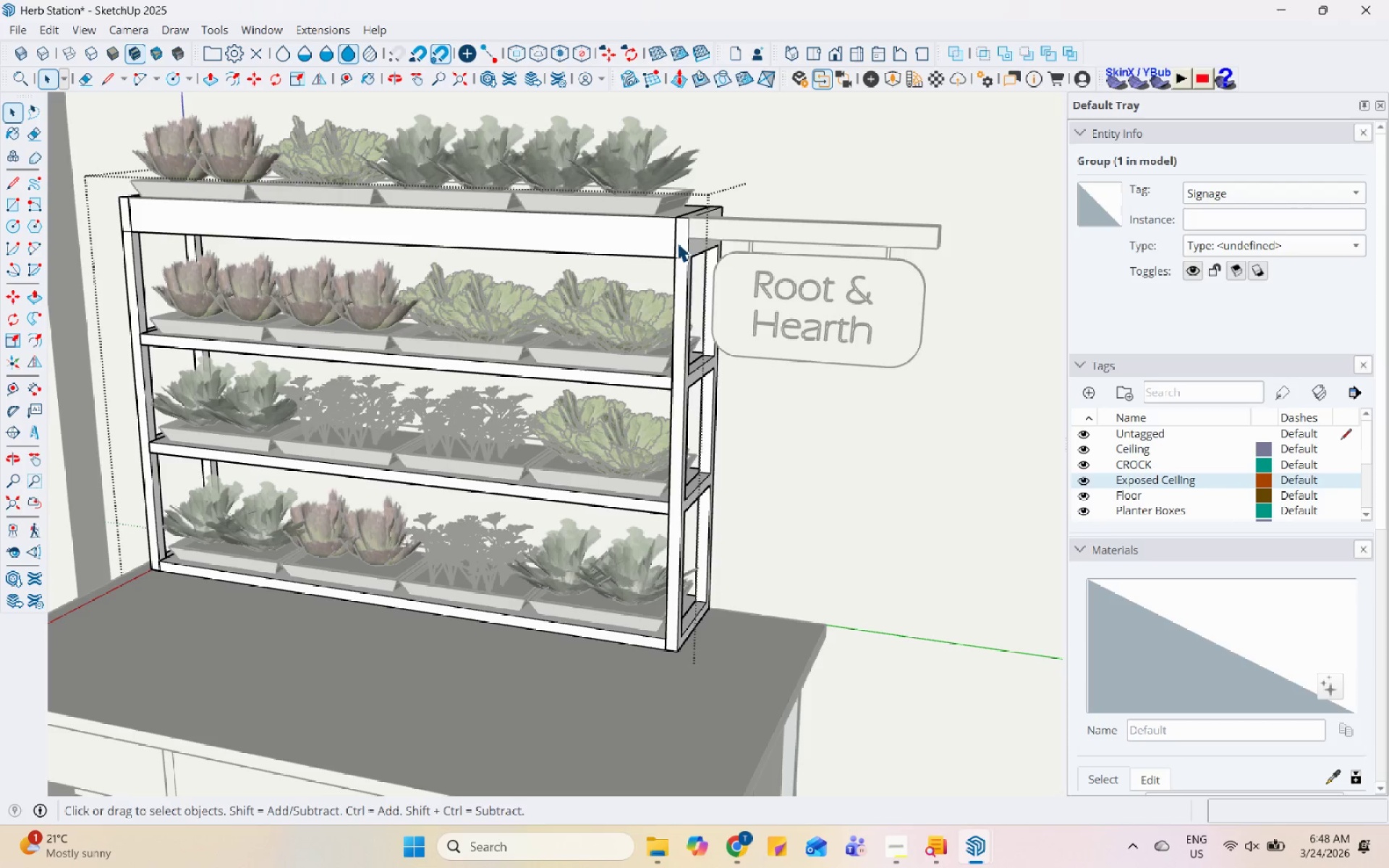 
triple_click([677, 242])
 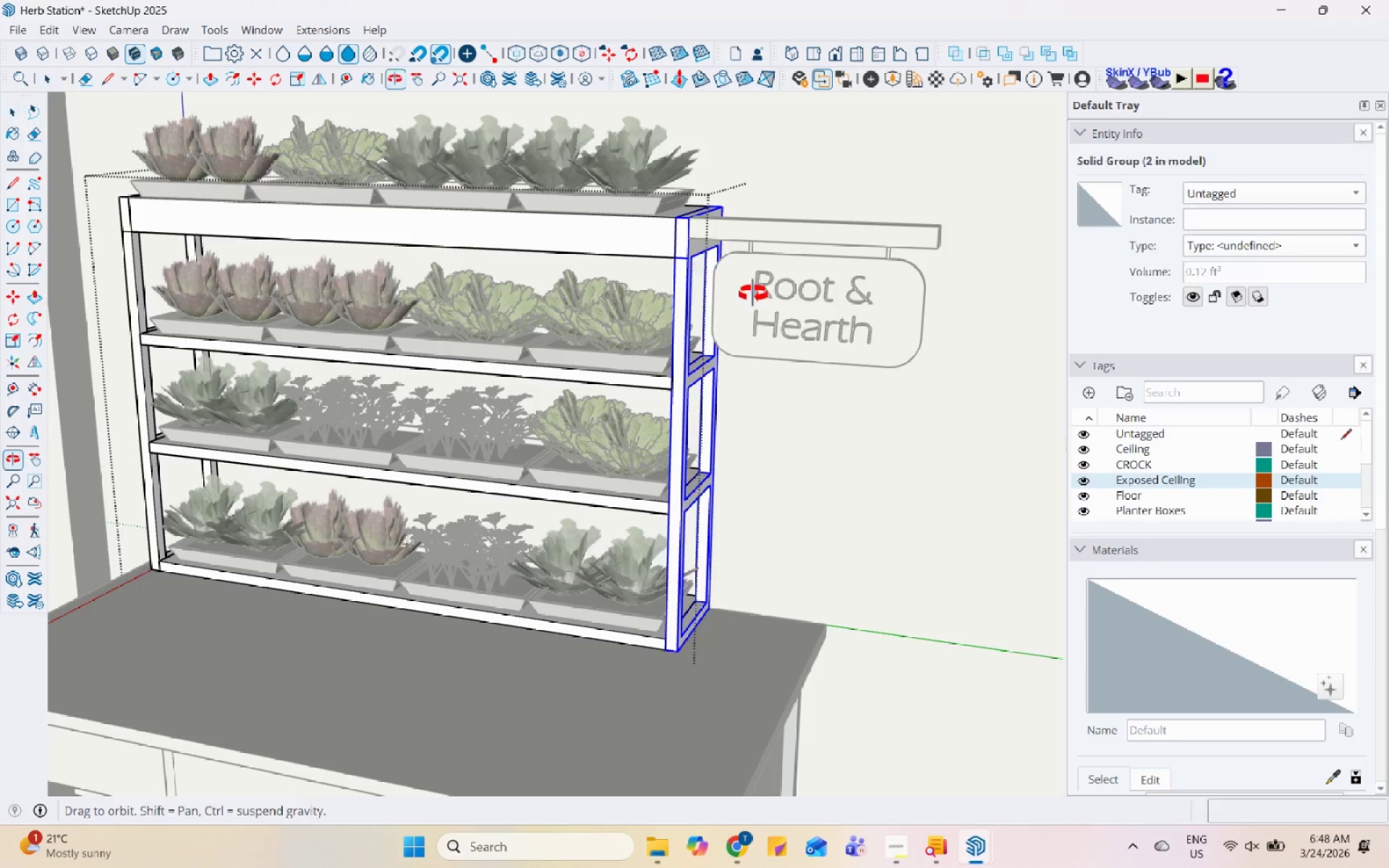 
scroll: coordinate [671, 603], scroll_direction: up, amount: 1.0
 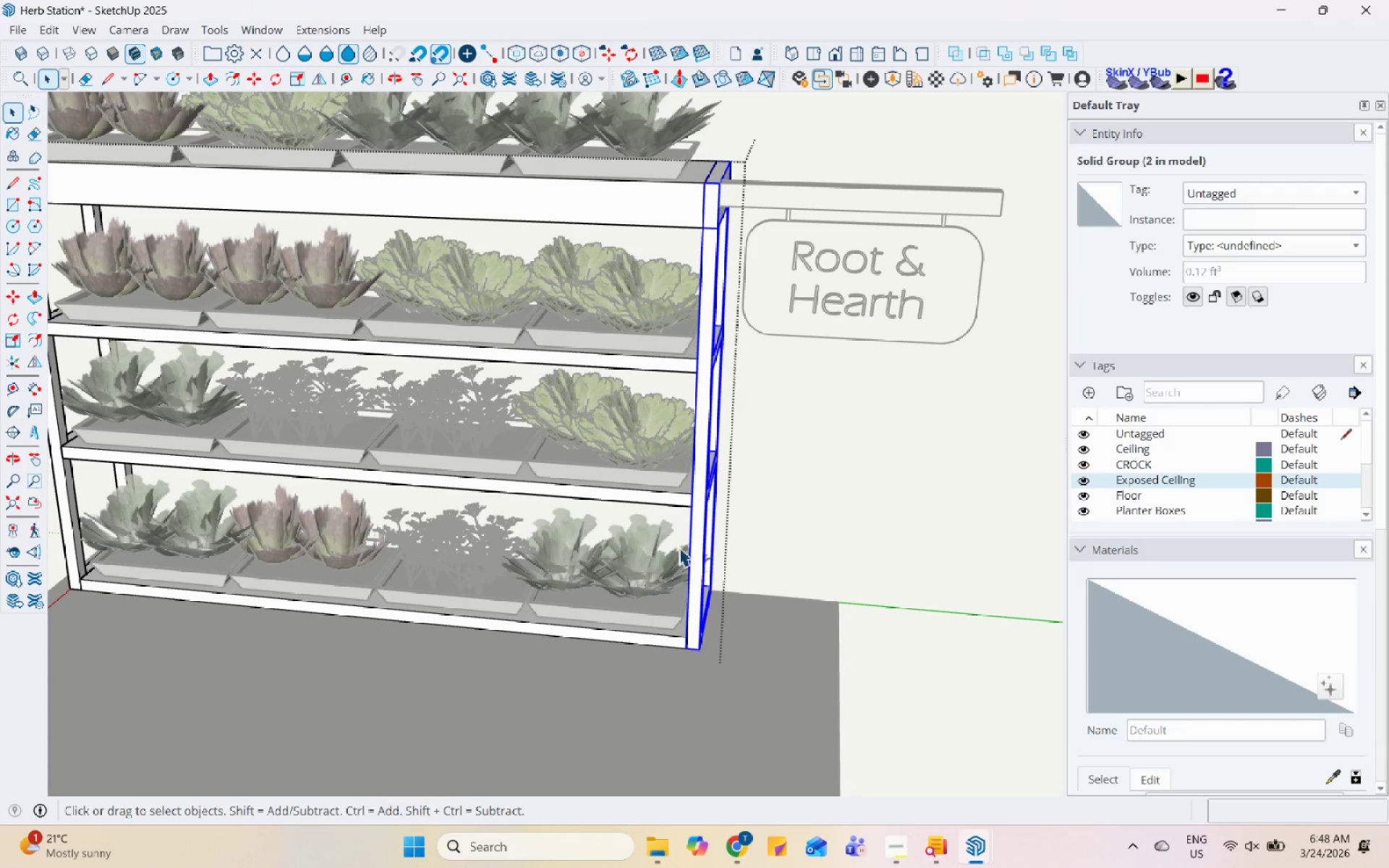 
key(M)
 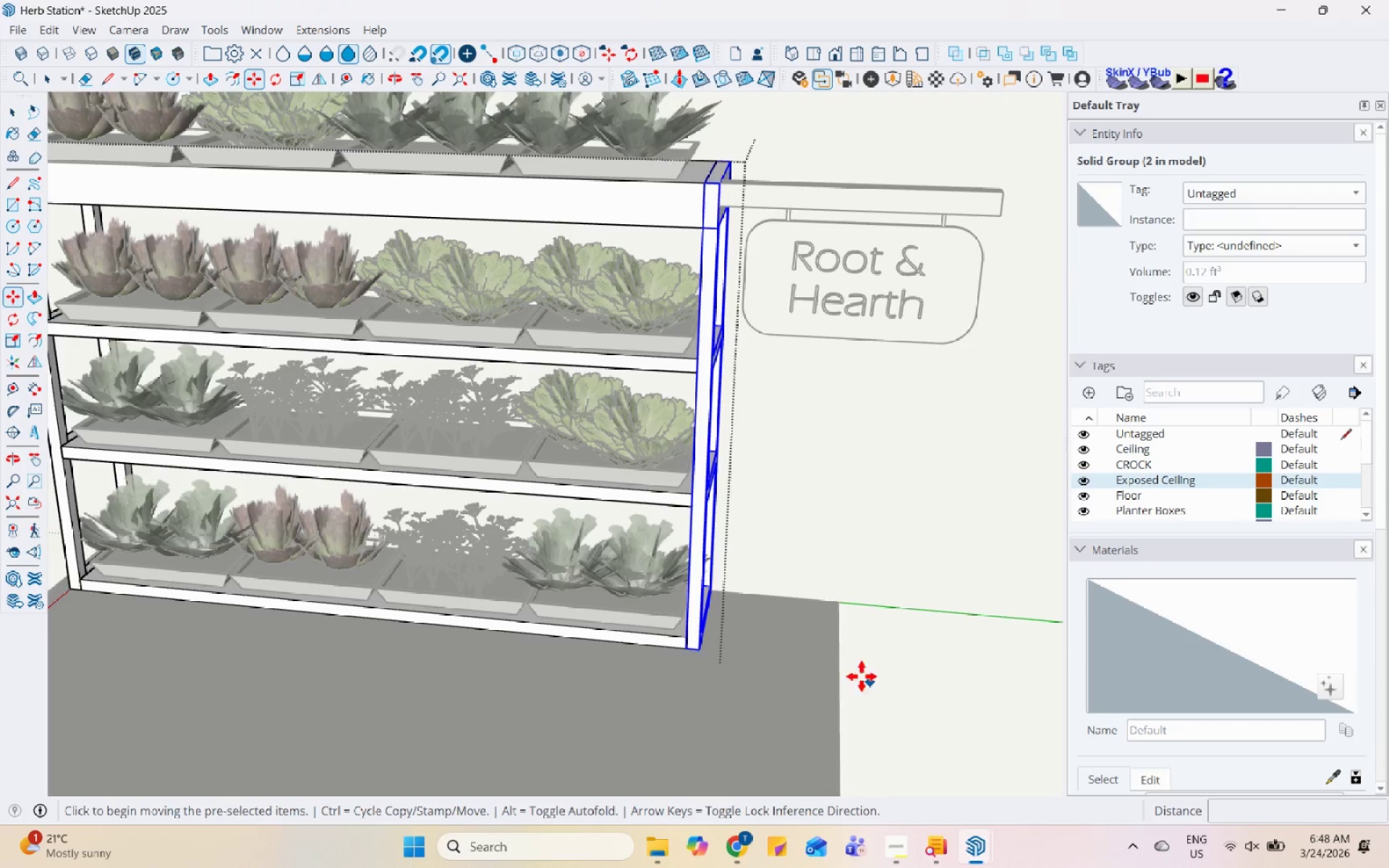 
key(Space)
 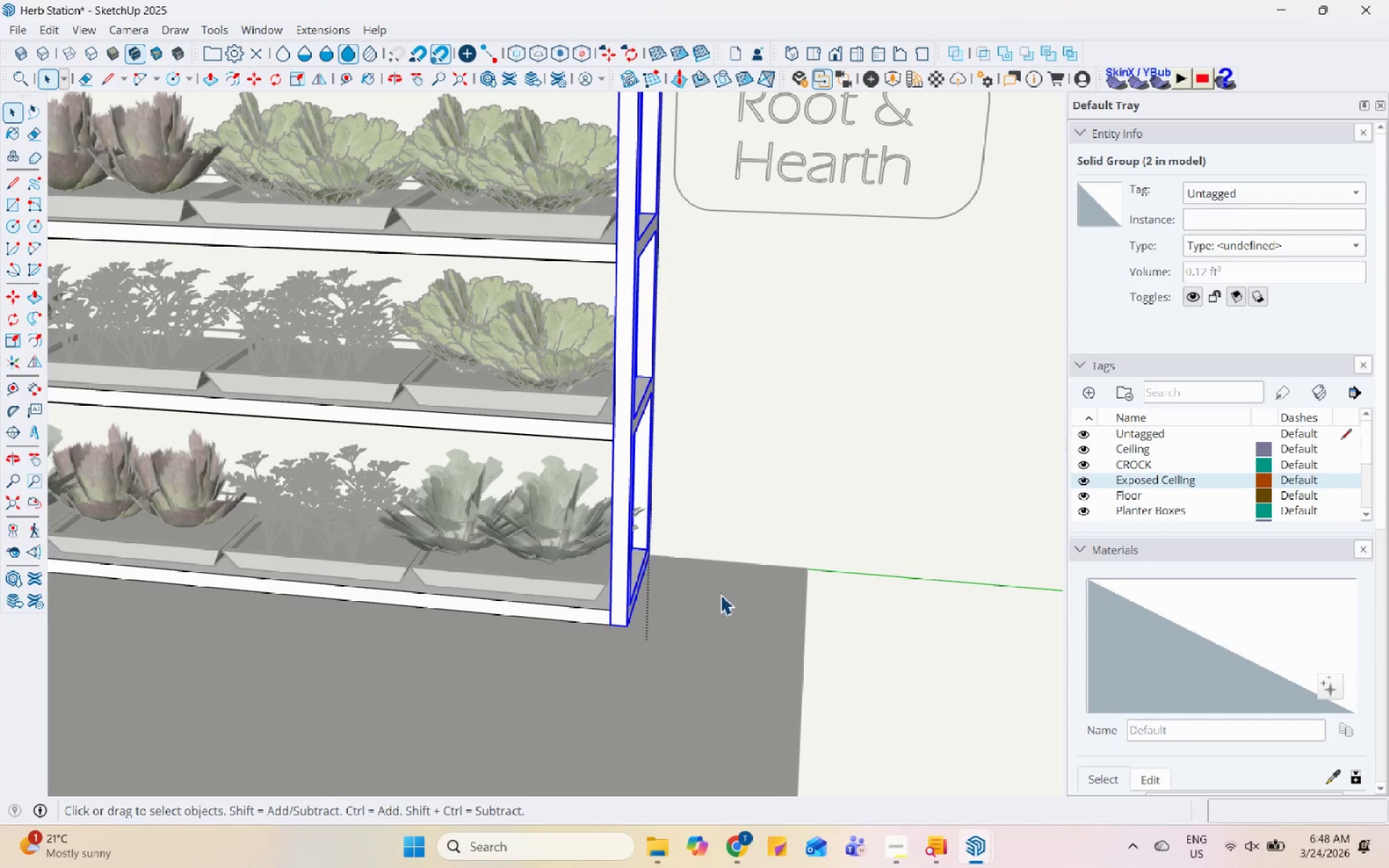 
key(Escape)
 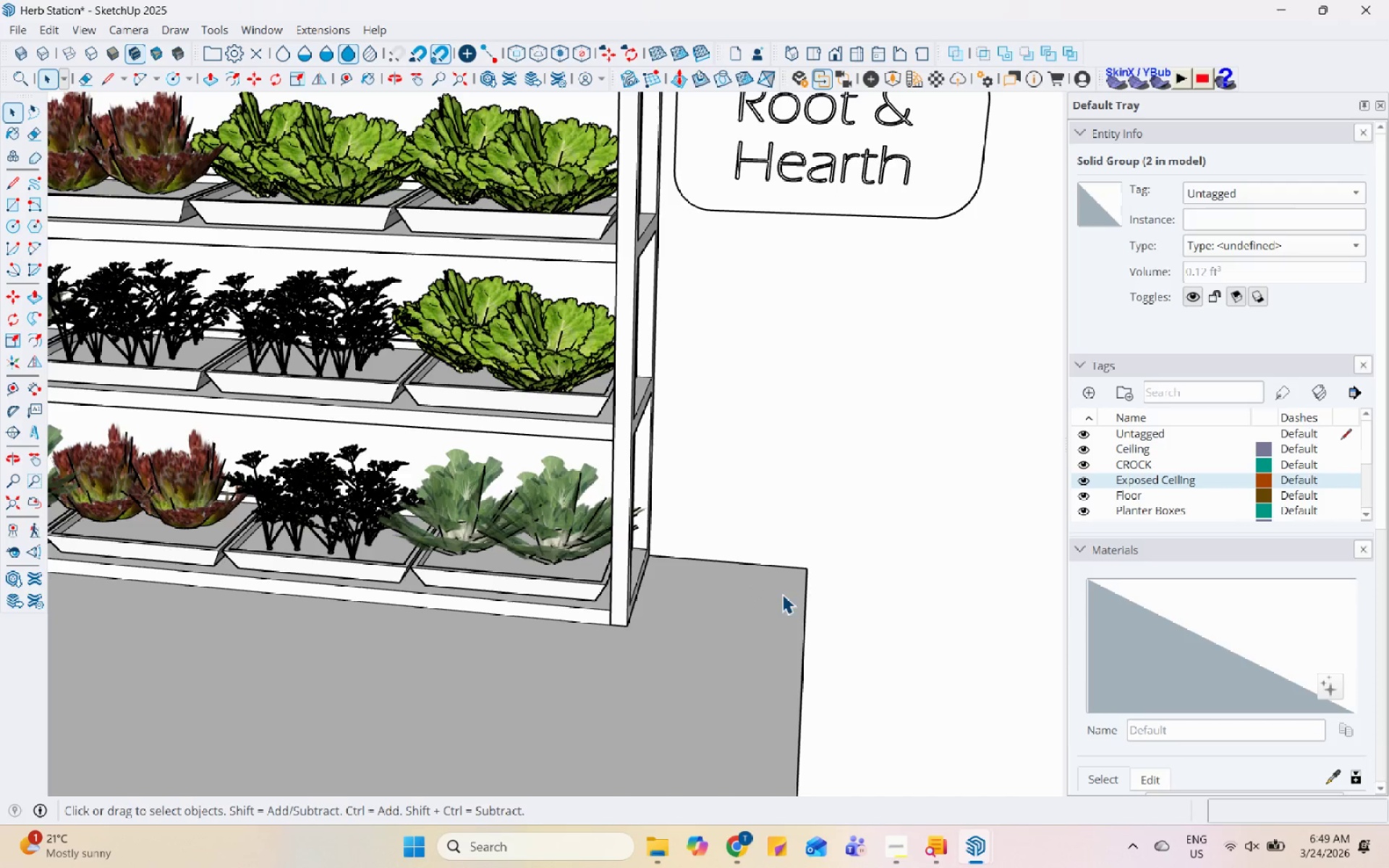 
scroll: coordinate [725, 593], scroll_direction: down, amount: 2.0
 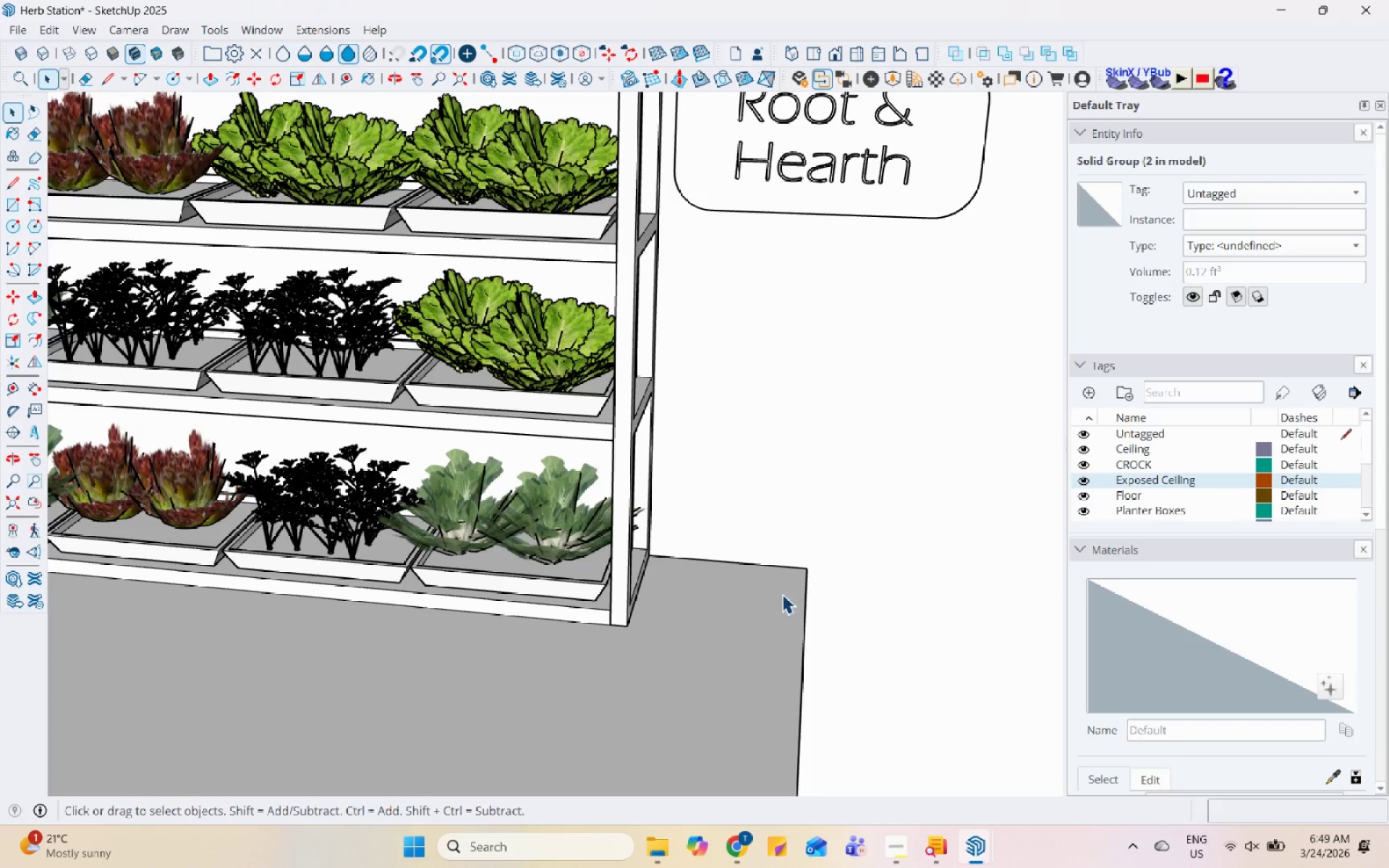 
key(Escape)
 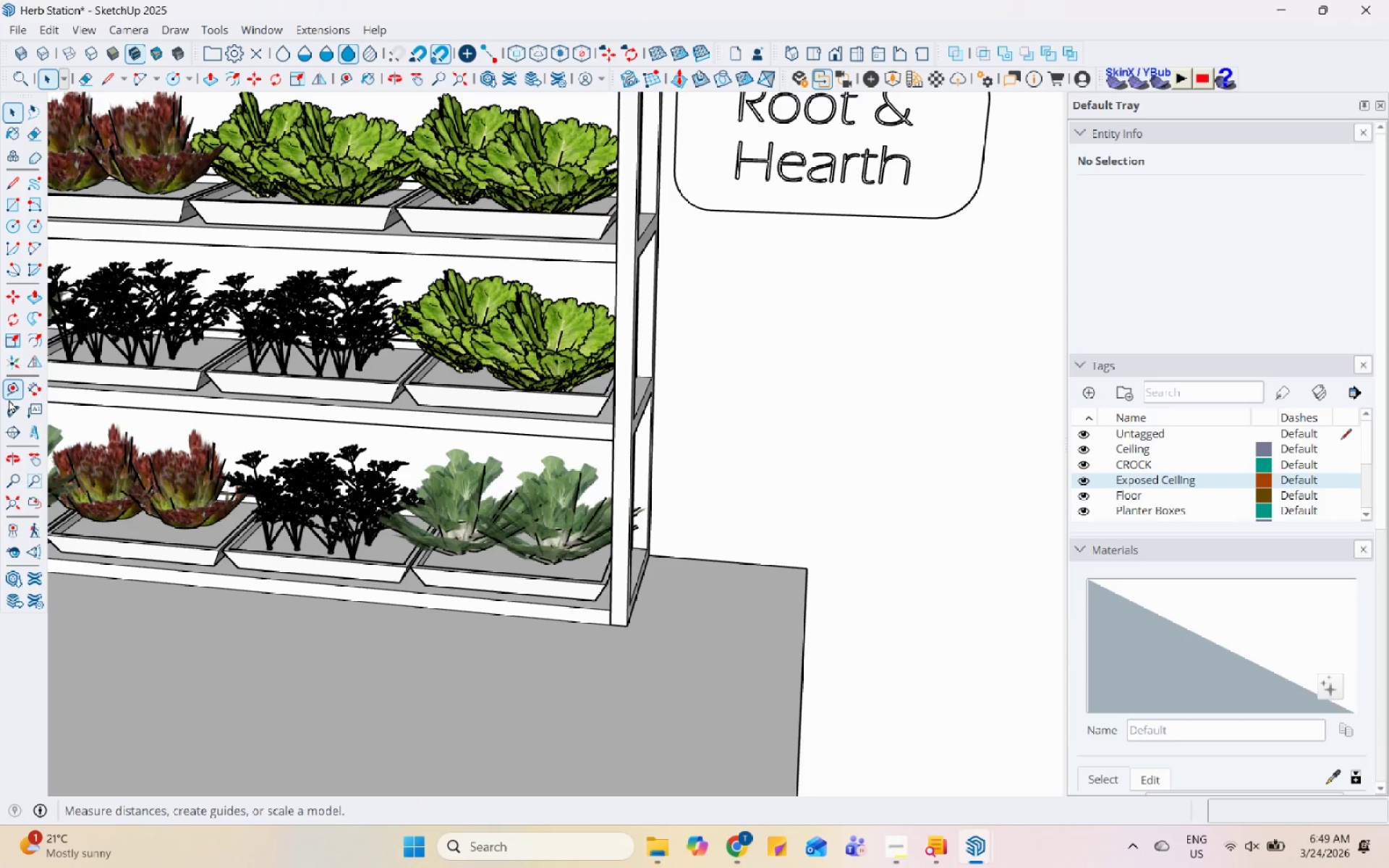 
scroll: coordinate [781, 615], scroll_direction: up, amount: 3.0
 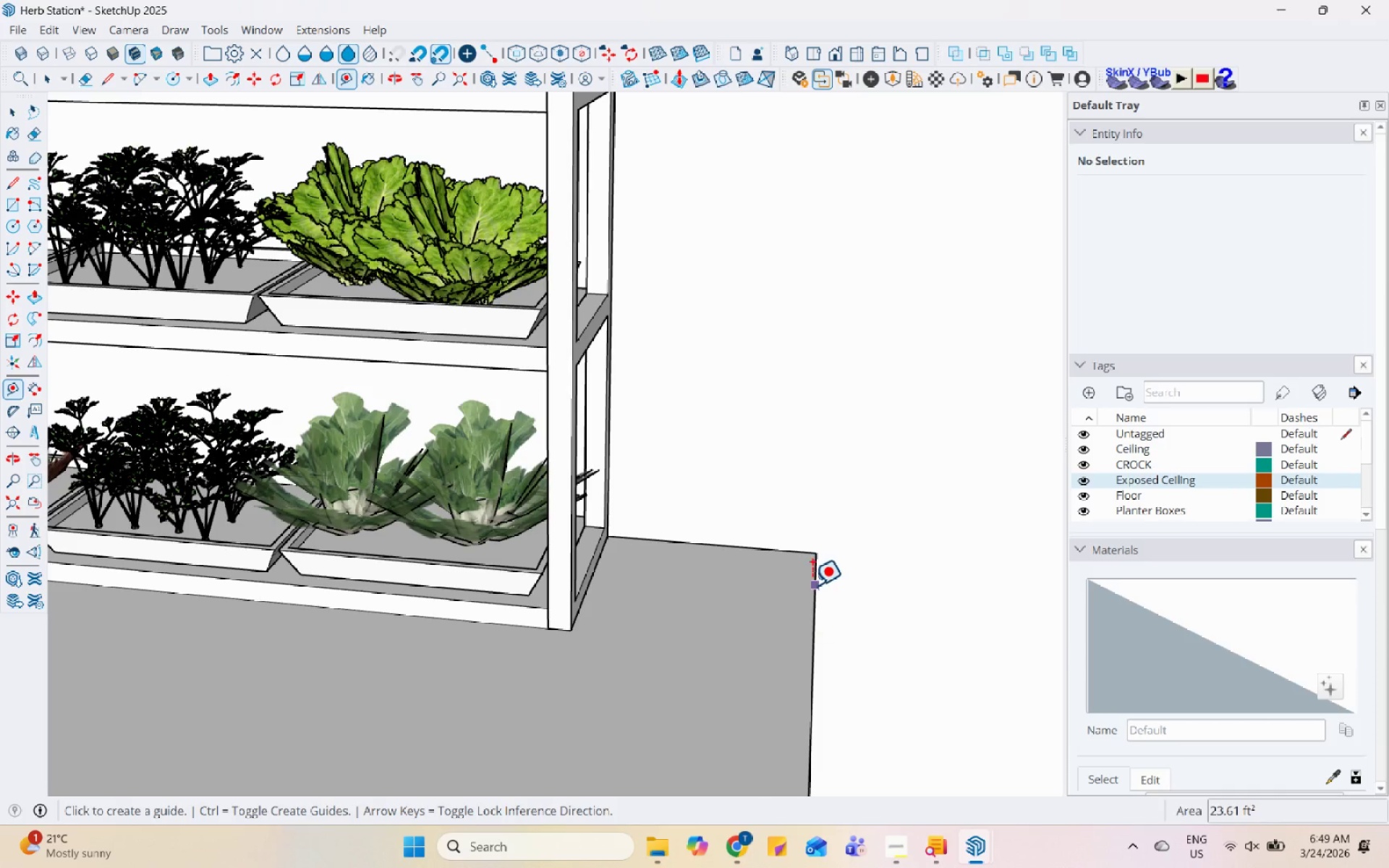 
left_click([817, 591])
 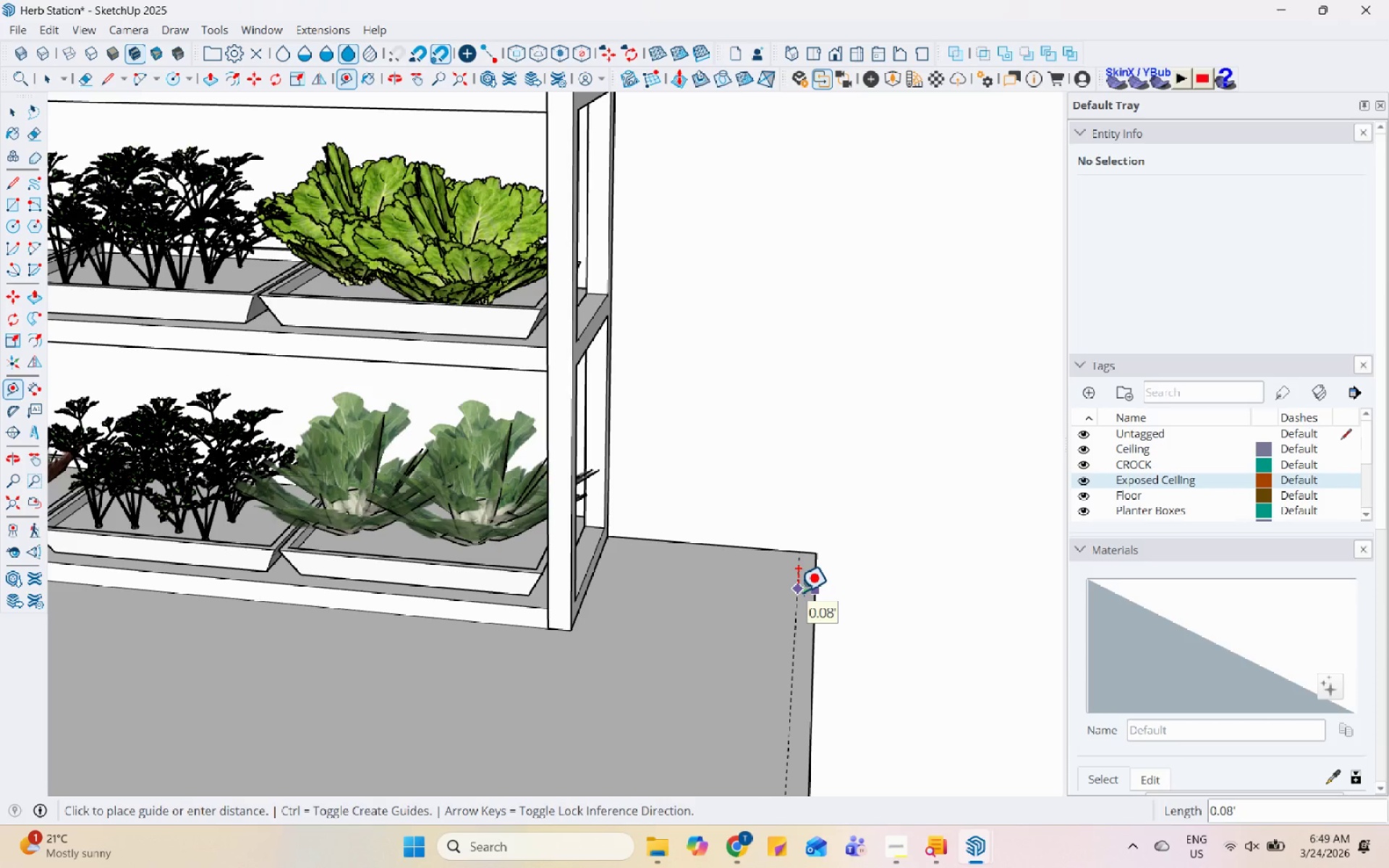 
key(Numpad0)
 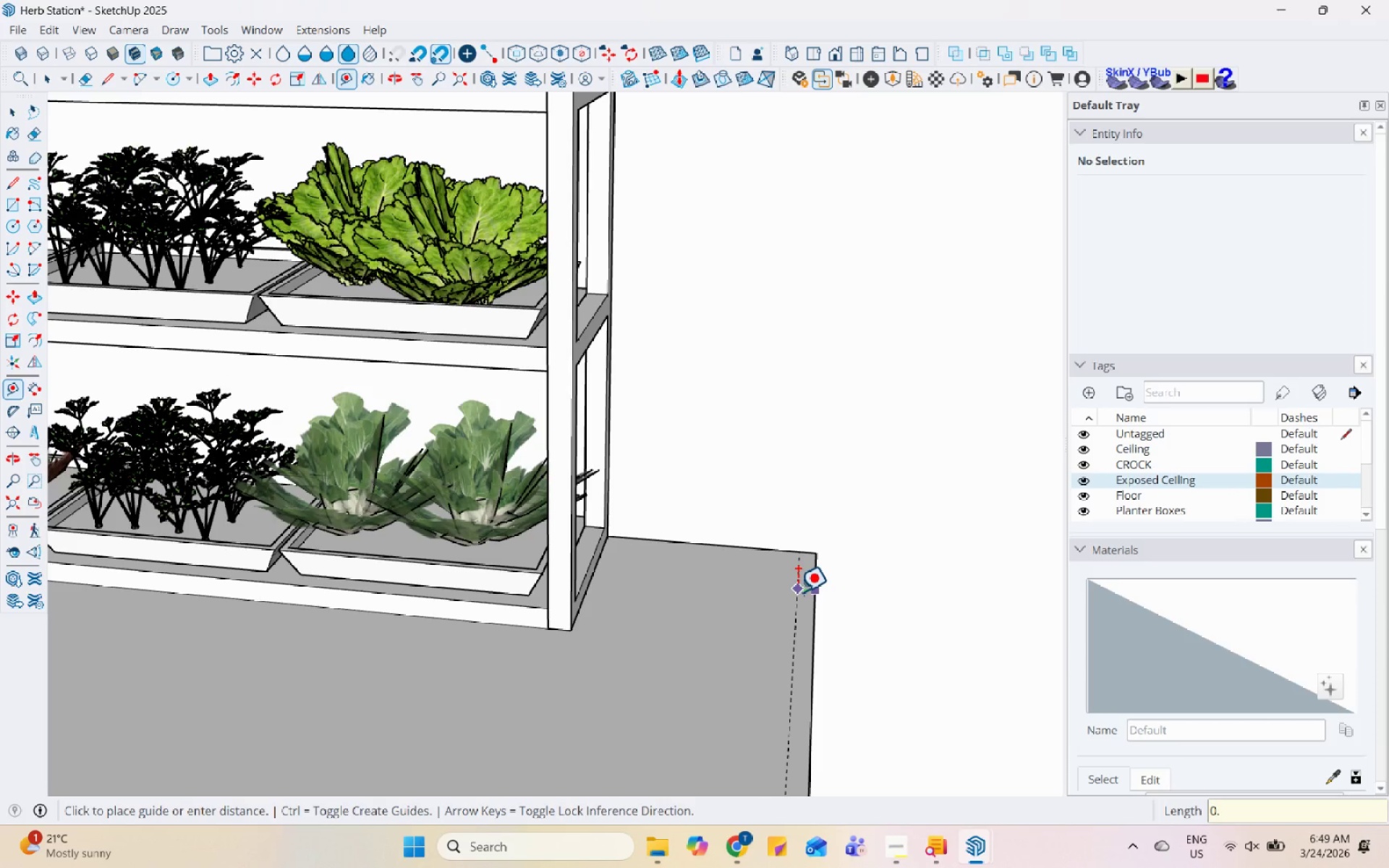 
key(NumpadDecimal)
 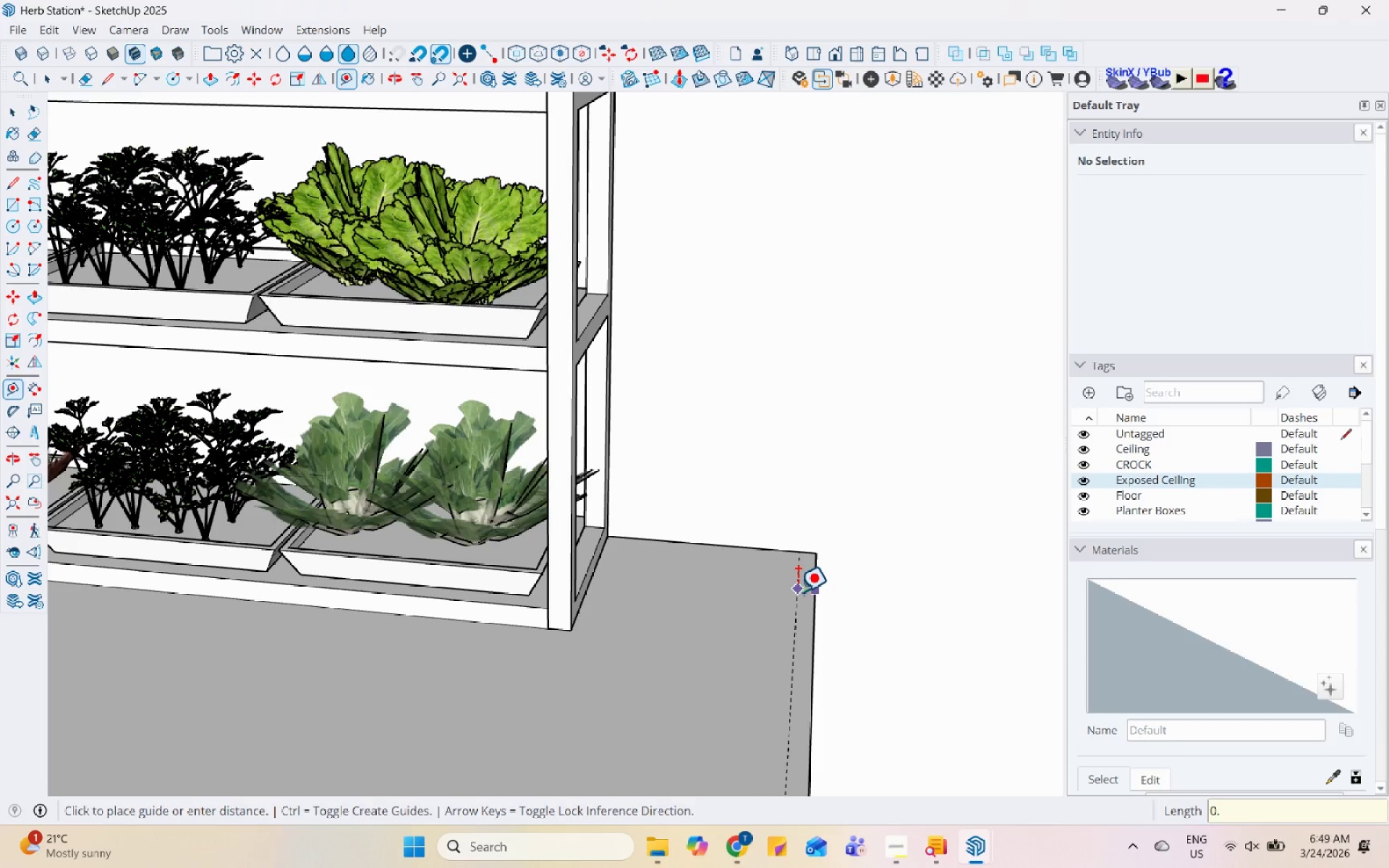 
key(Numpad1)
 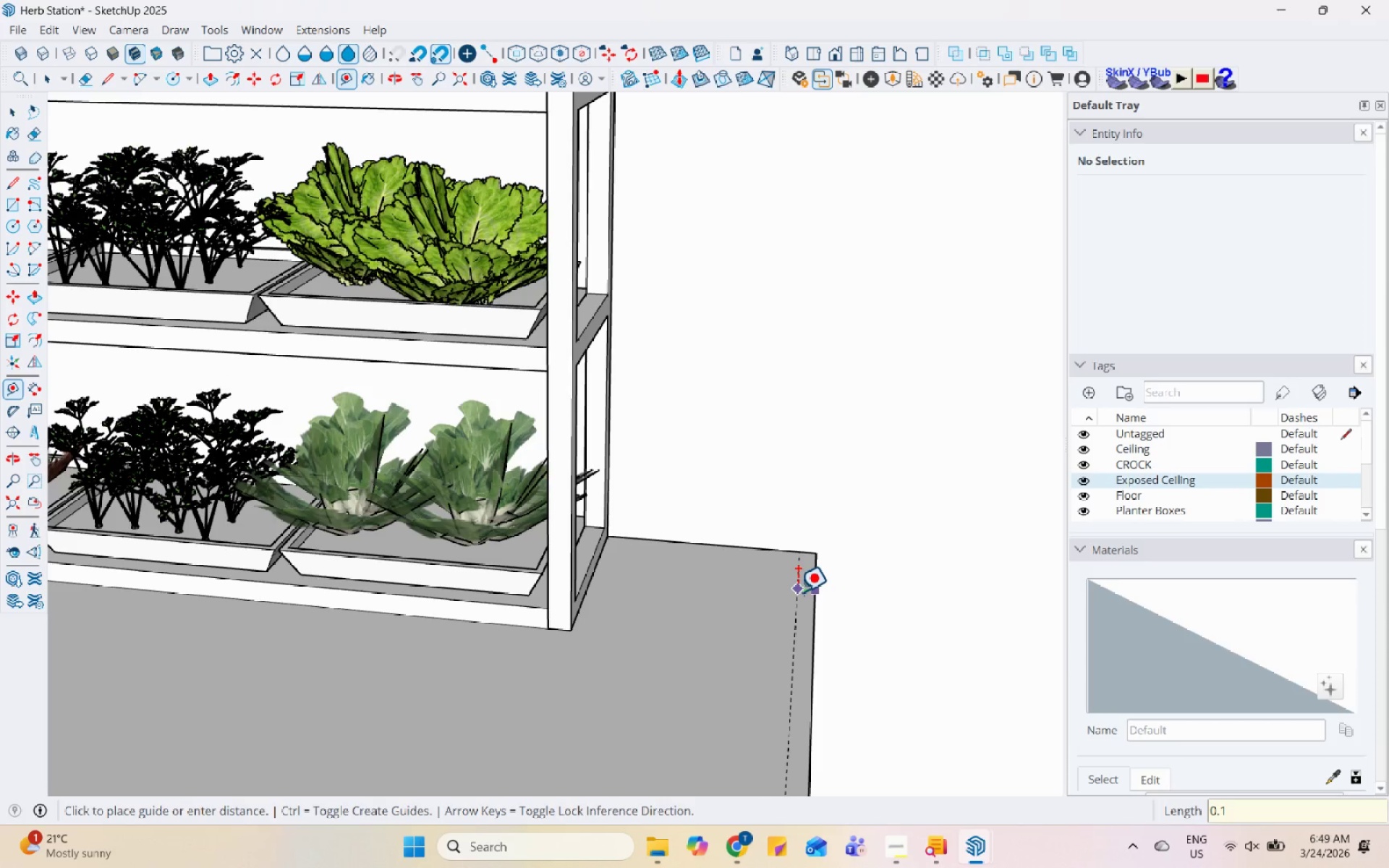 
key(Numpad5)
 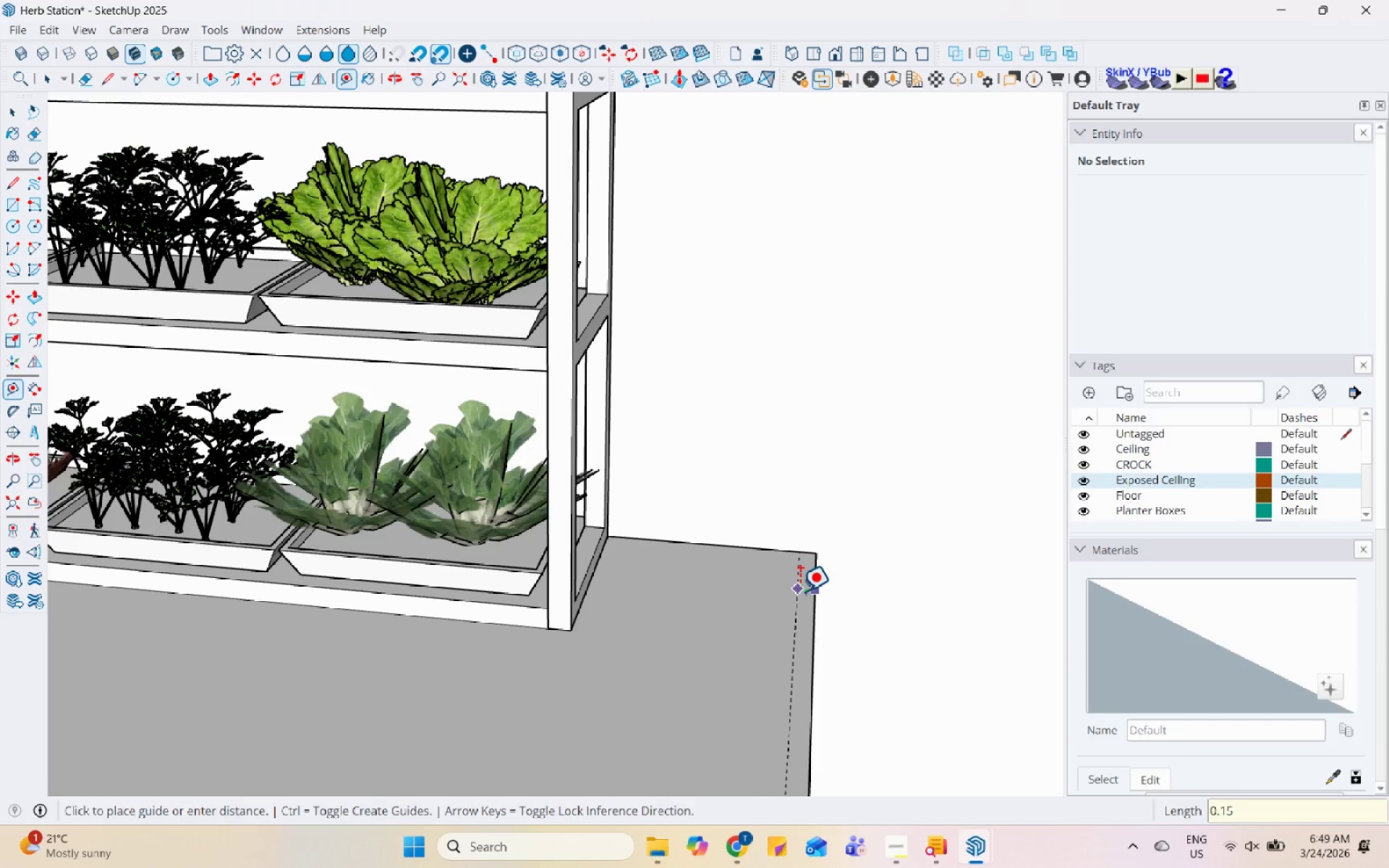 
key(Enter)
 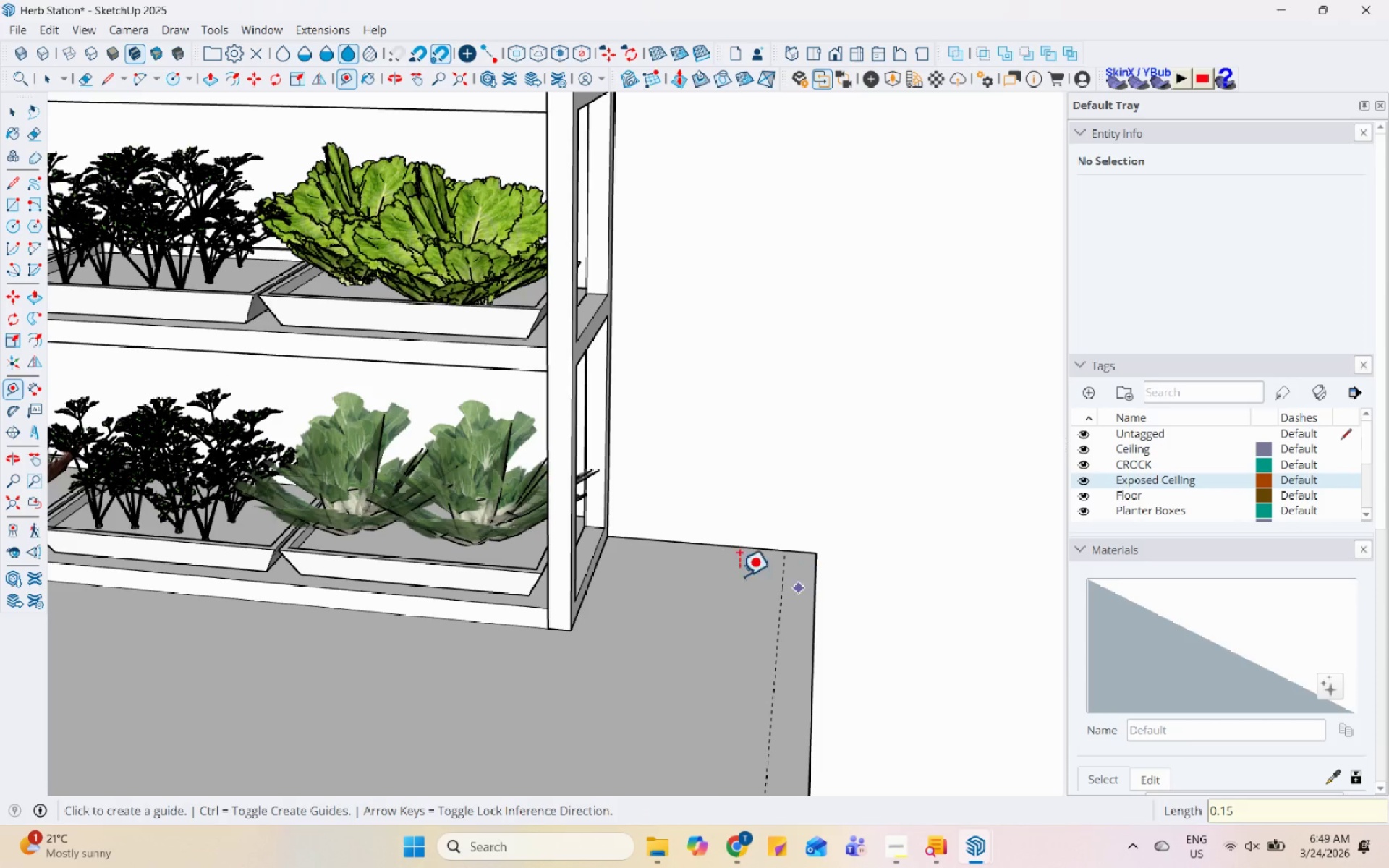 
key(Space)
 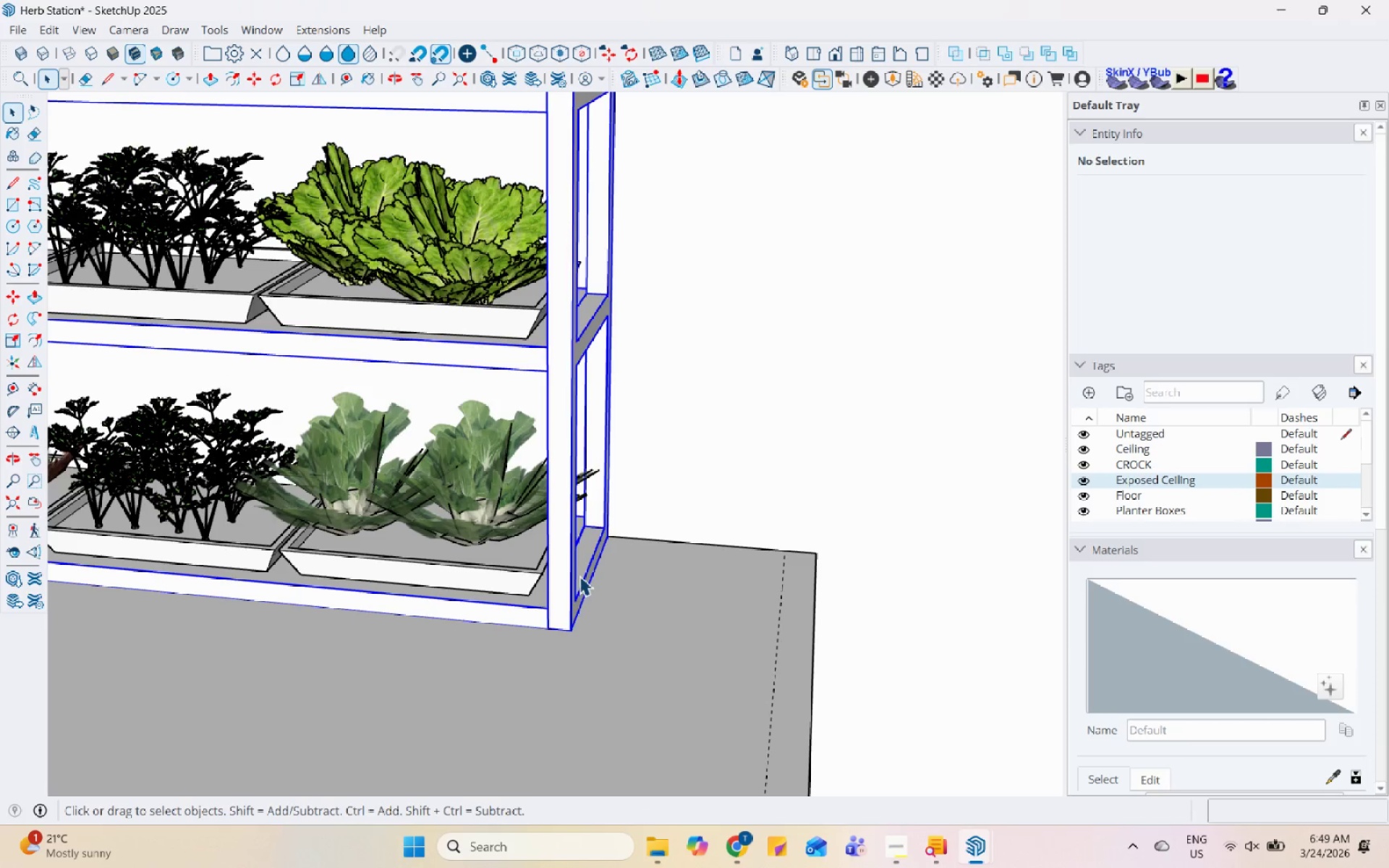 
double_click([579, 578])
 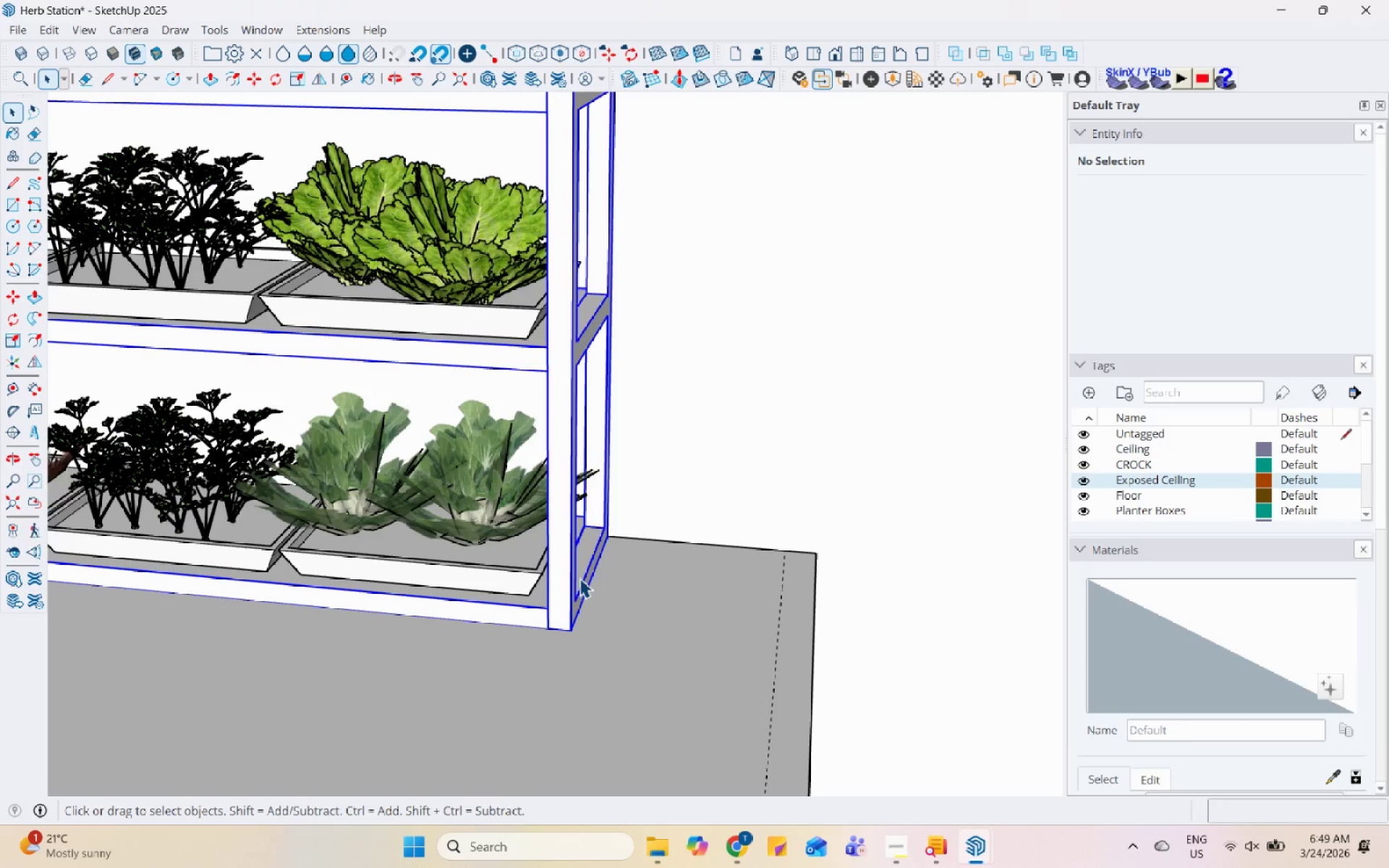 
triple_click([579, 578])
 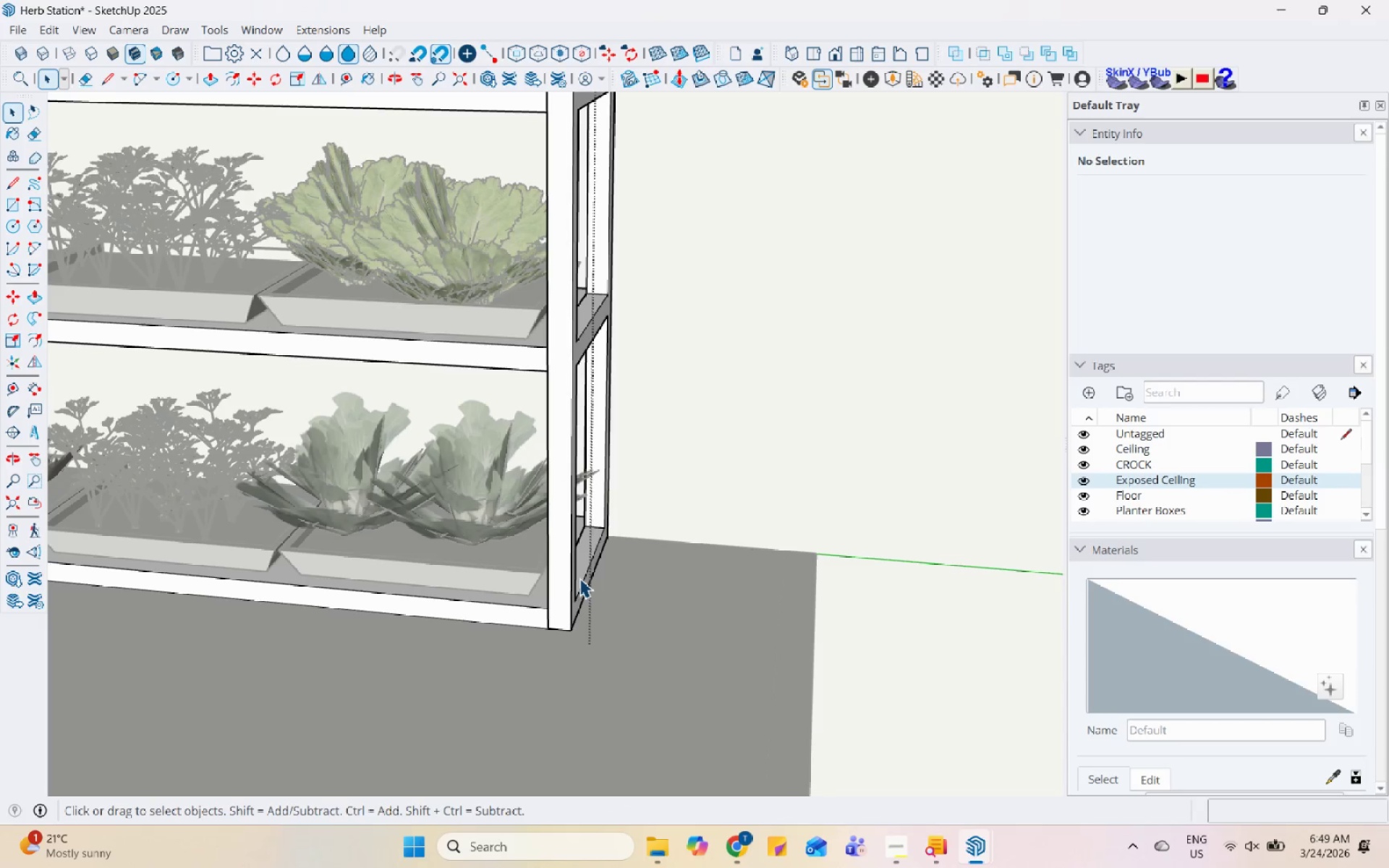 
triple_click([579, 578])
 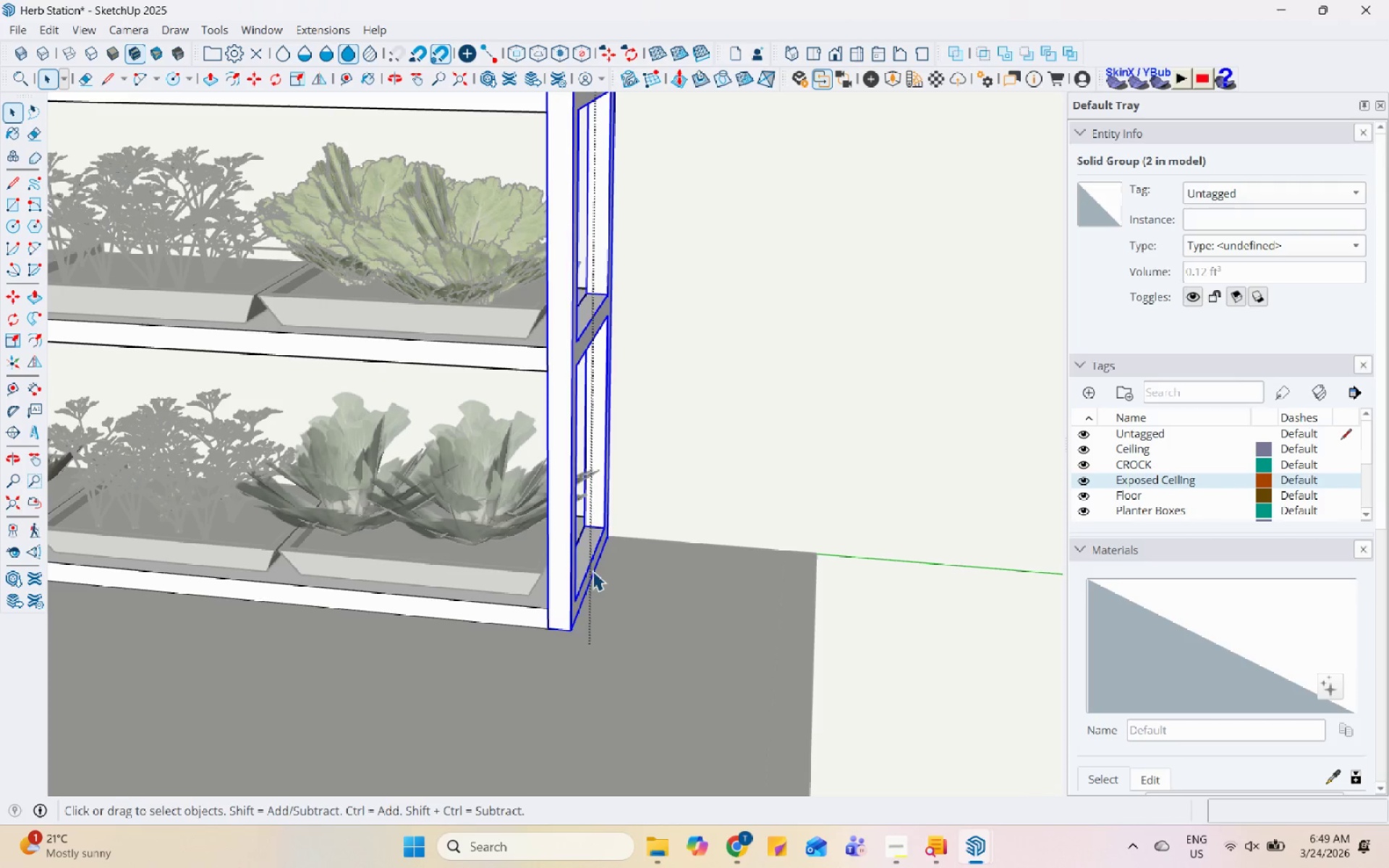 
key(Comma)
 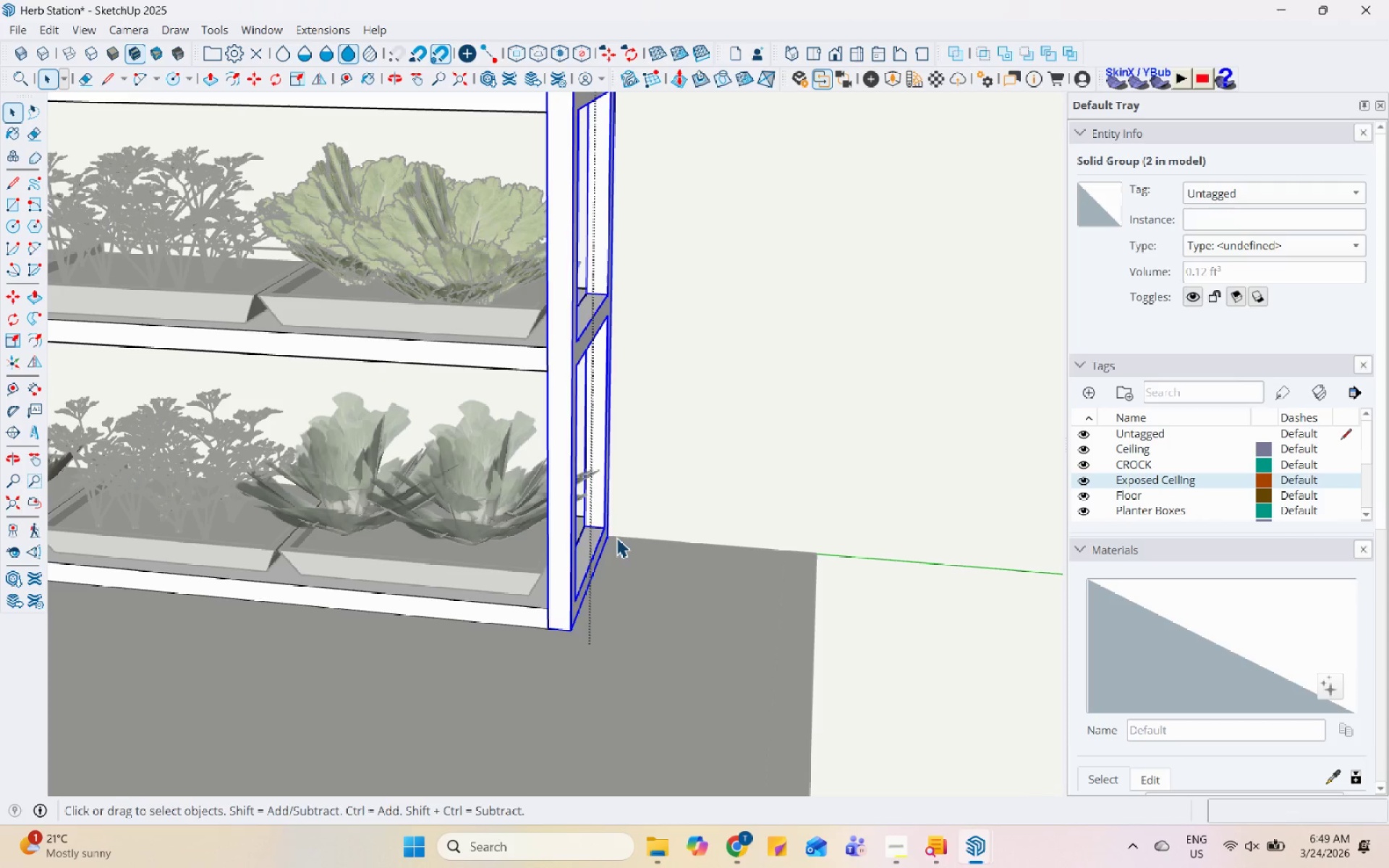 
key(M)
 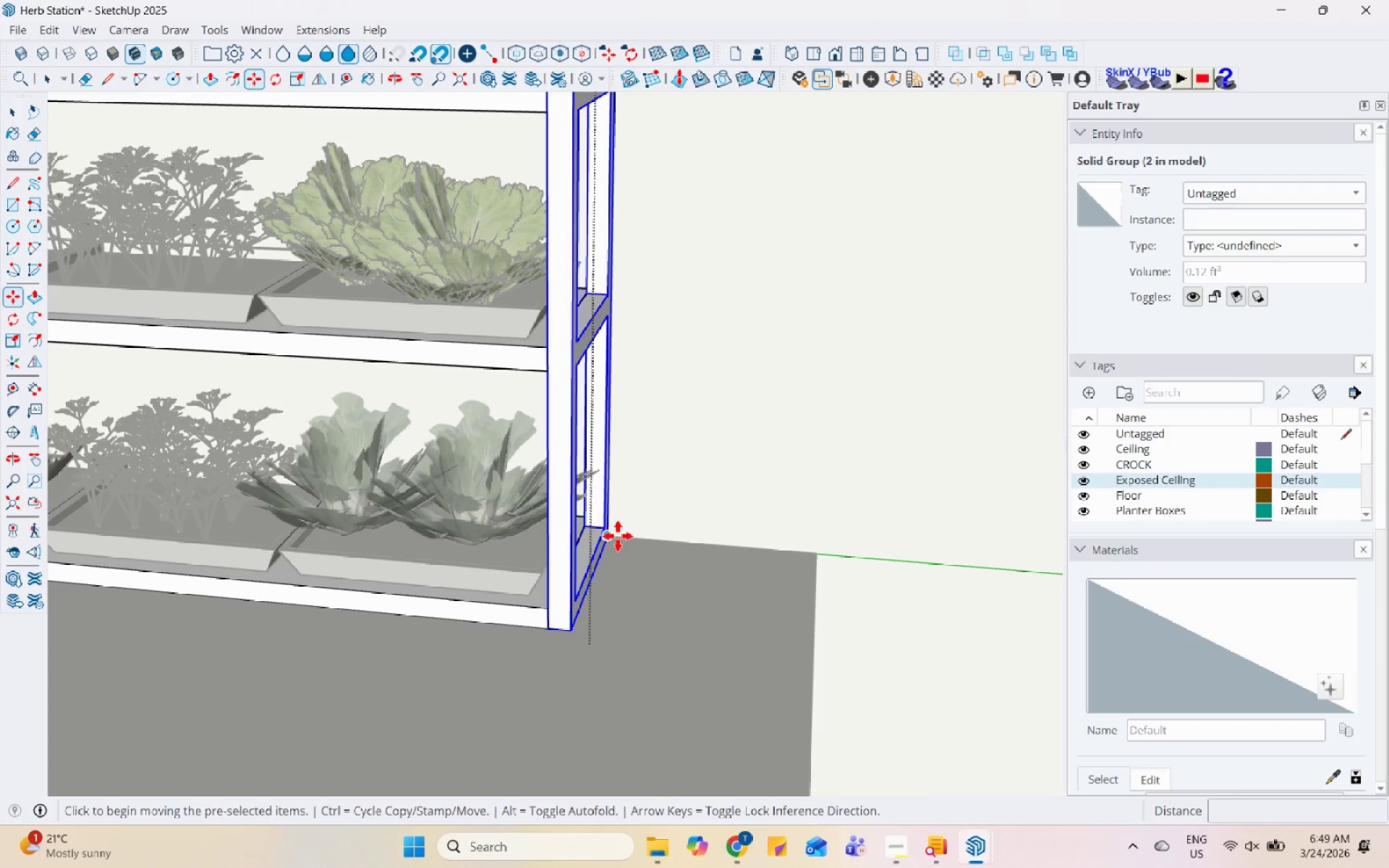 
left_click([618, 536])
 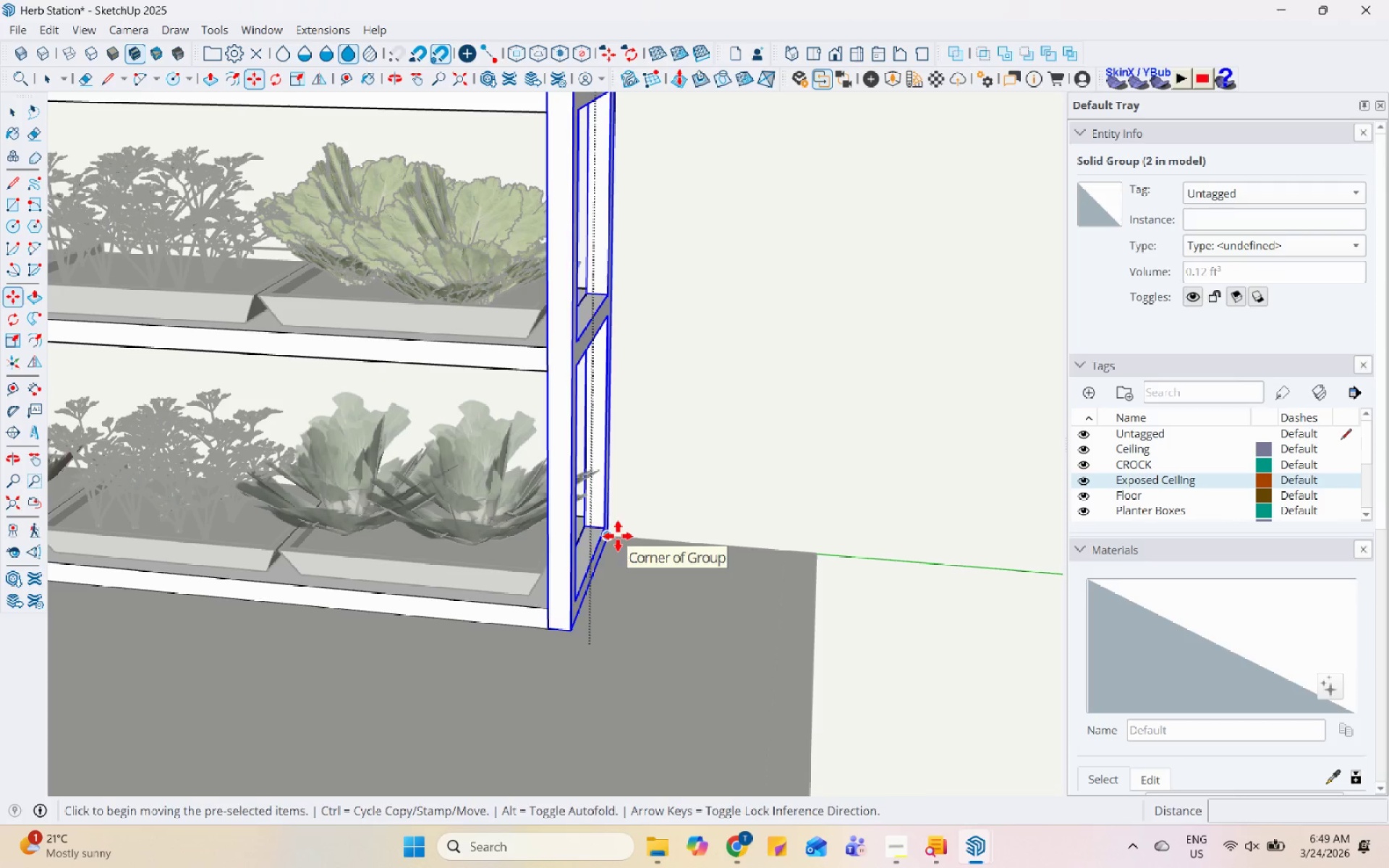 
key(Control+ControlLeft)
 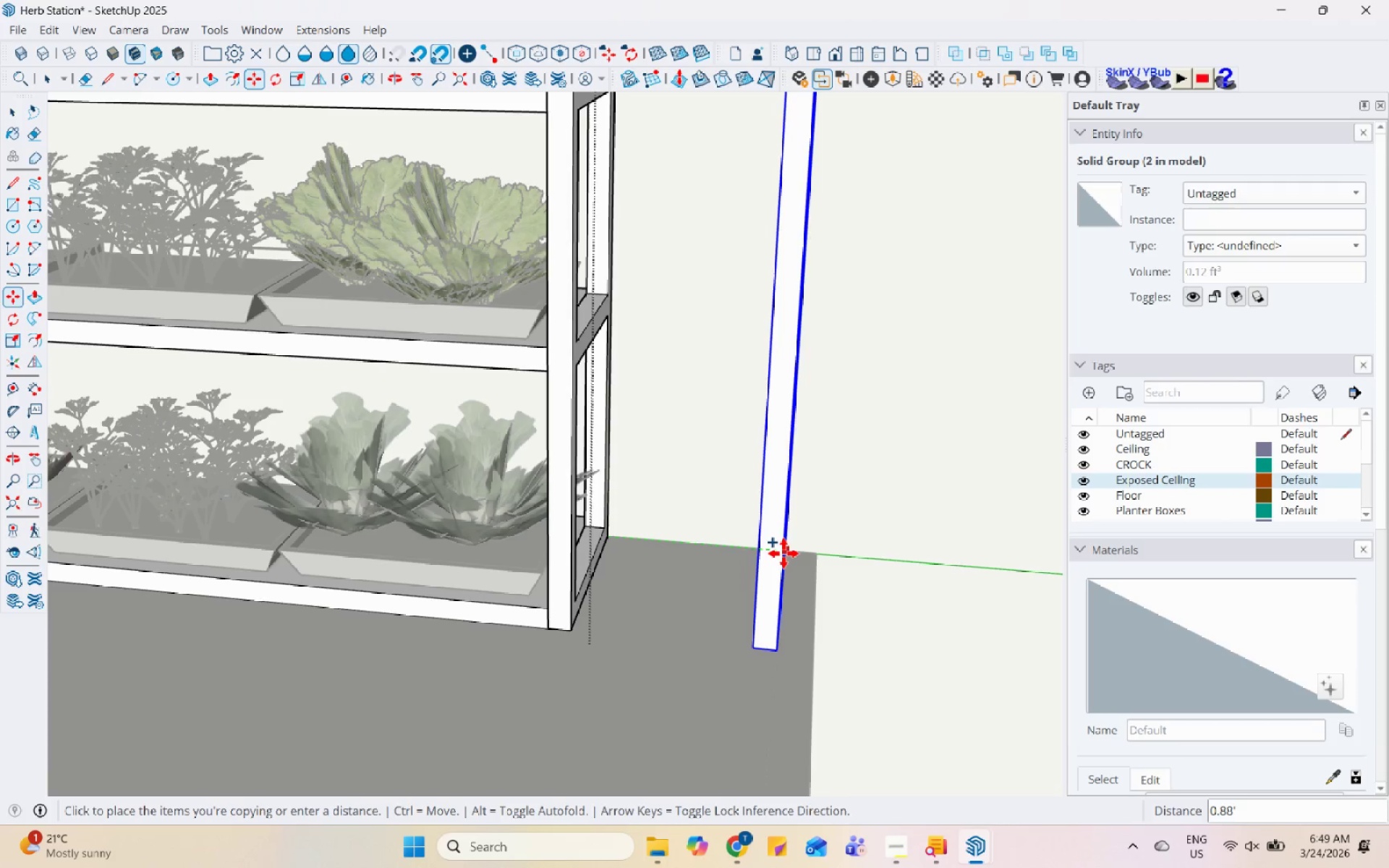 
left_click([788, 553])
 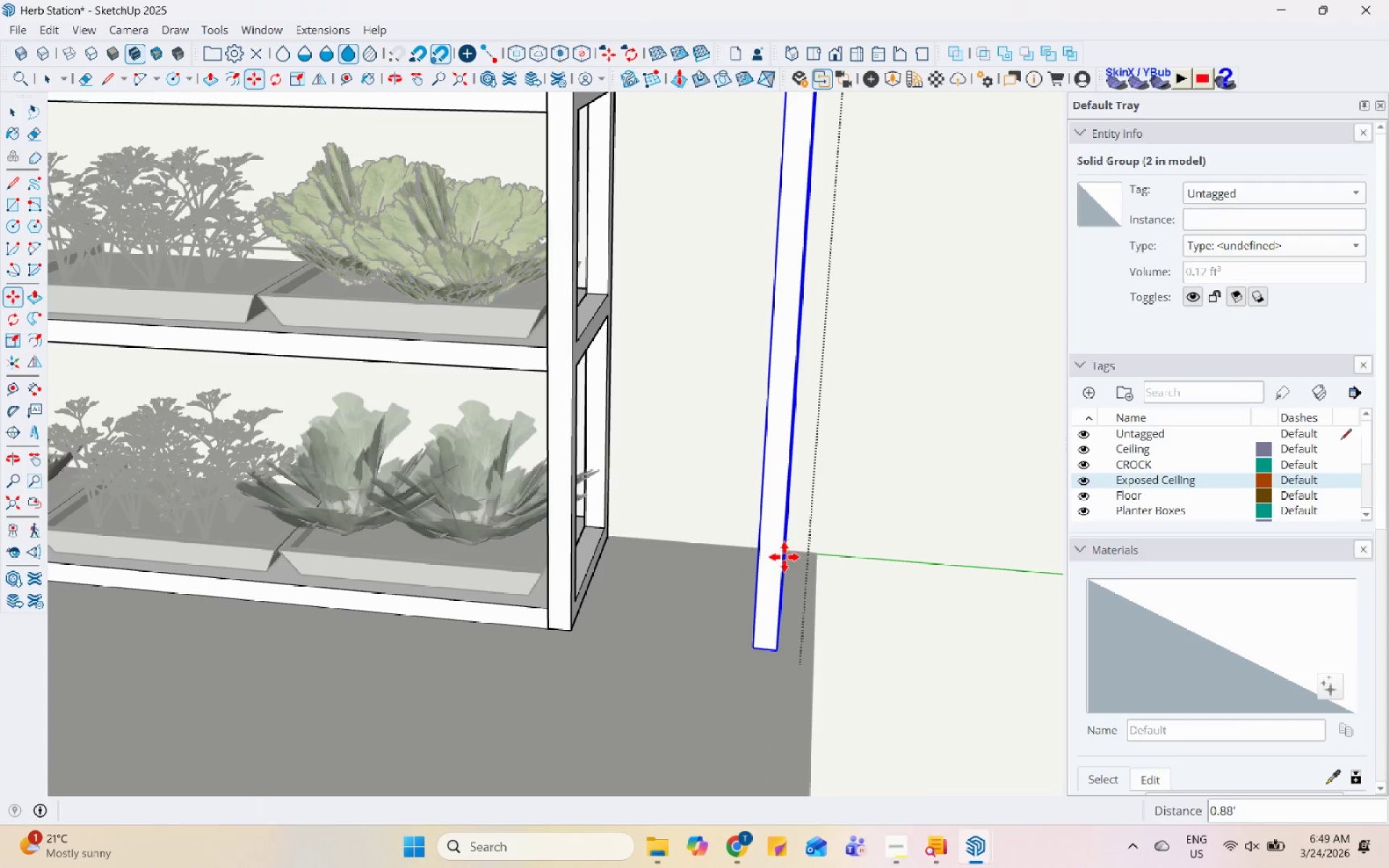 
scroll: coordinate [704, 648], scroll_direction: down, amount: 5.0
 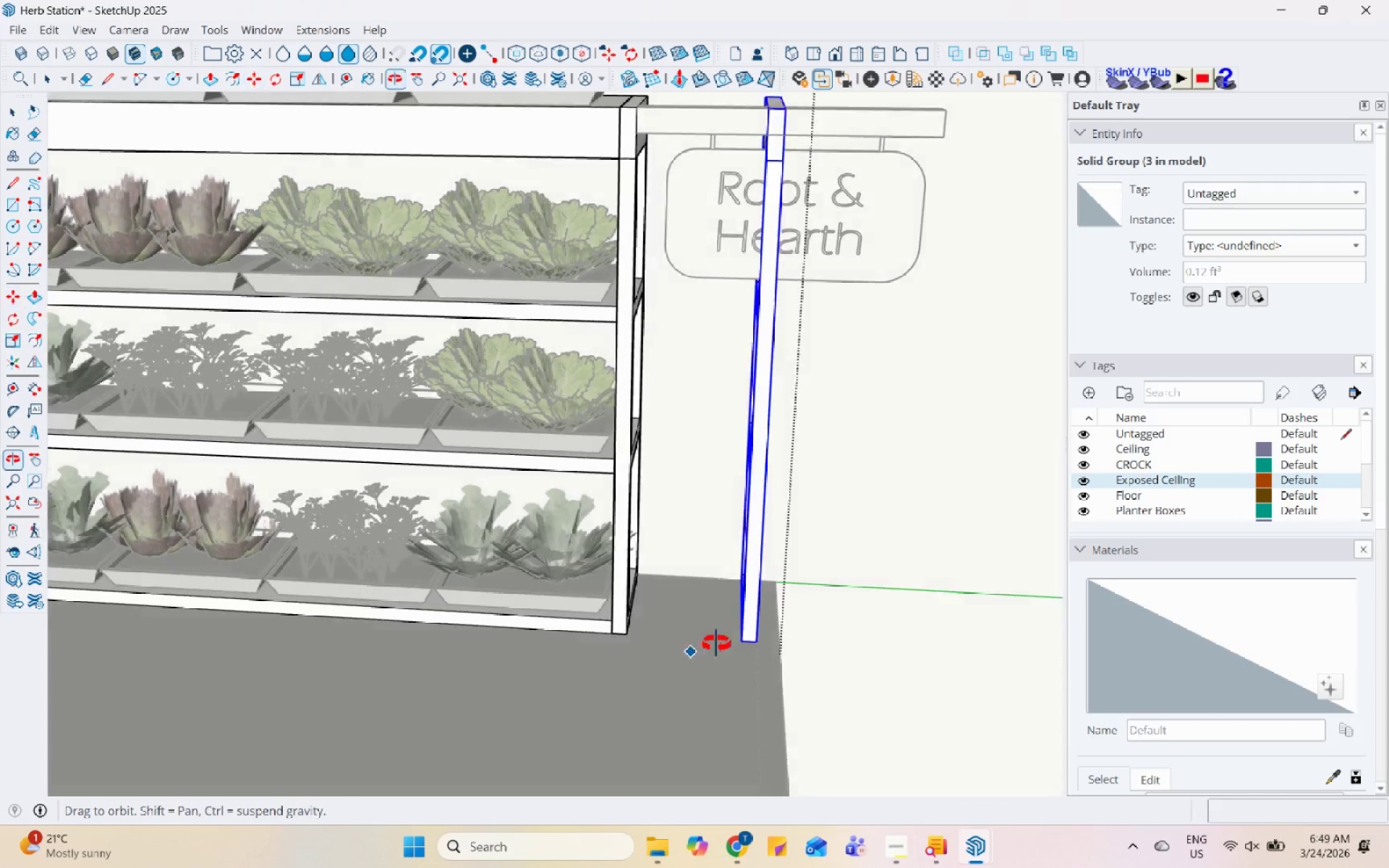 
key(Space)
 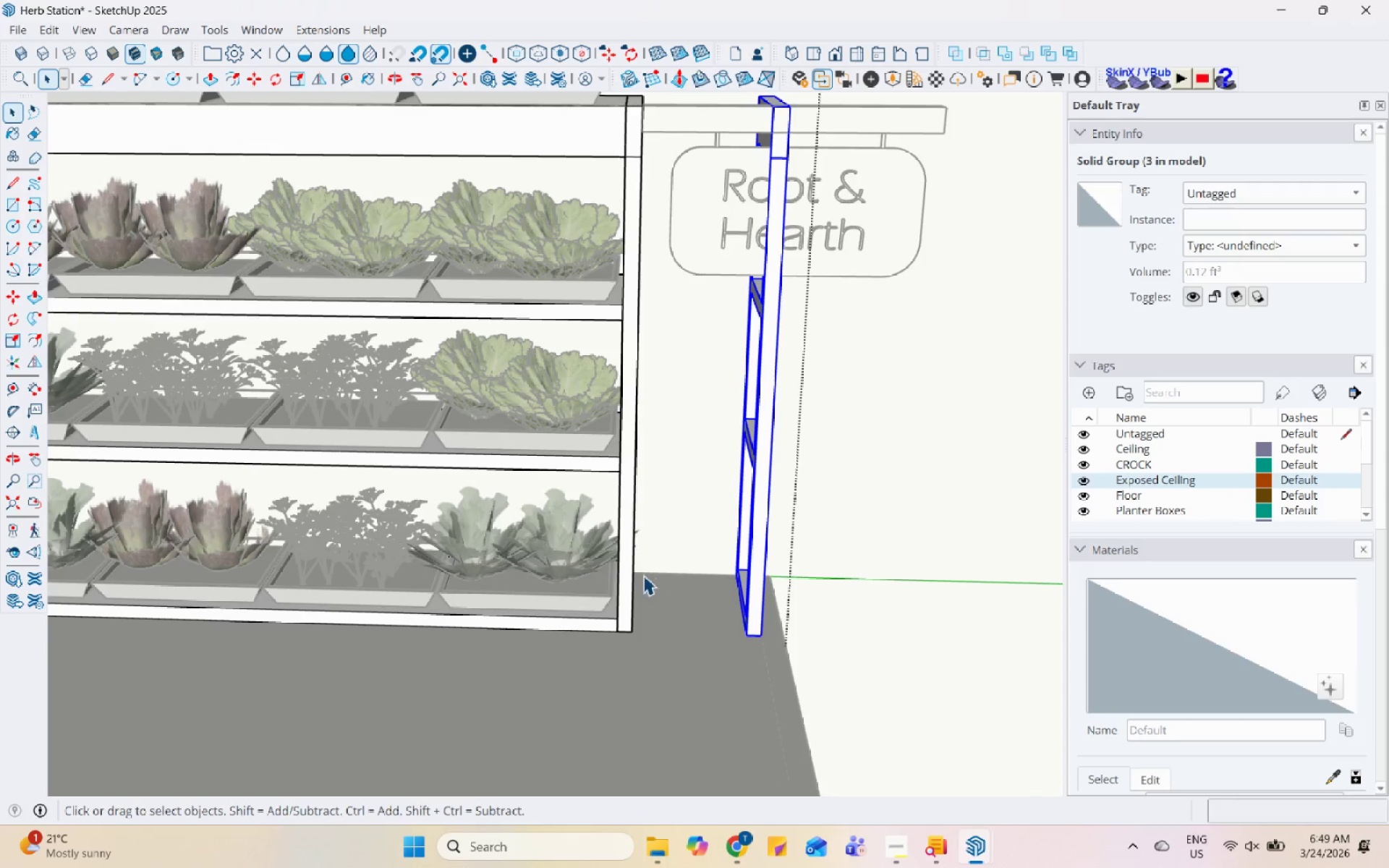 
left_click([633, 574])
 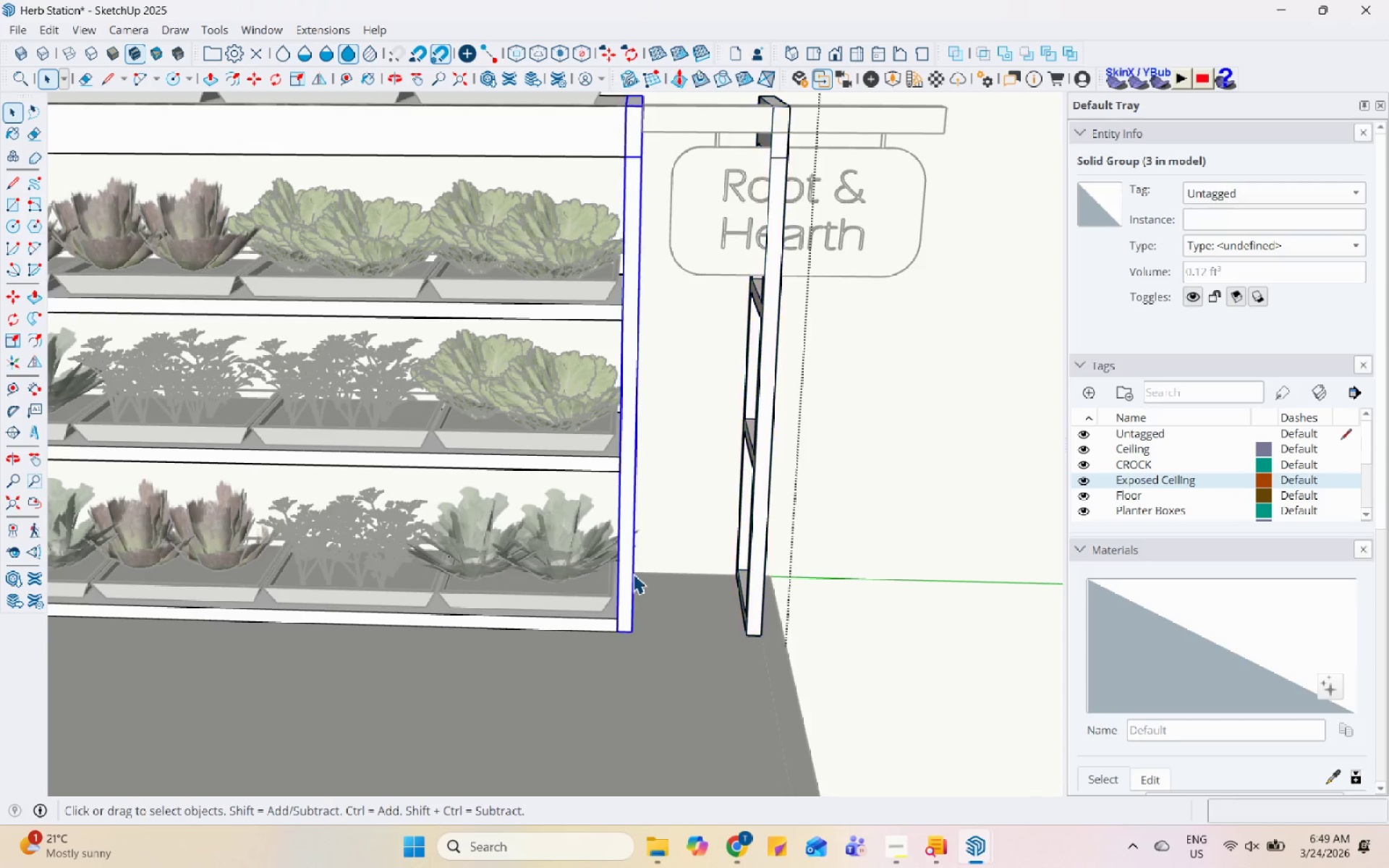 
right_click([633, 574])
 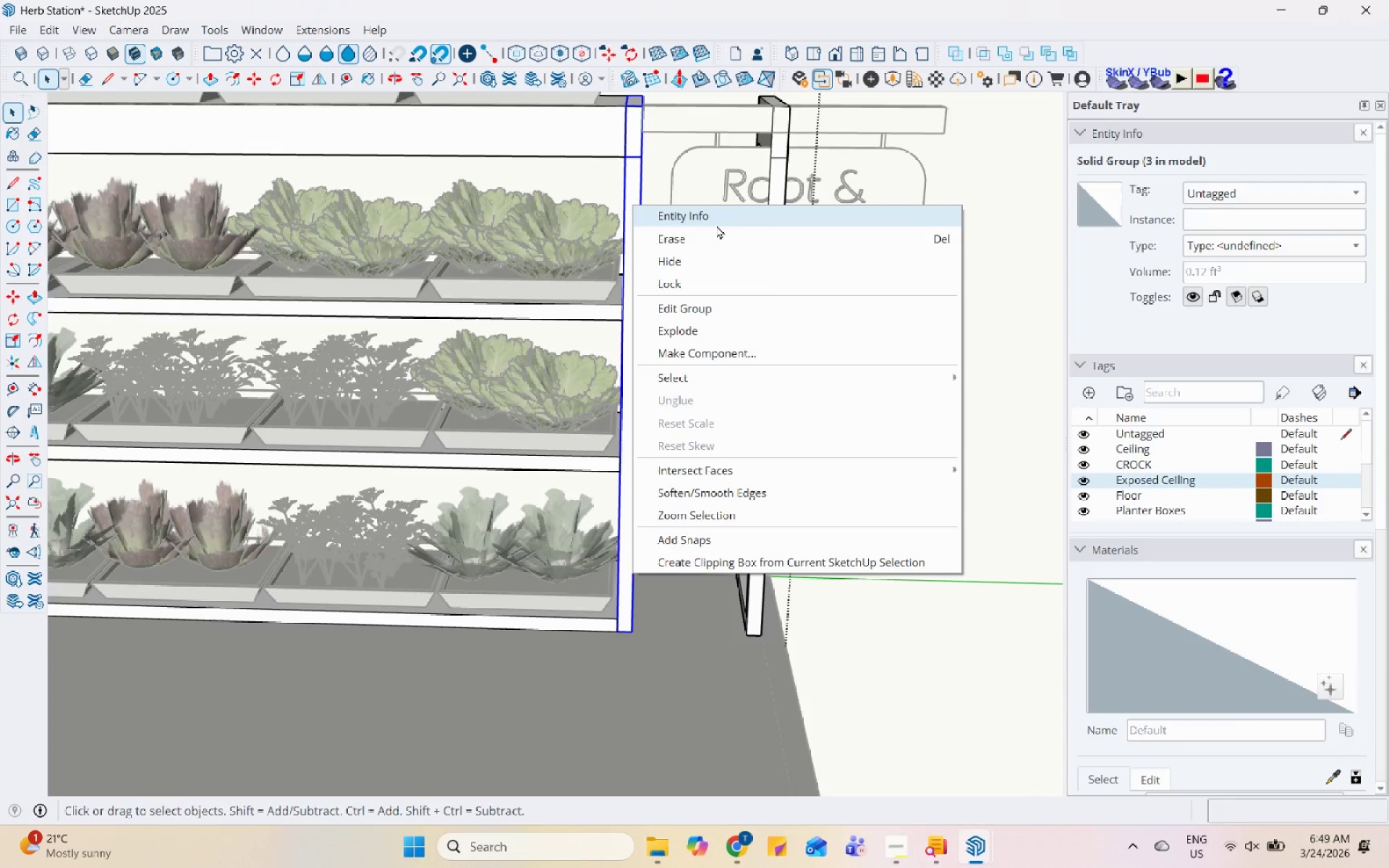 
left_click([716, 231])
 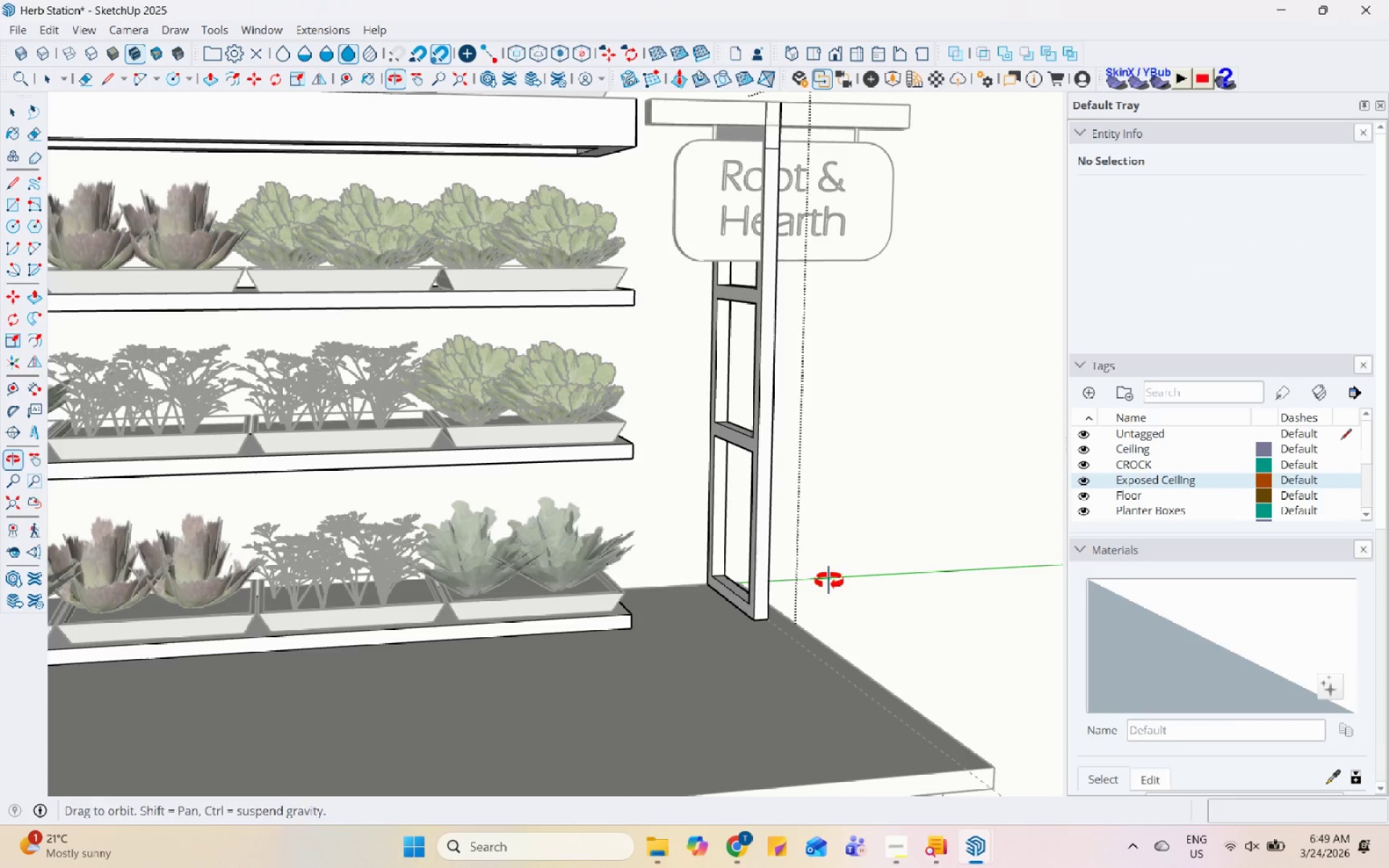 
scroll: coordinate [770, 605], scroll_direction: down, amount: 6.0
 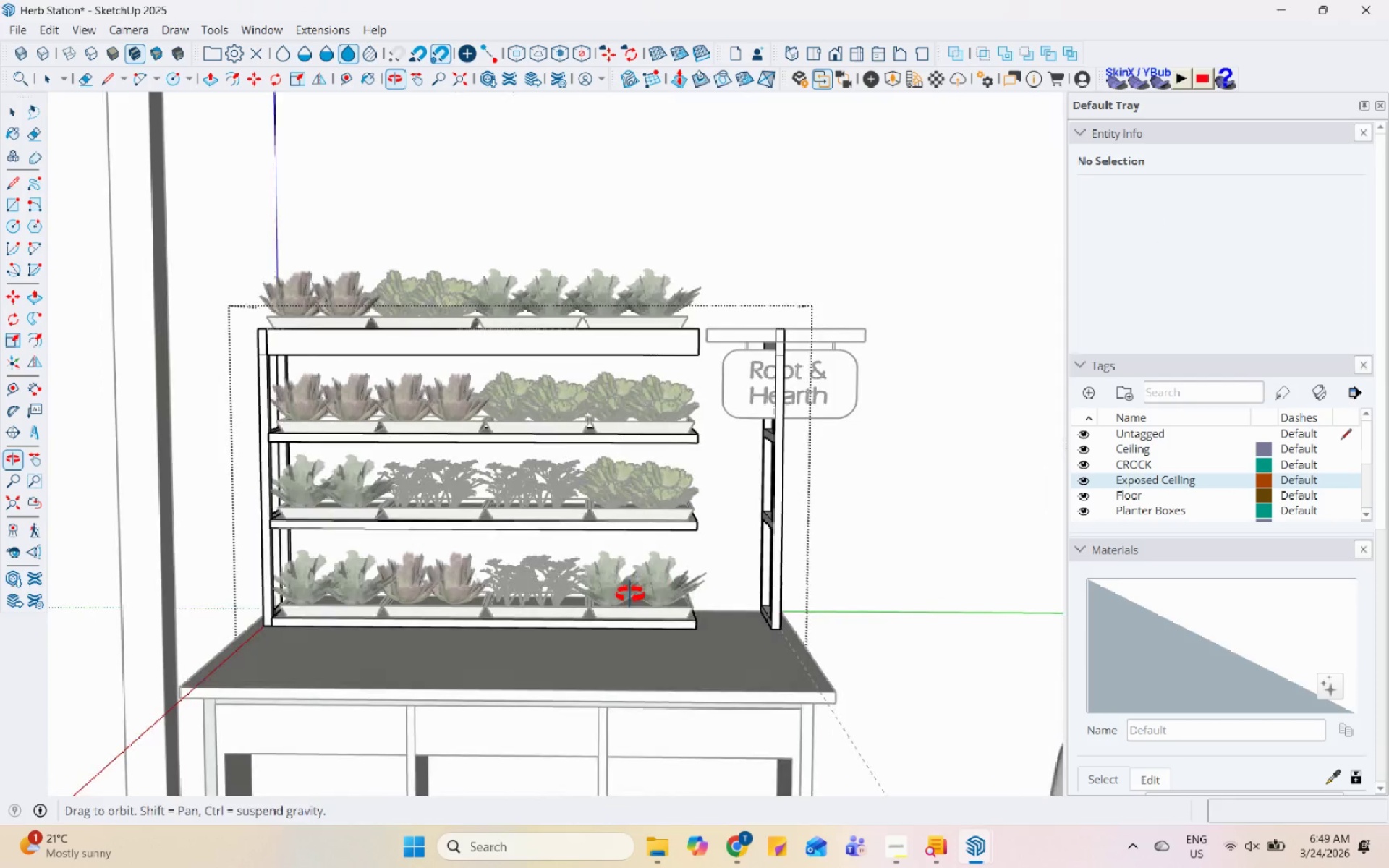 
scroll: coordinate [718, 301], scroll_direction: up, amount: 7.0
 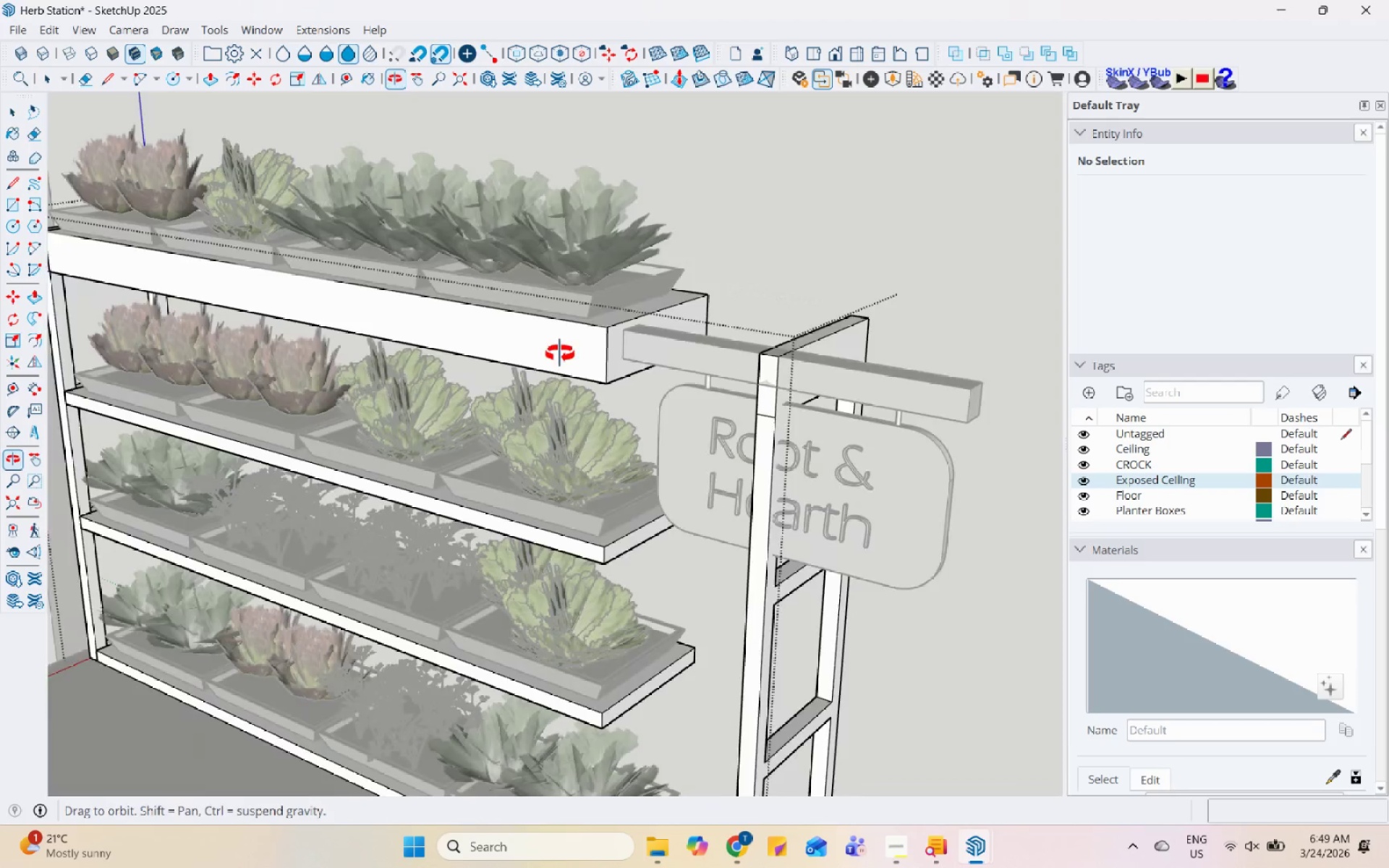 
key(Escape)
 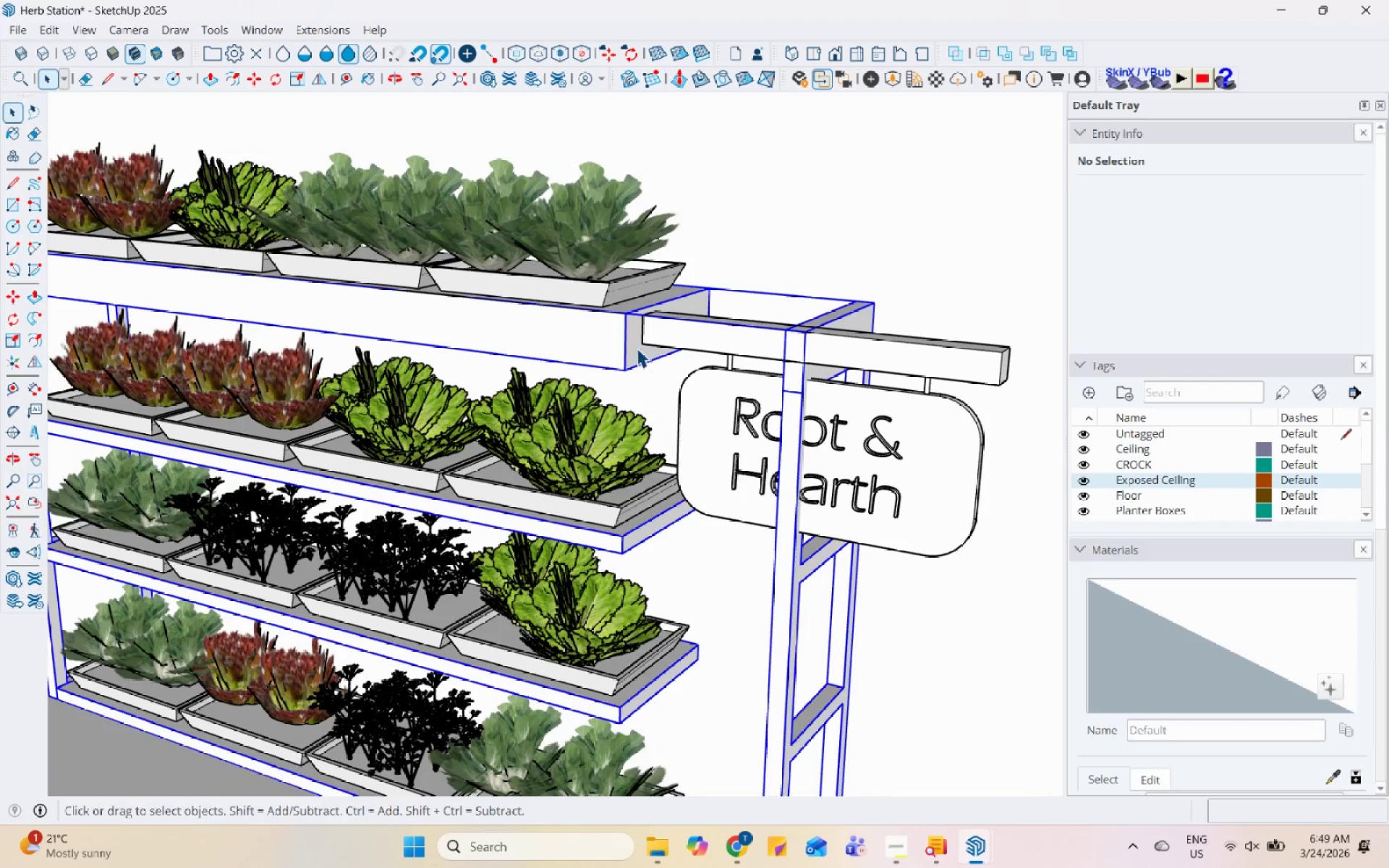 
double_click([626, 354])
 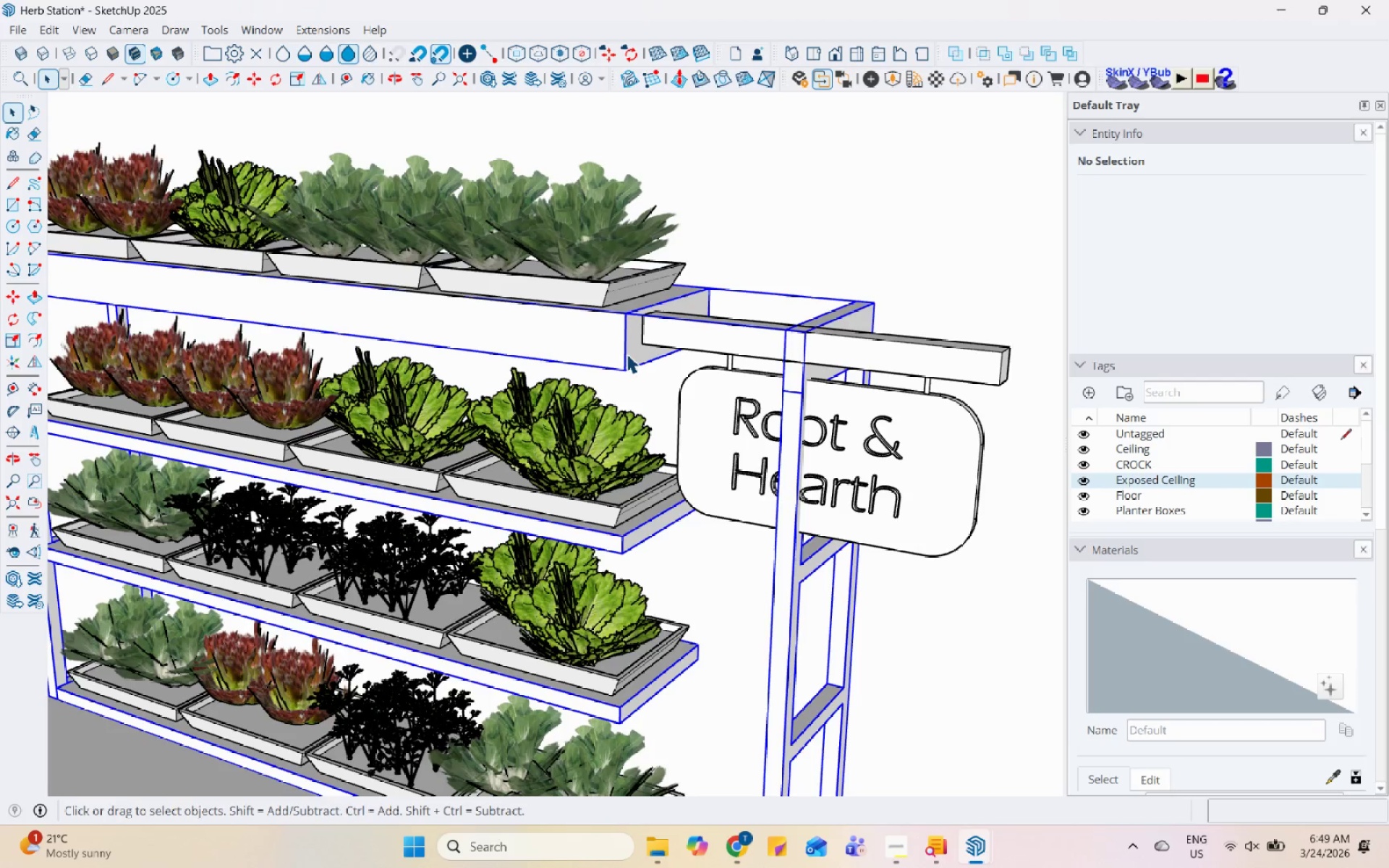 
triple_click([626, 354])
 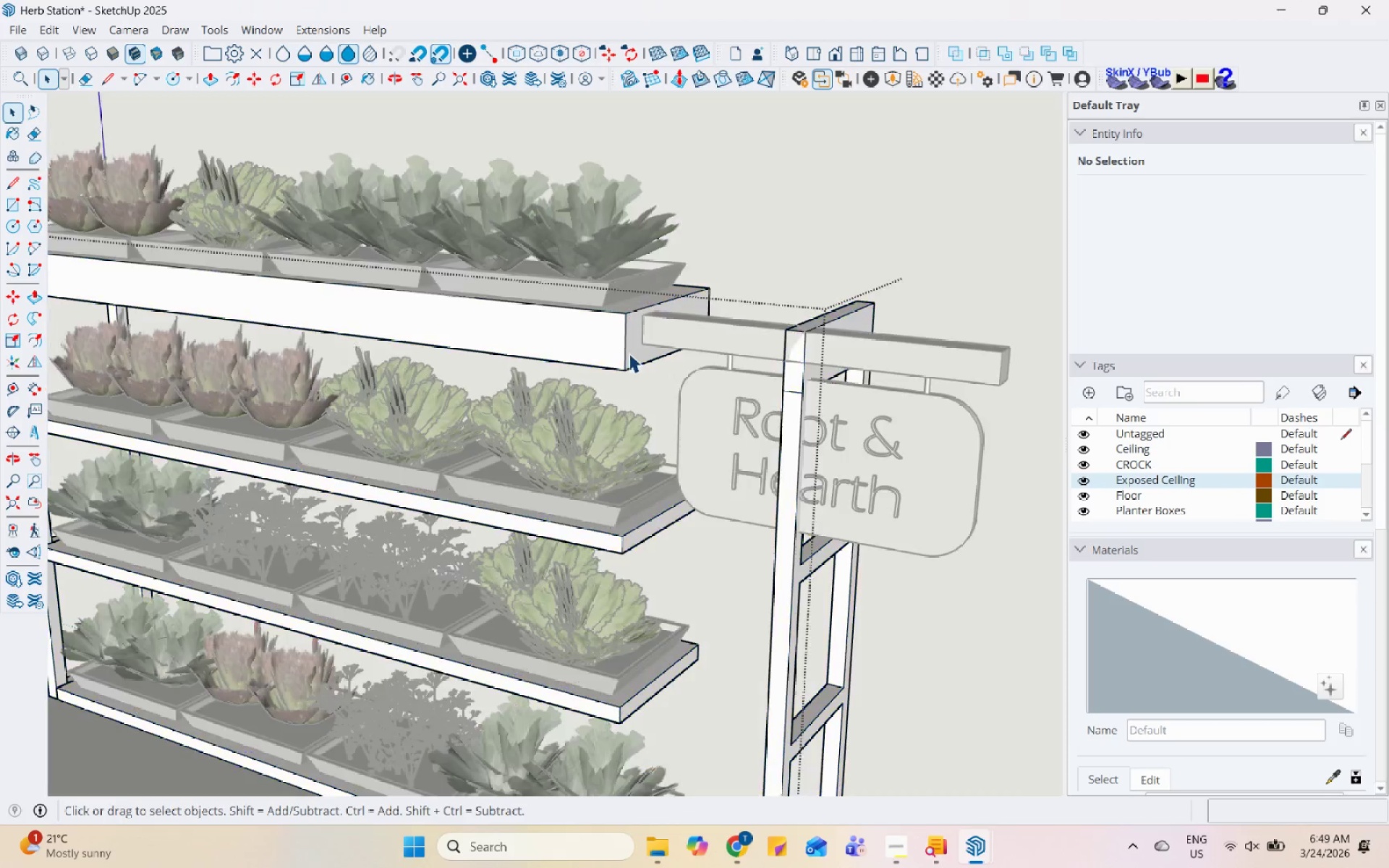 
triple_click([636, 352])
 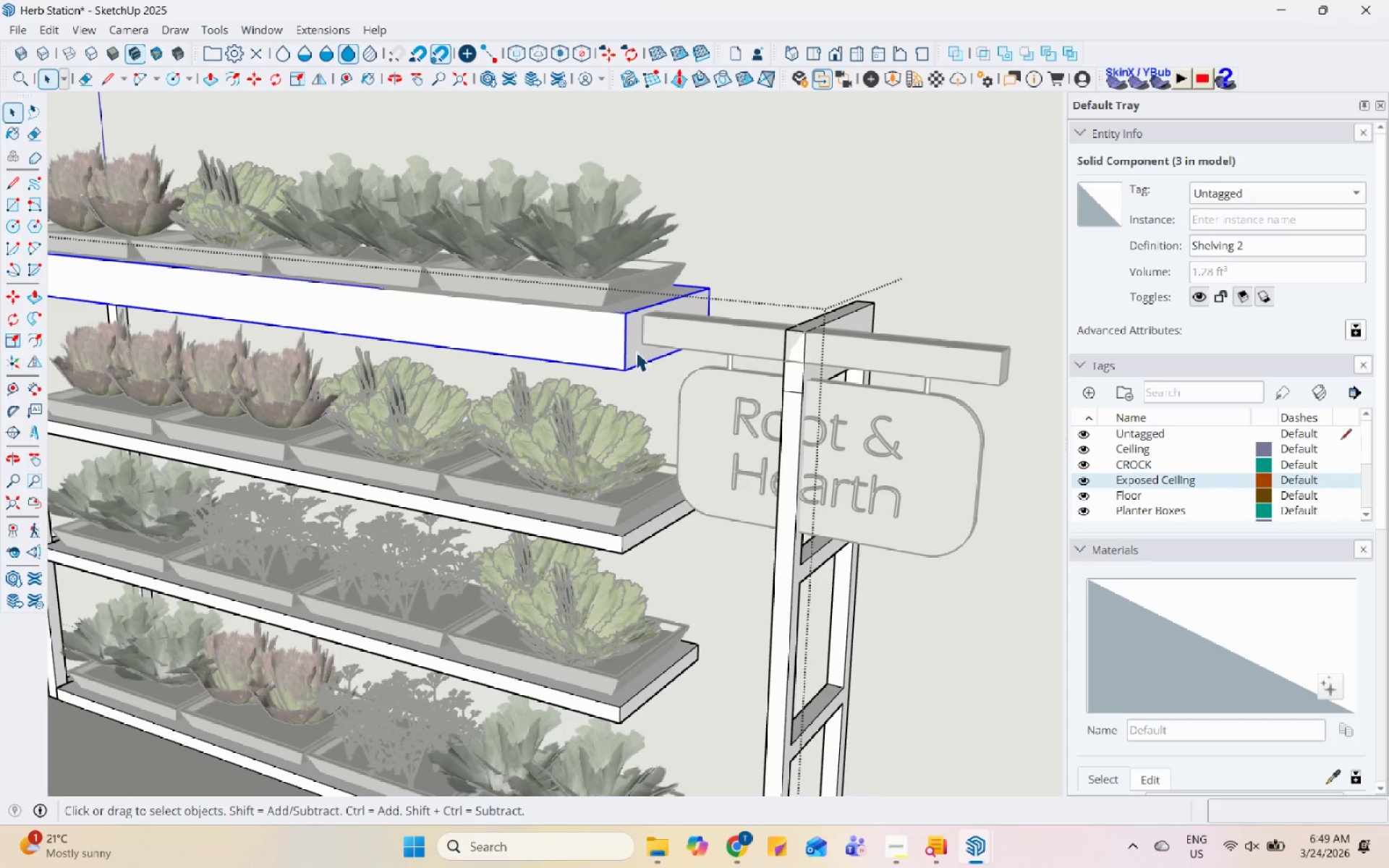 
key(S)
 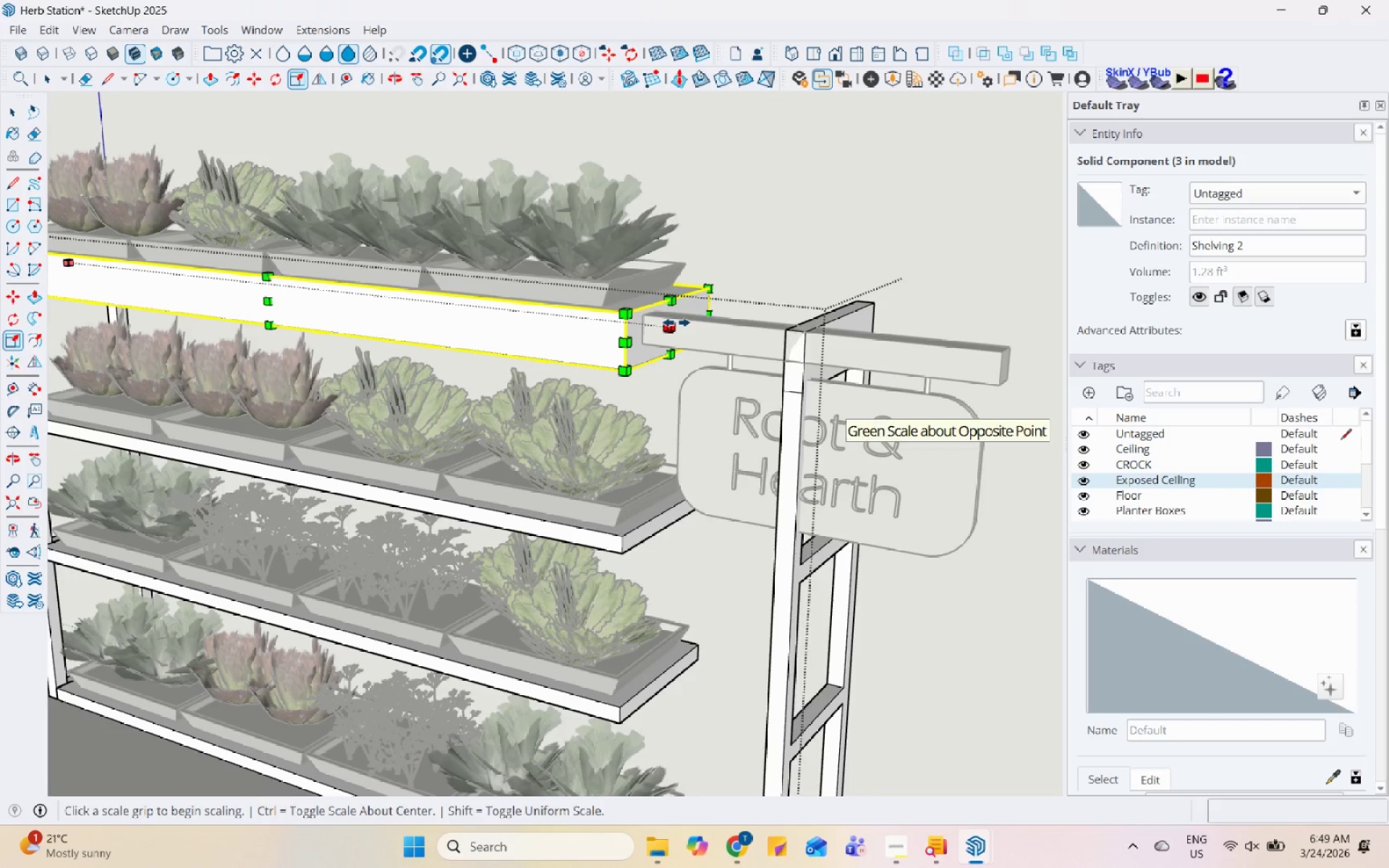 
left_click([676, 323])
 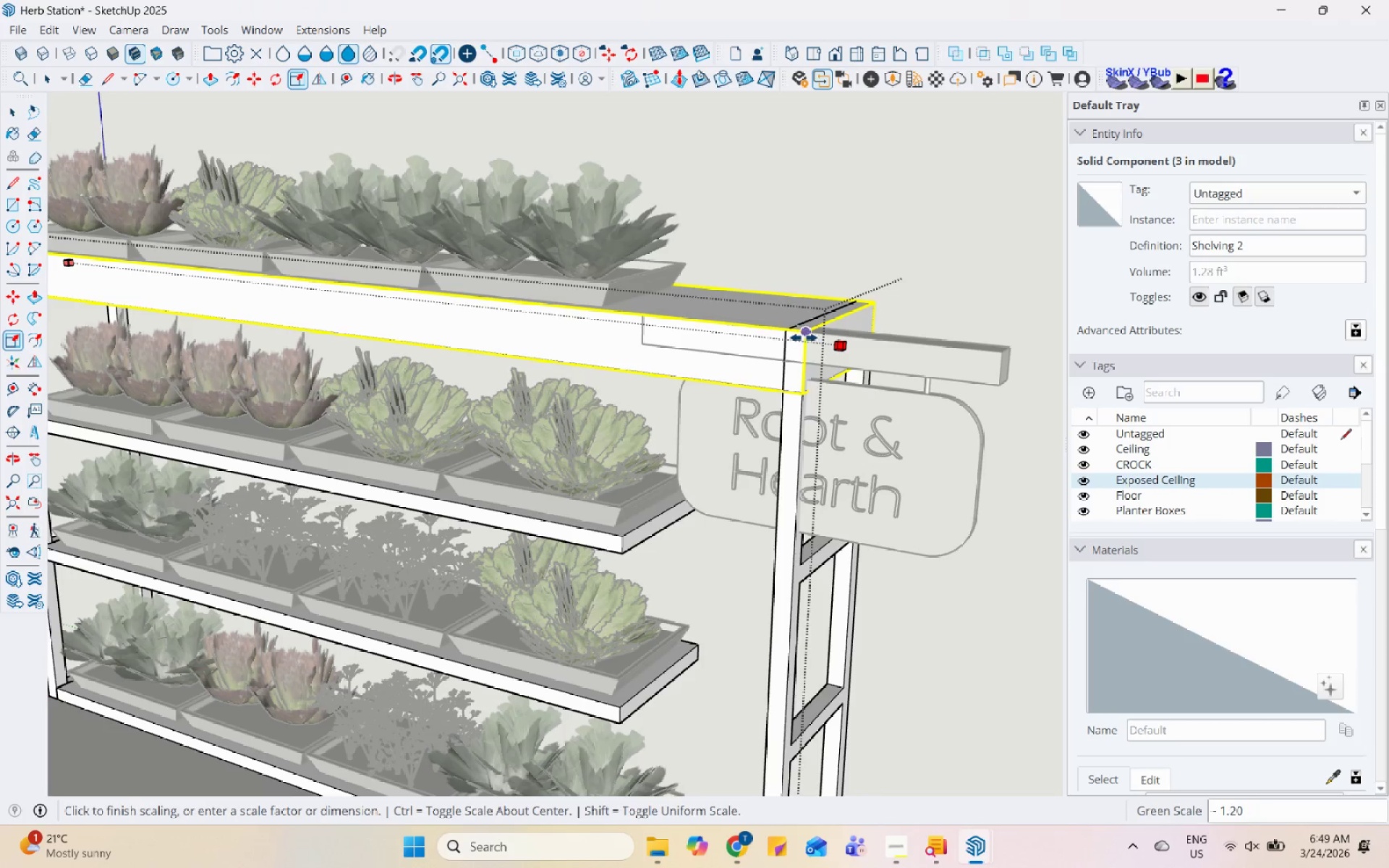 
left_click([795, 335])
 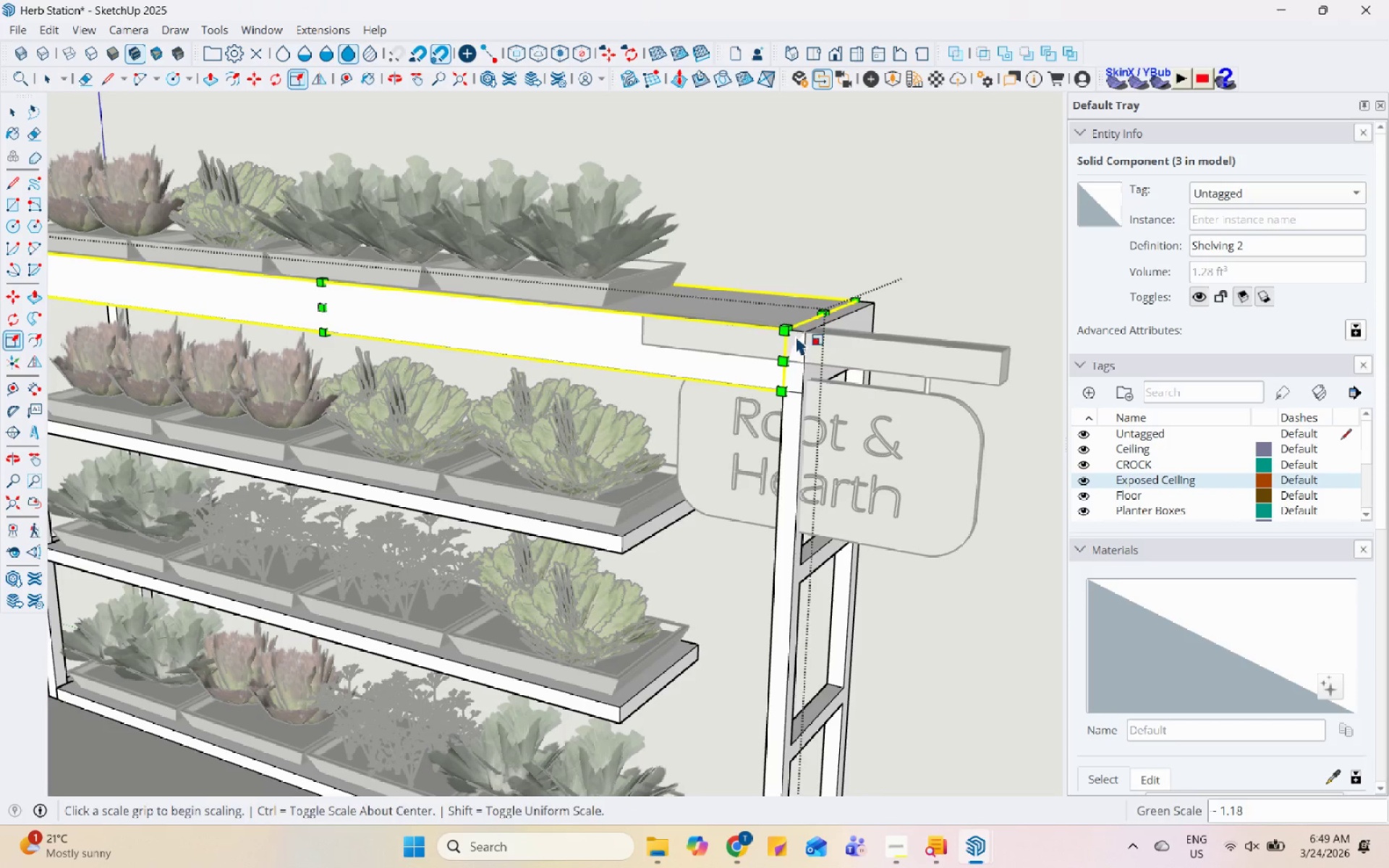 
key(Space)
 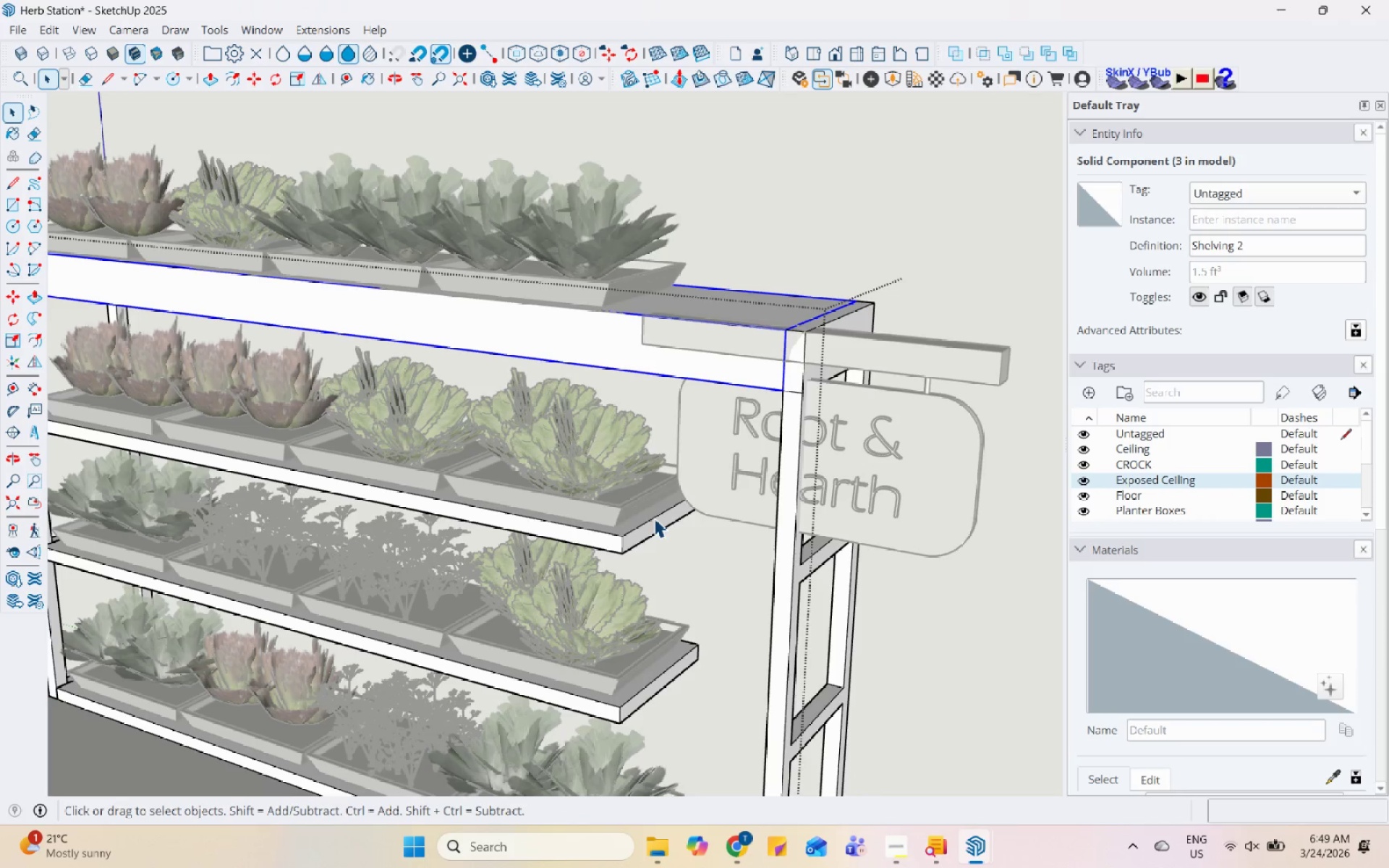 
key(Escape)
 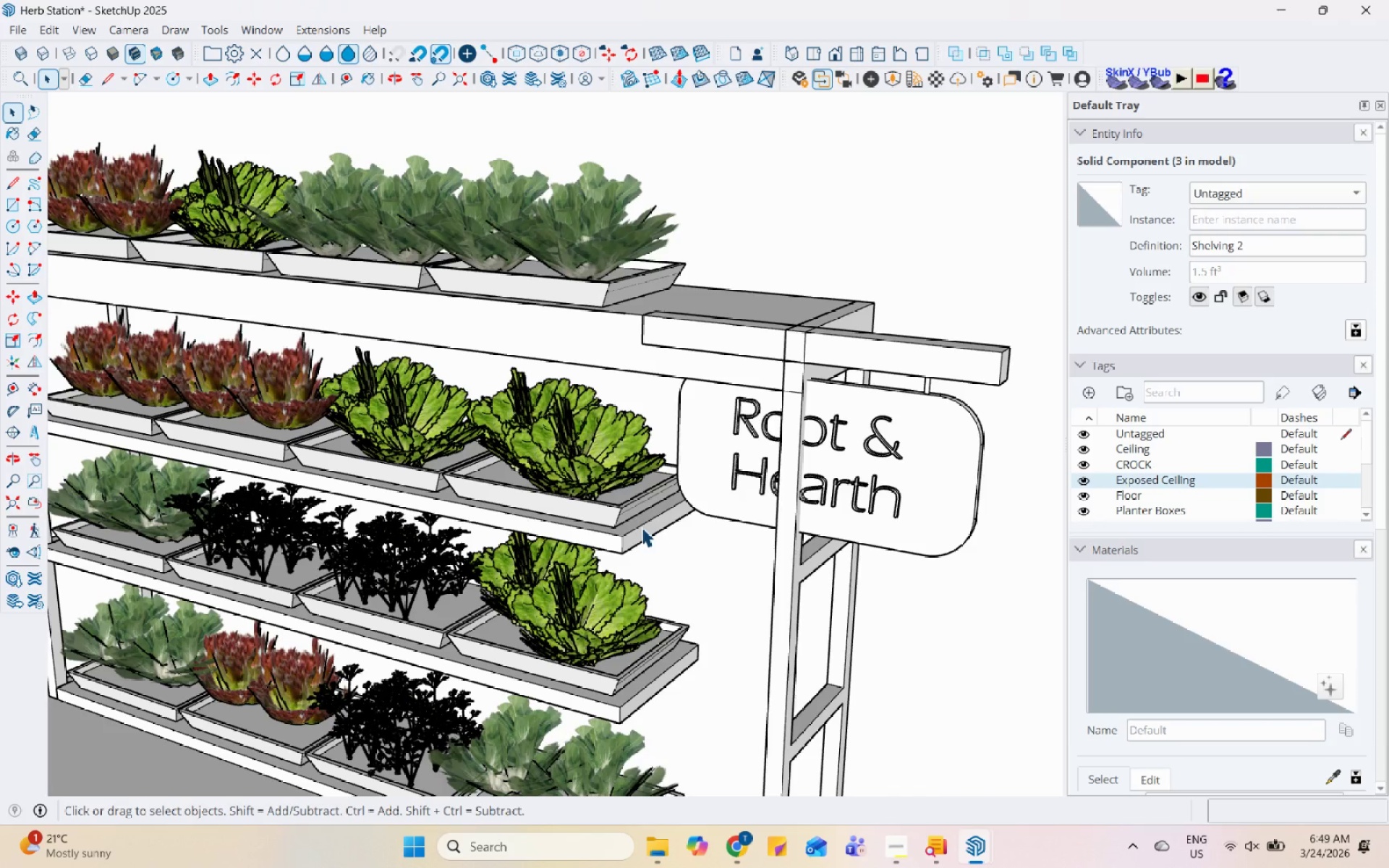 
left_click([642, 527])
 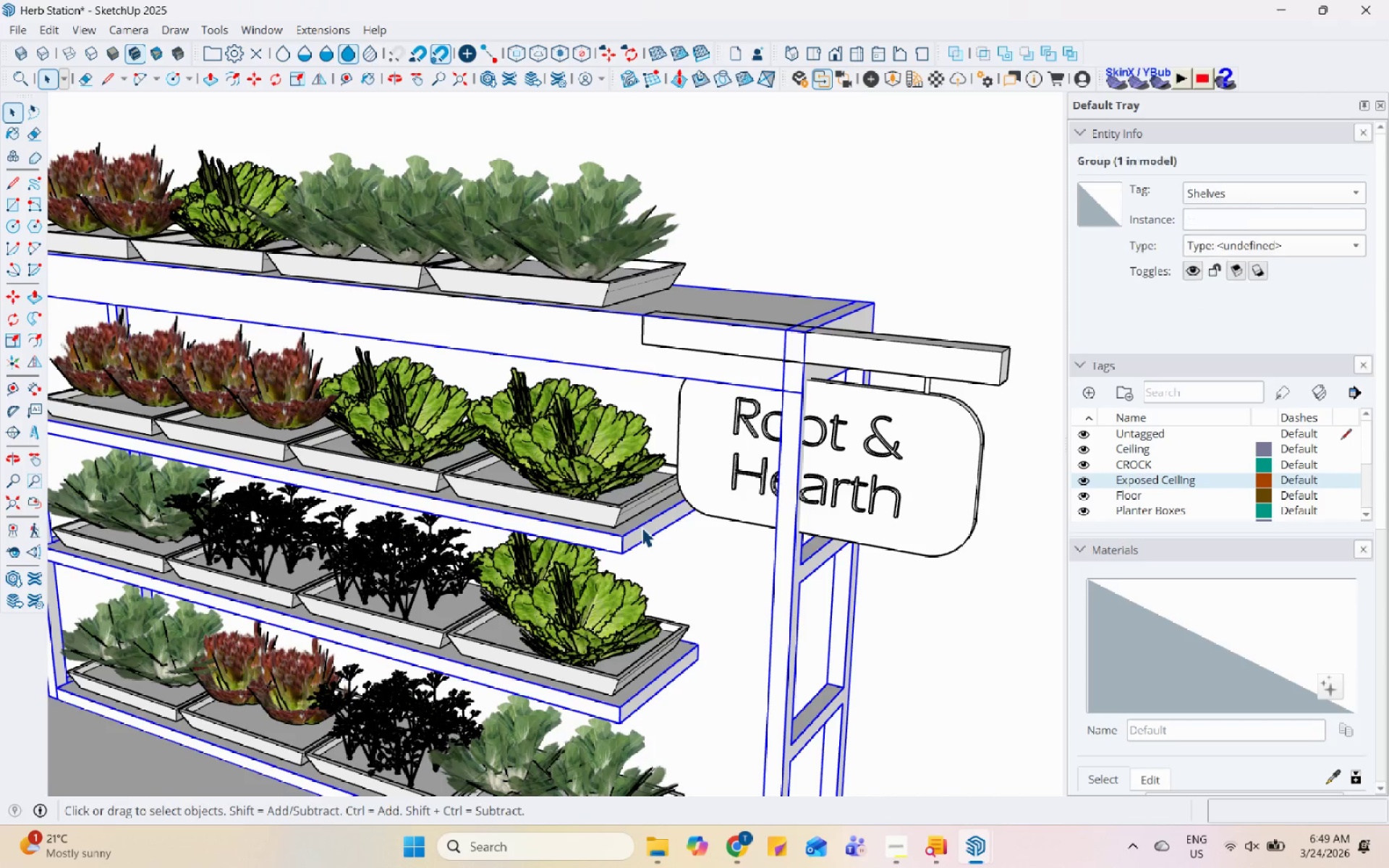 
double_click([642, 527])
 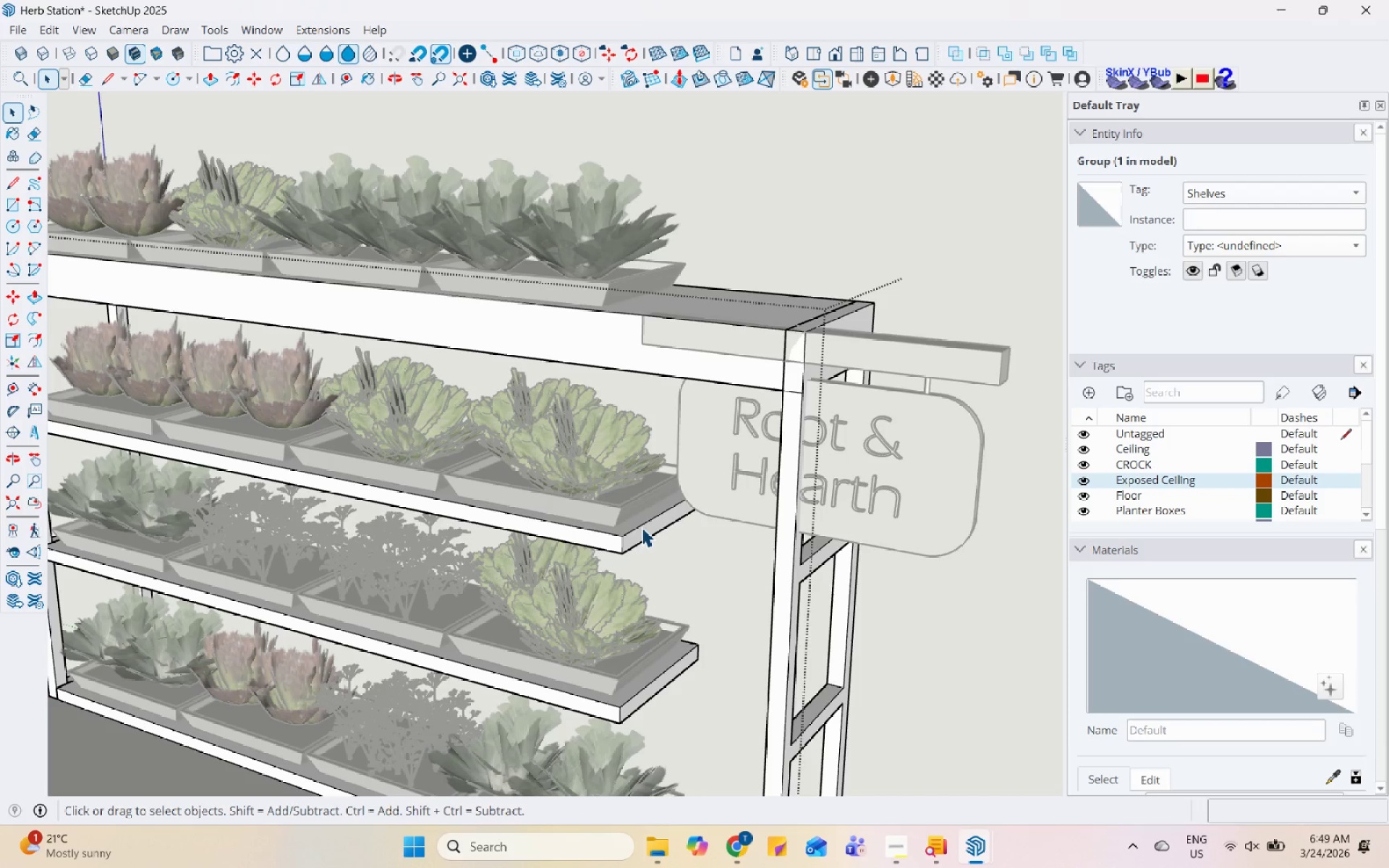 
triple_click([642, 527])
 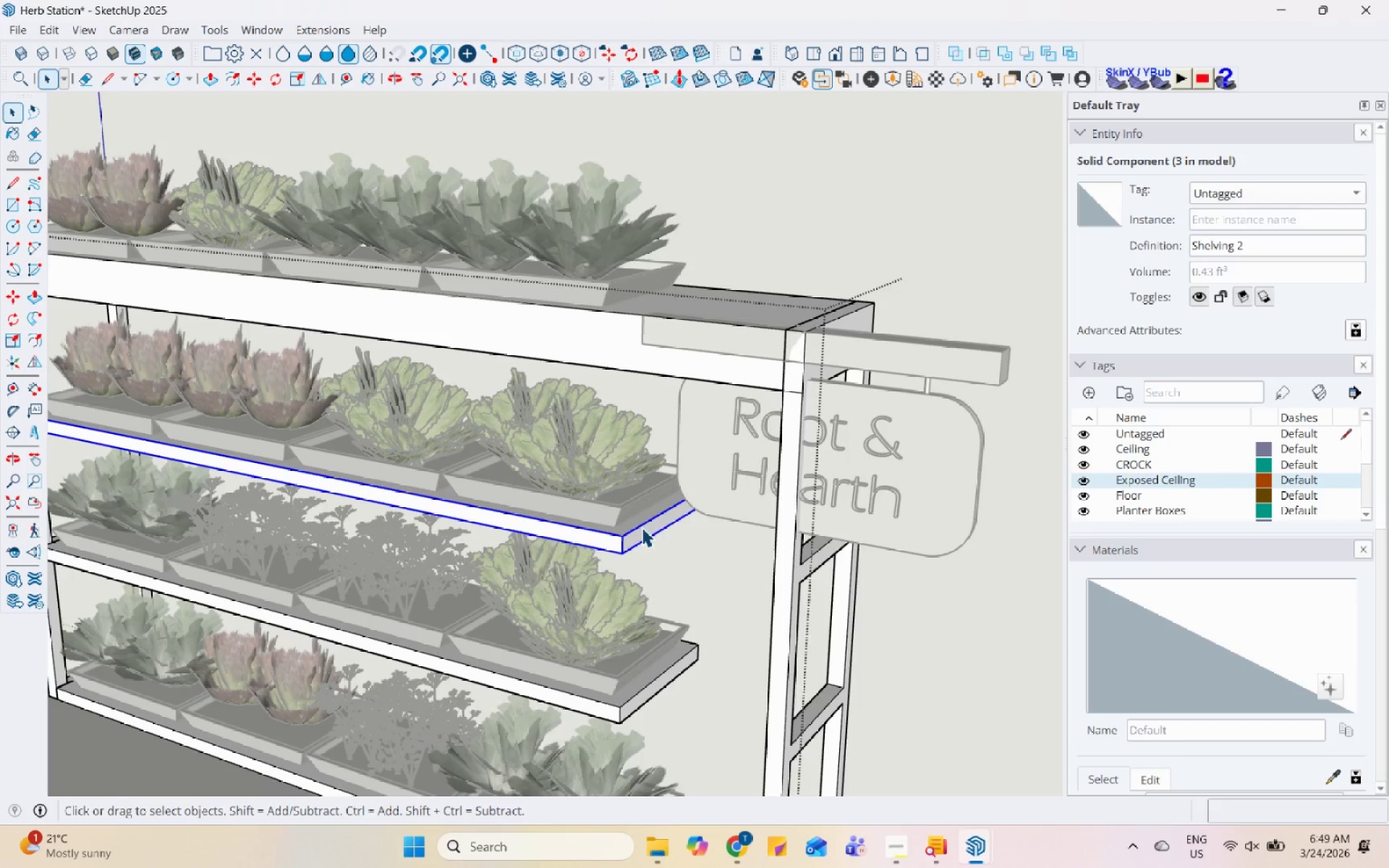 
key(Control+Z)
 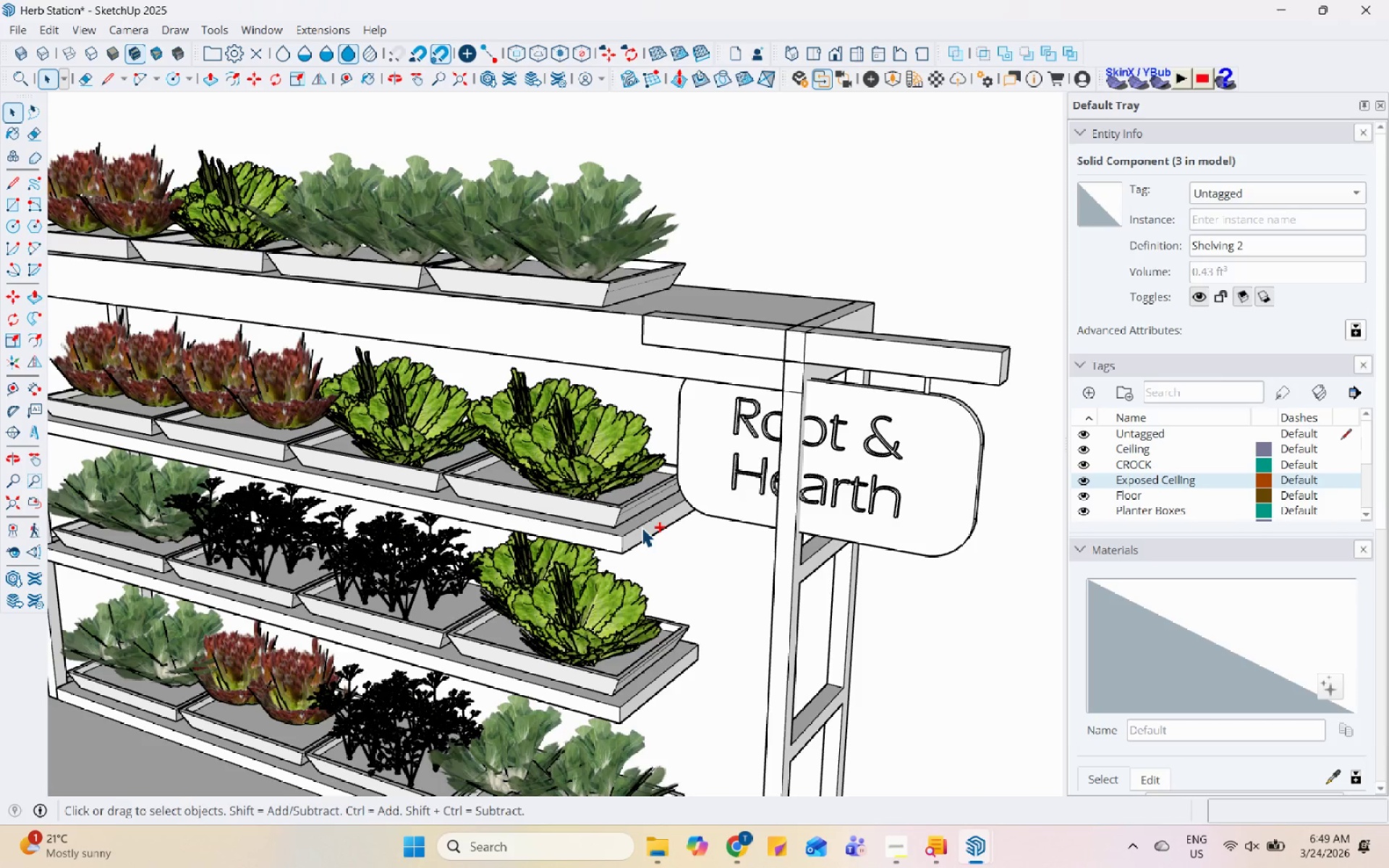 
key(Control+Z)
 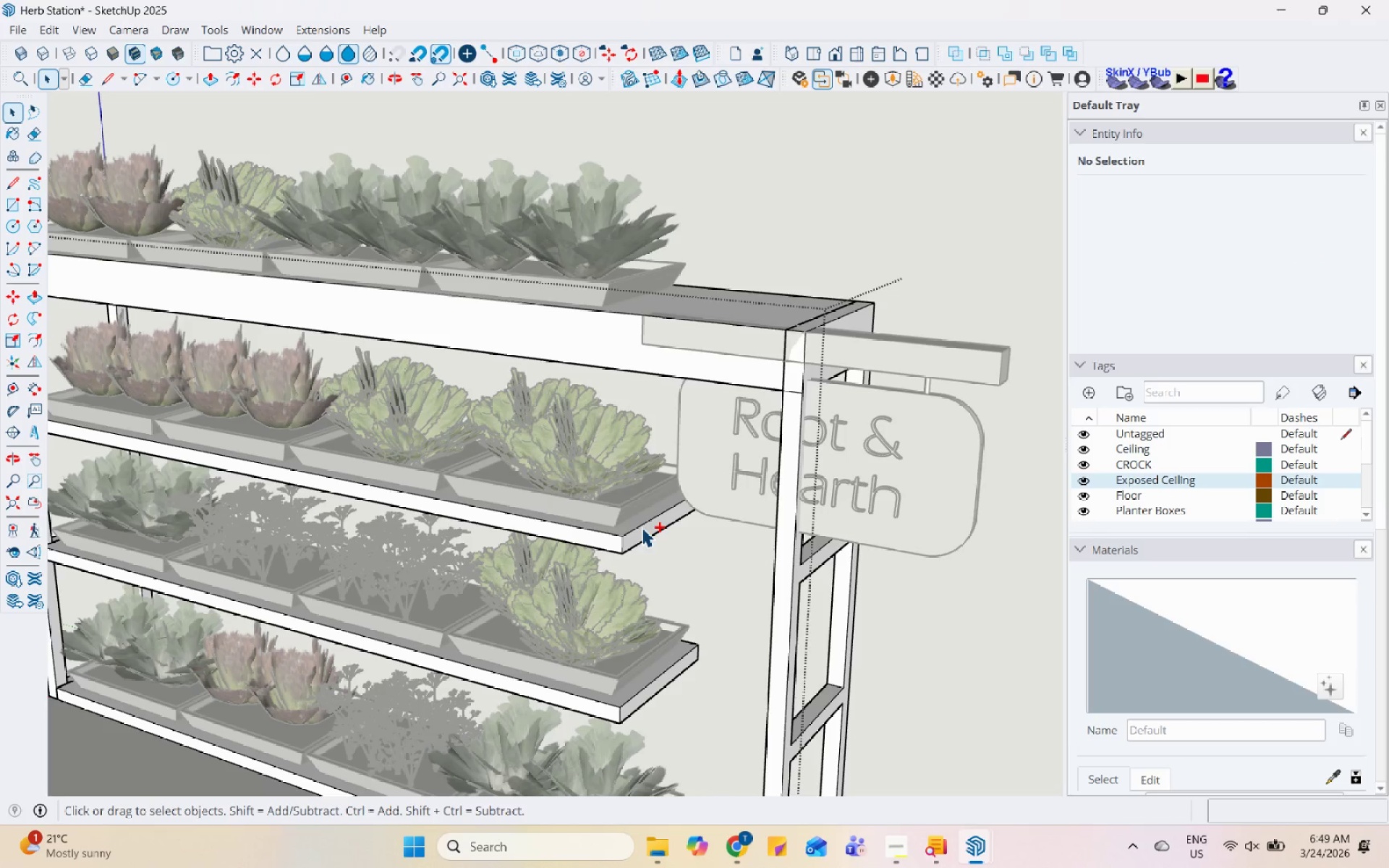 
key(Control+Z)
 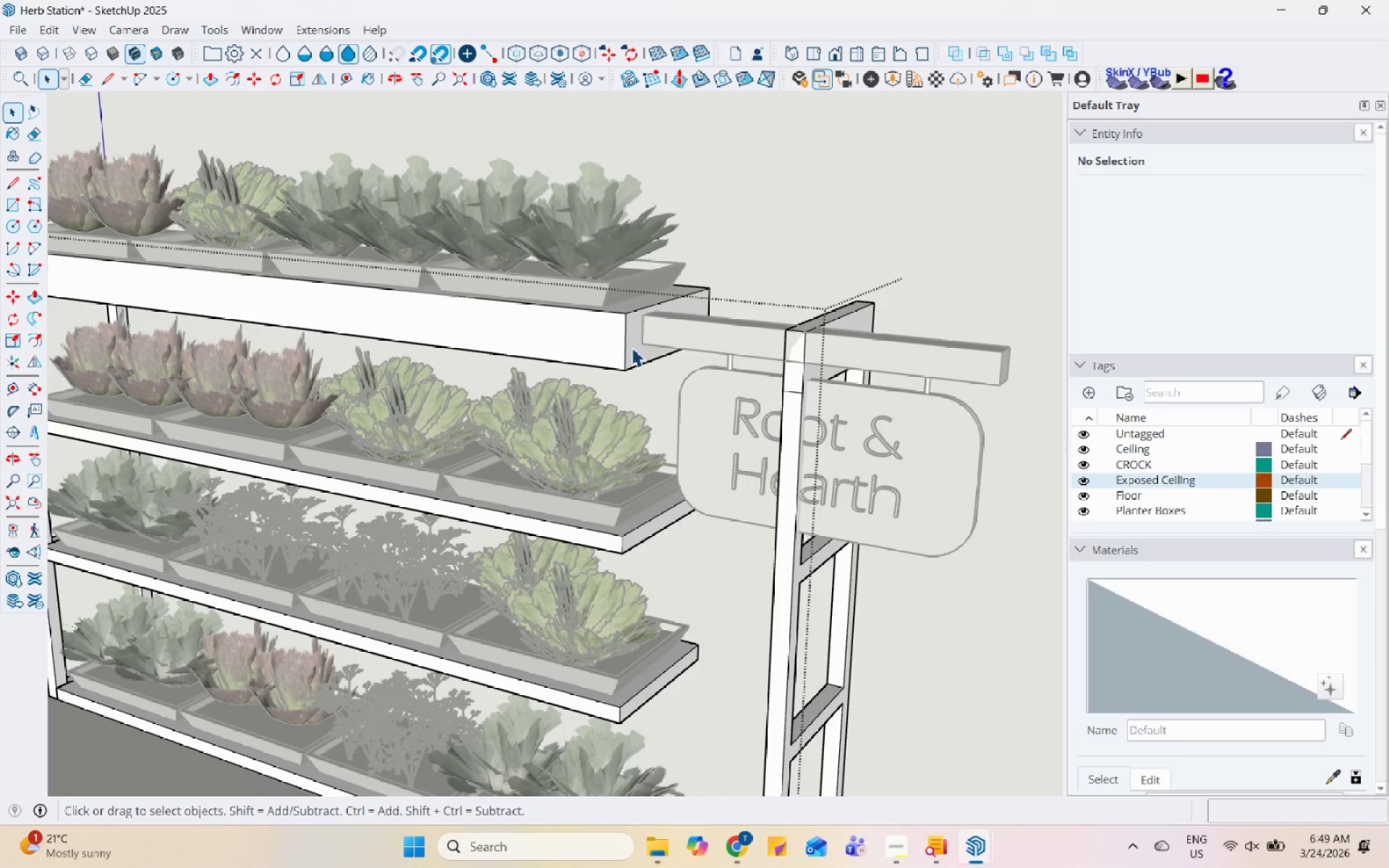 
double_click([634, 346])
 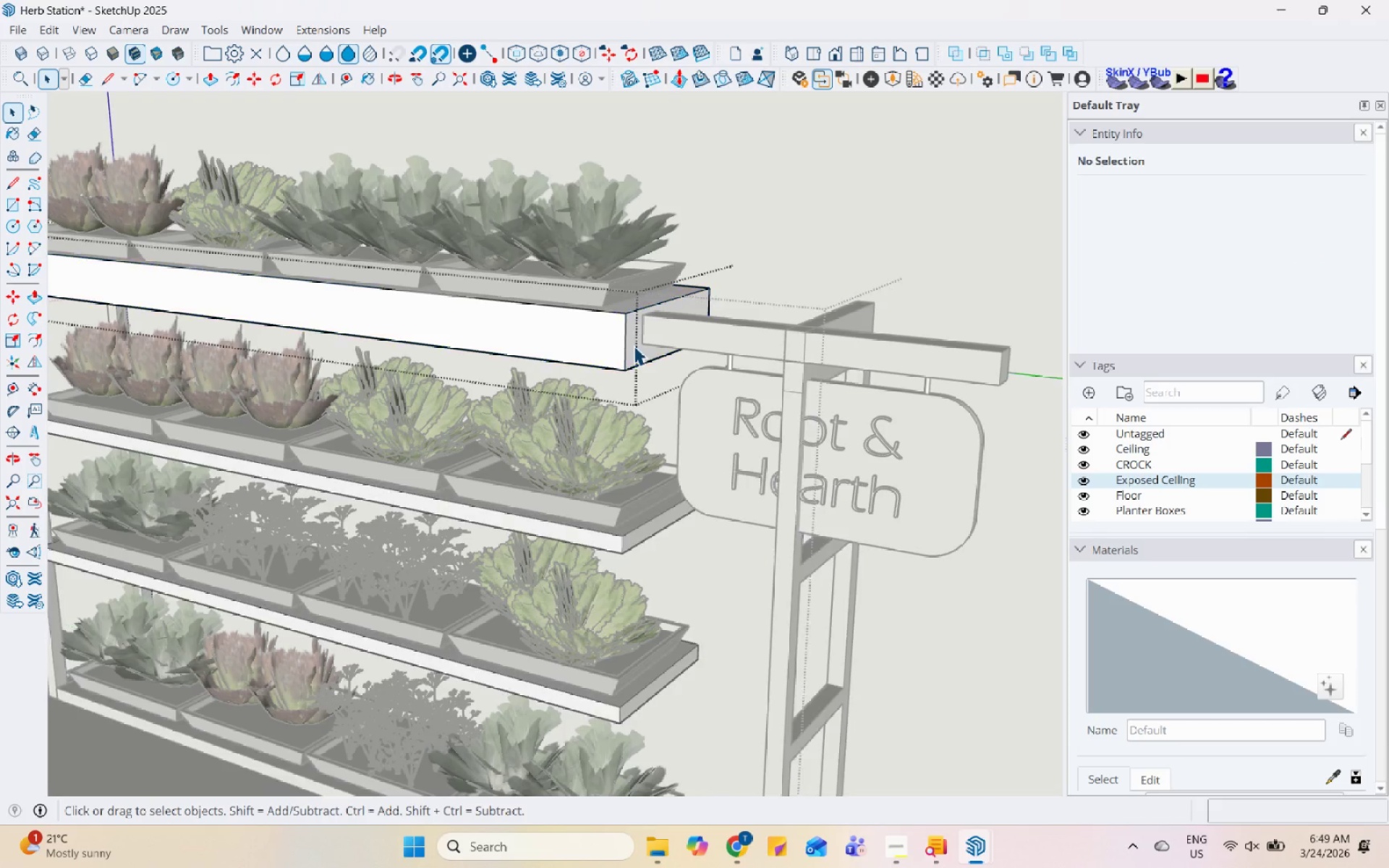 
triple_click([634, 346])
 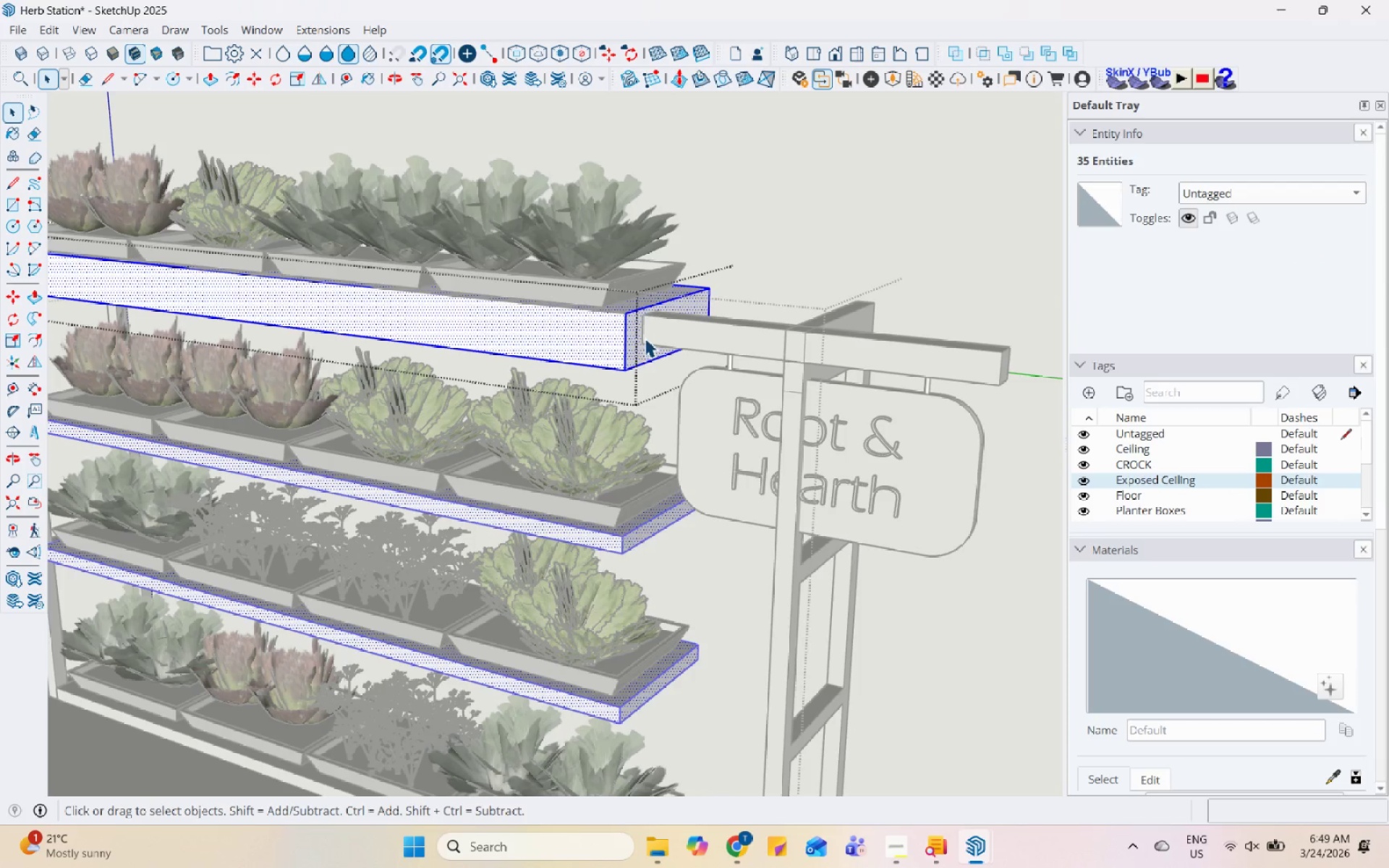 
double_click([634, 352])
 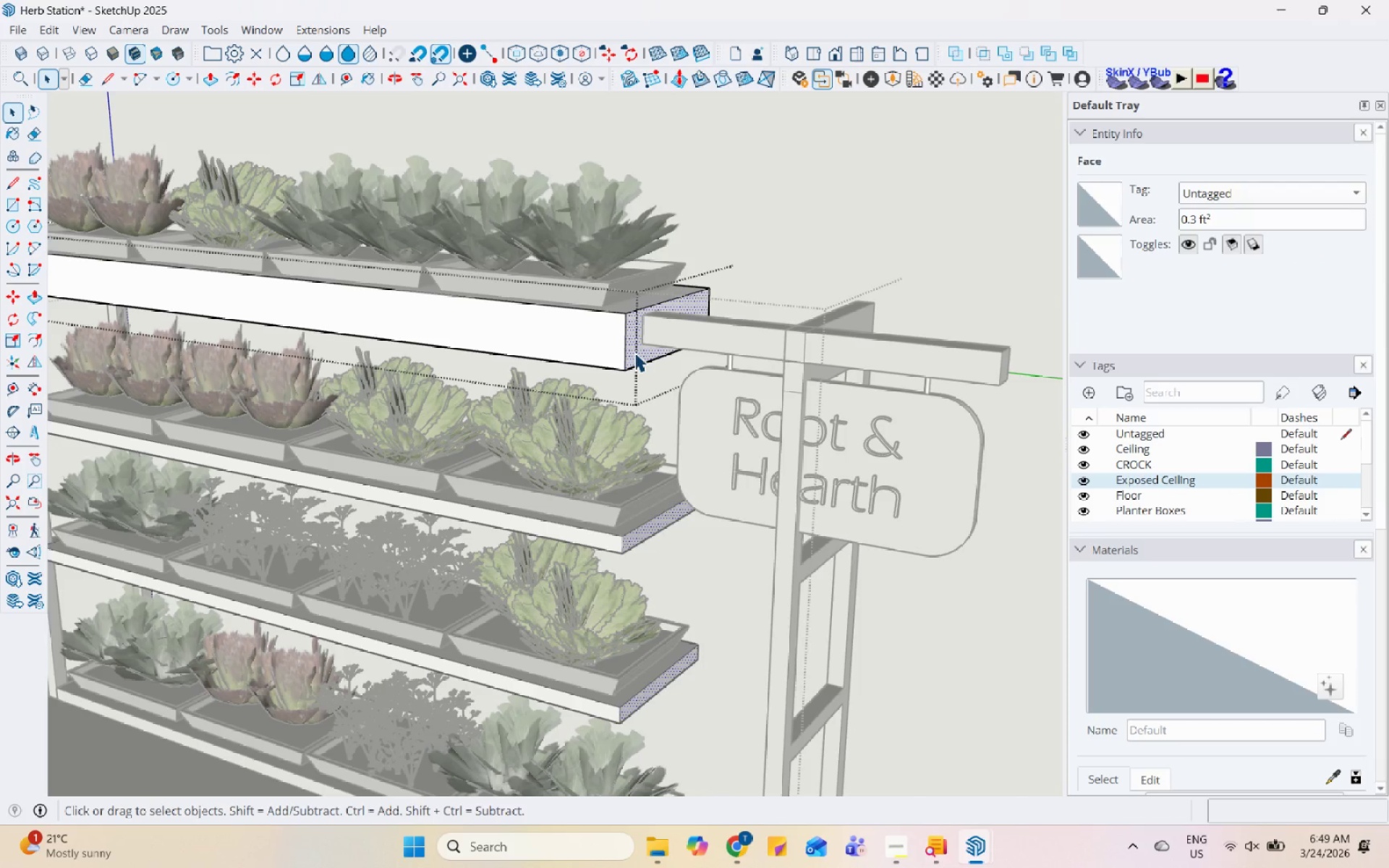 
key(P)
 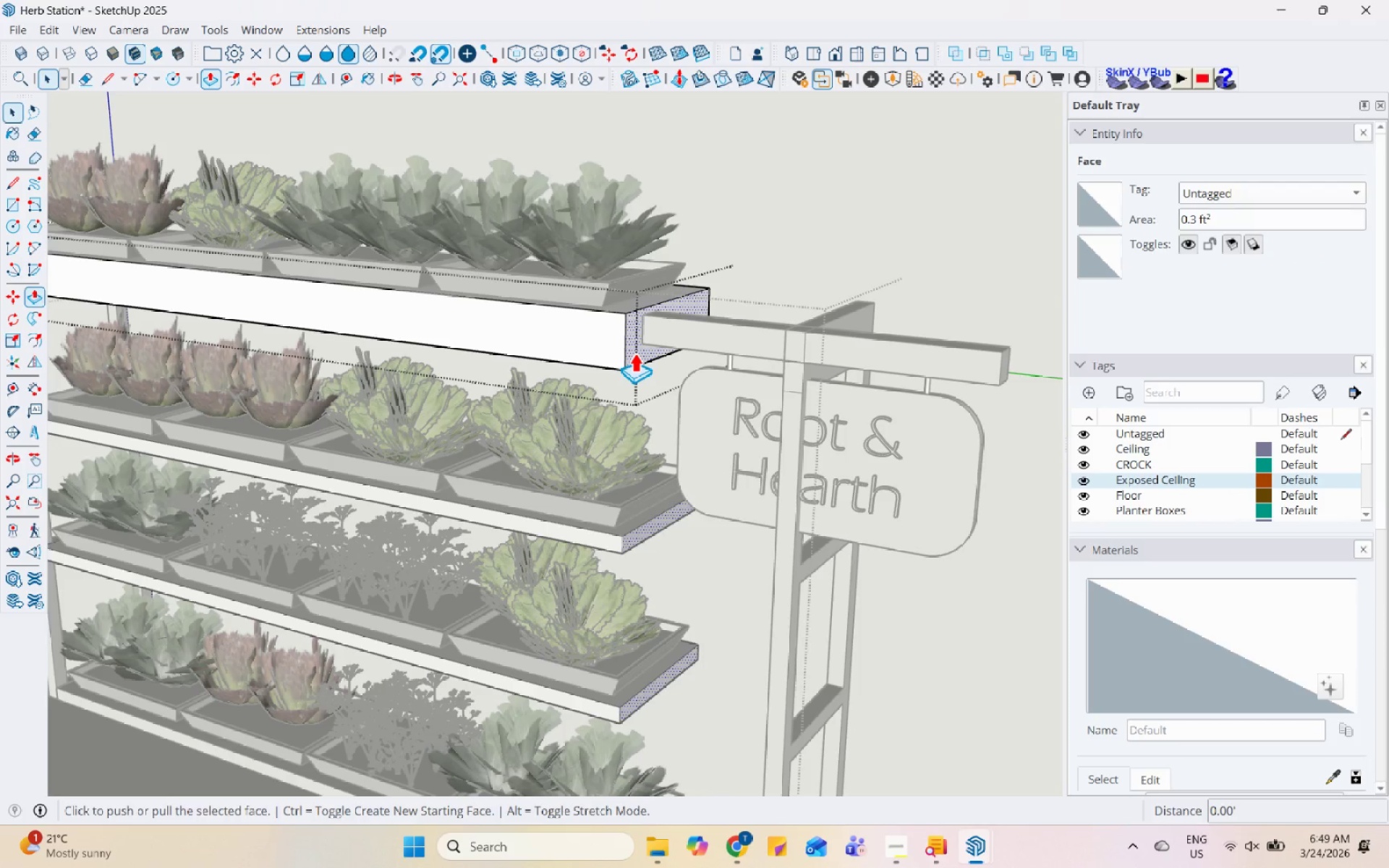 
left_click([634, 352])
 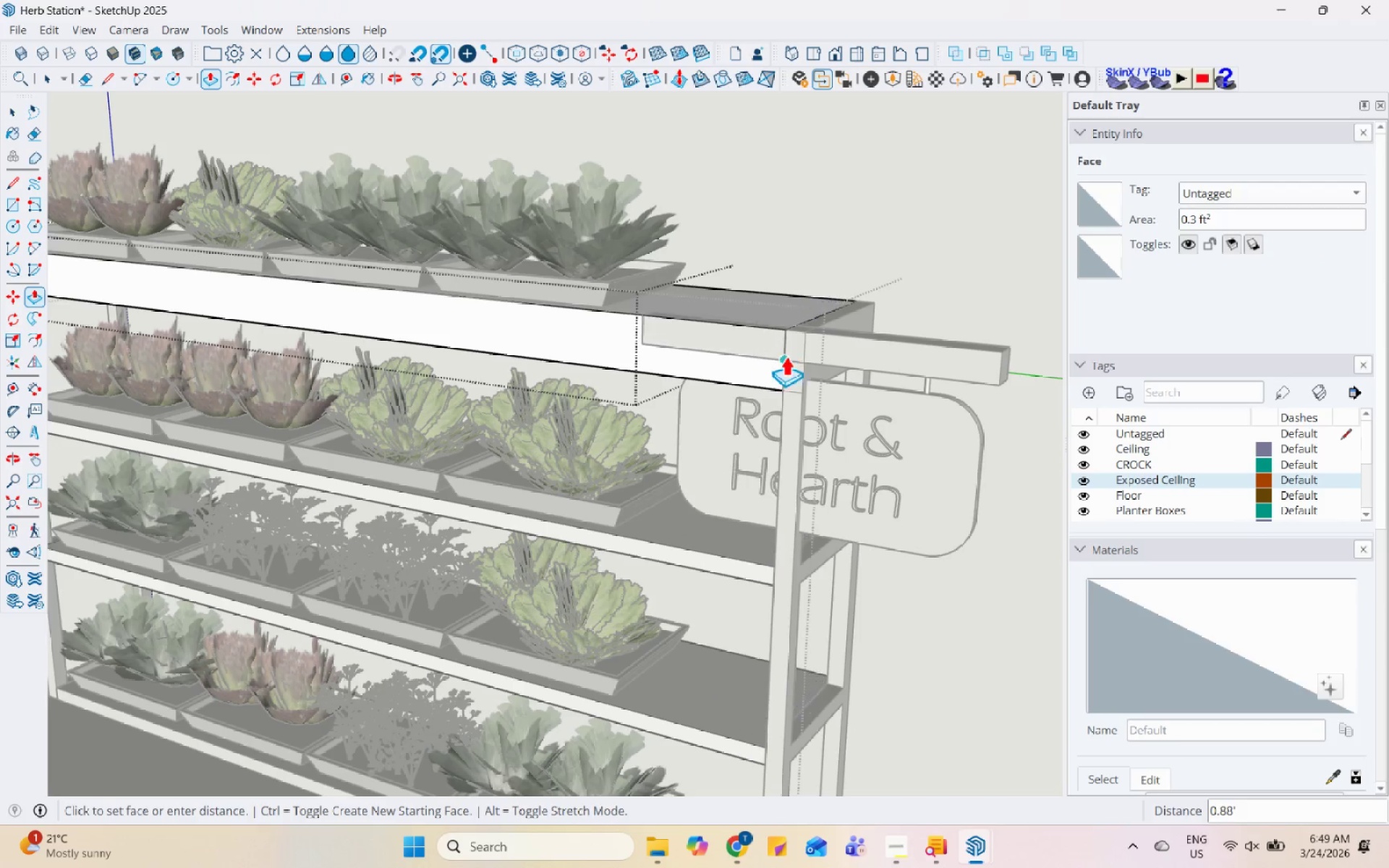 
left_click([787, 367])
 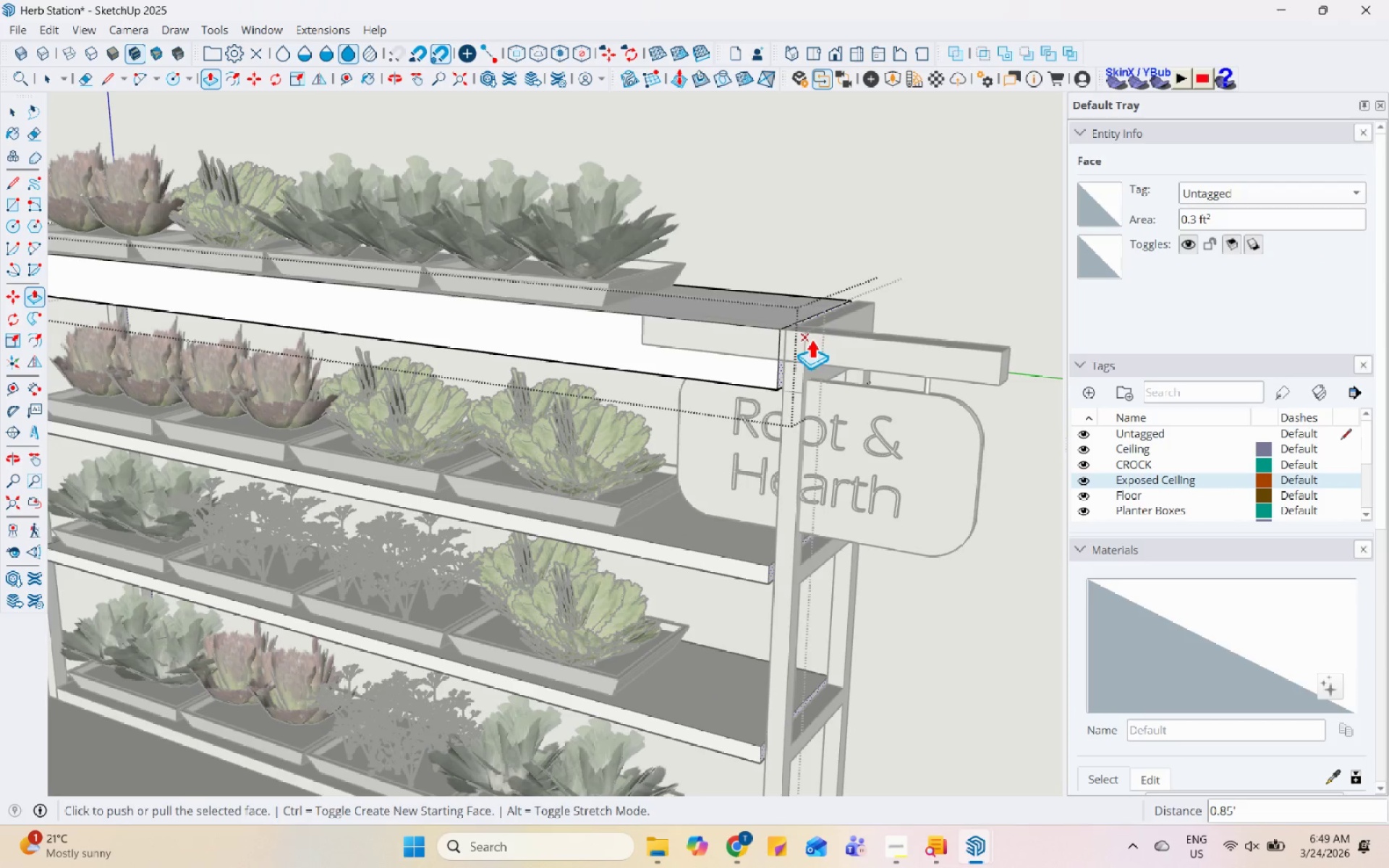 
left_click([701, 470])
 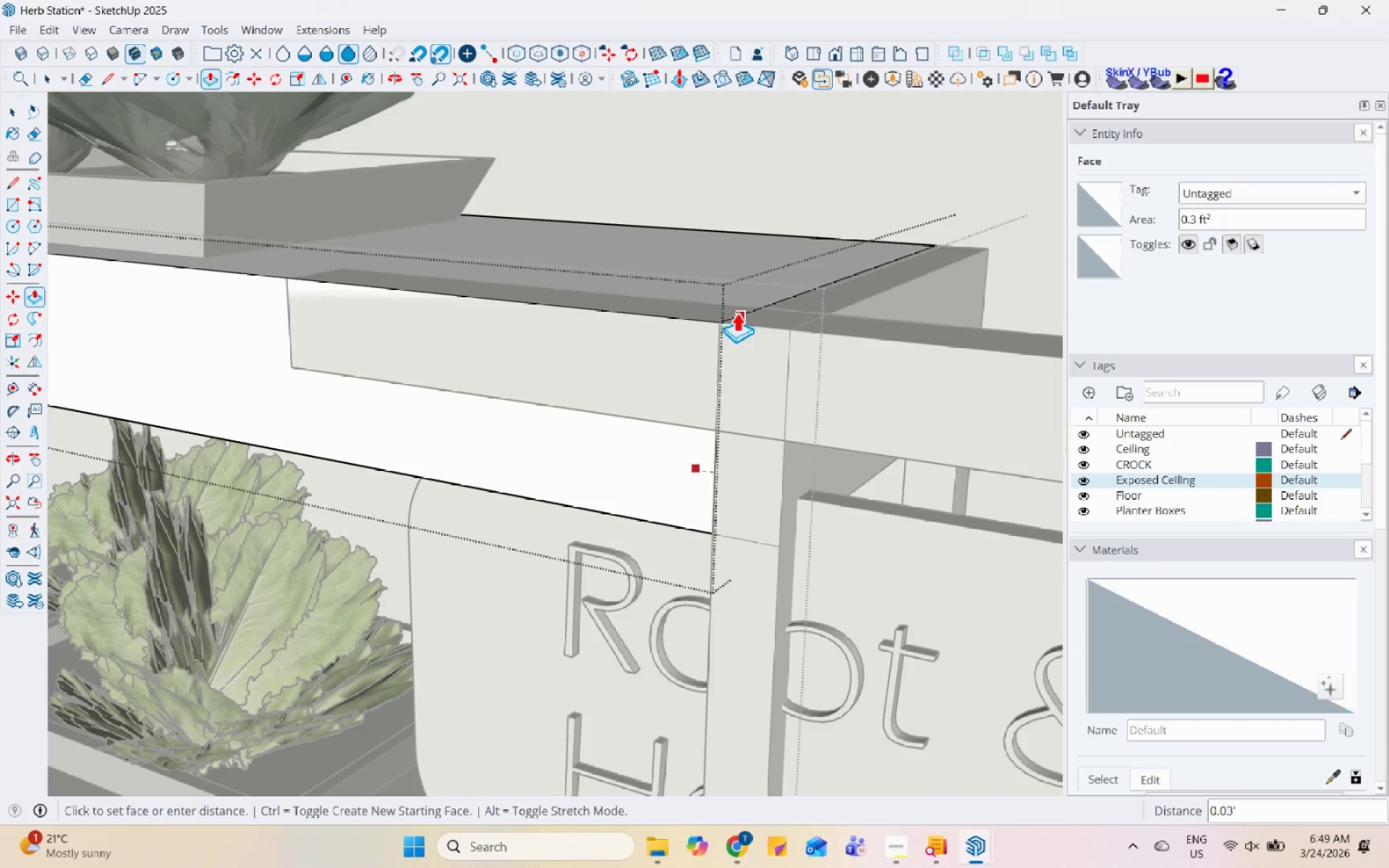 
scroll: coordinate [758, 393], scroll_direction: up, amount: 12.0
 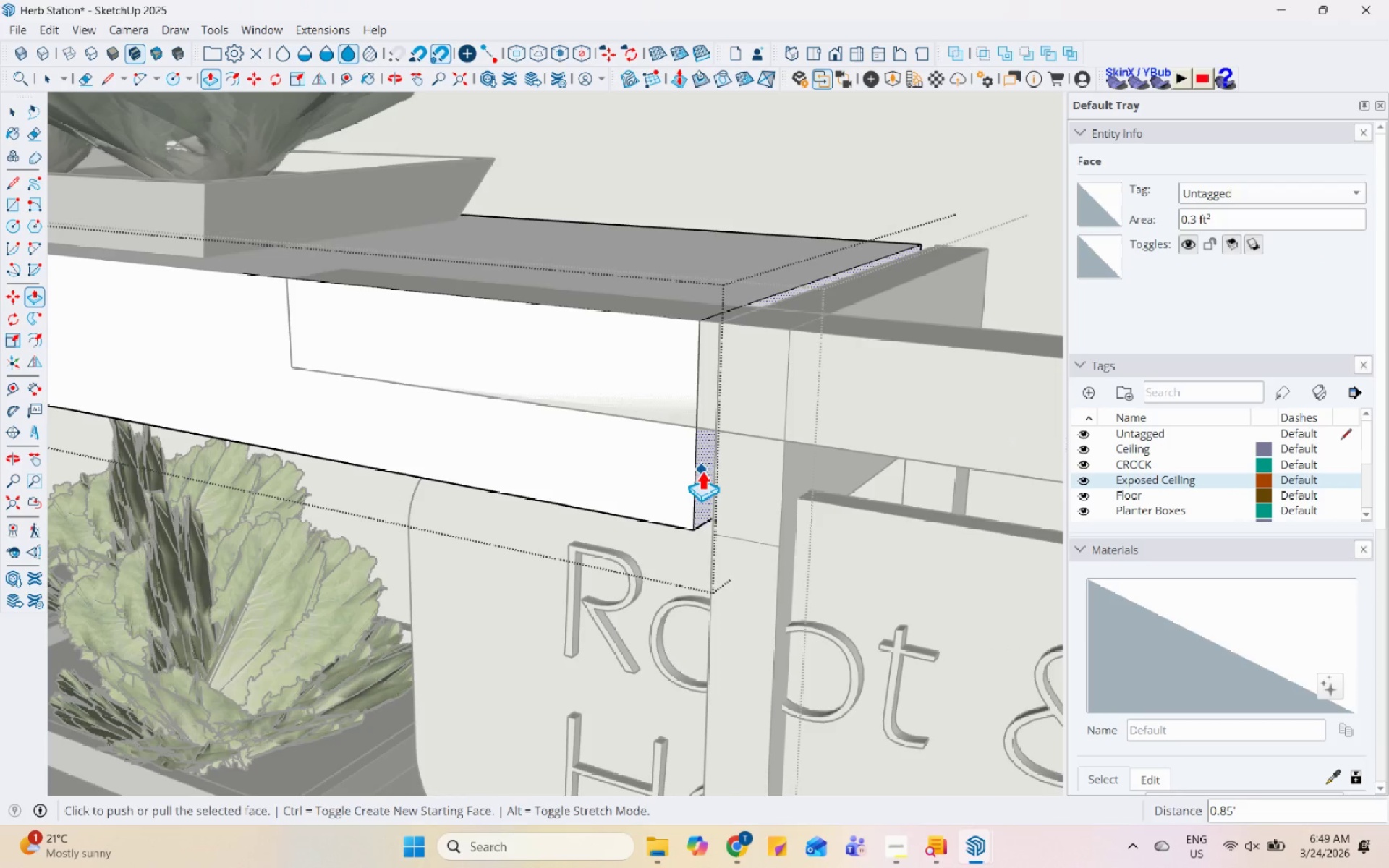 
left_click([729, 315])
 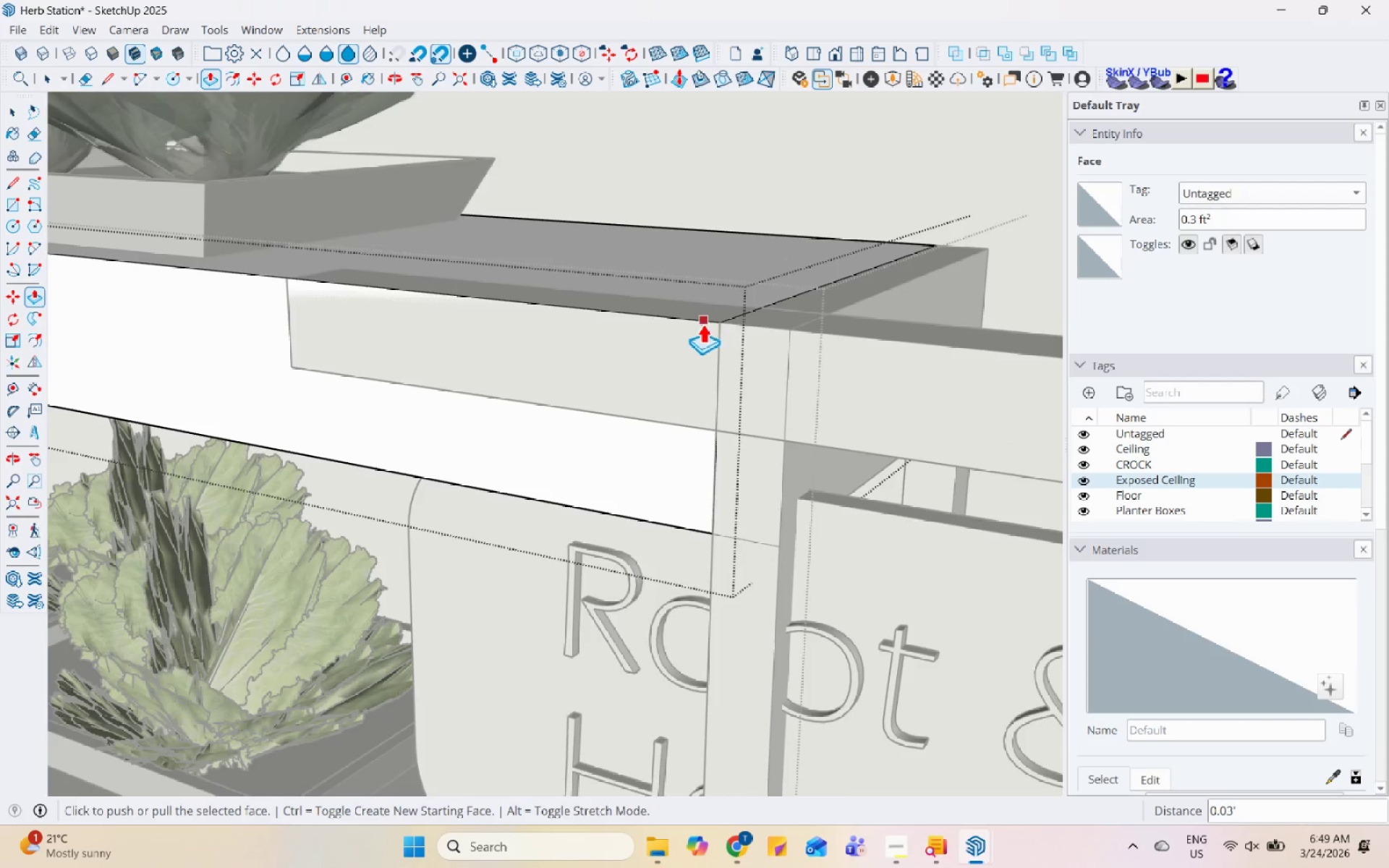 
key(Space)
 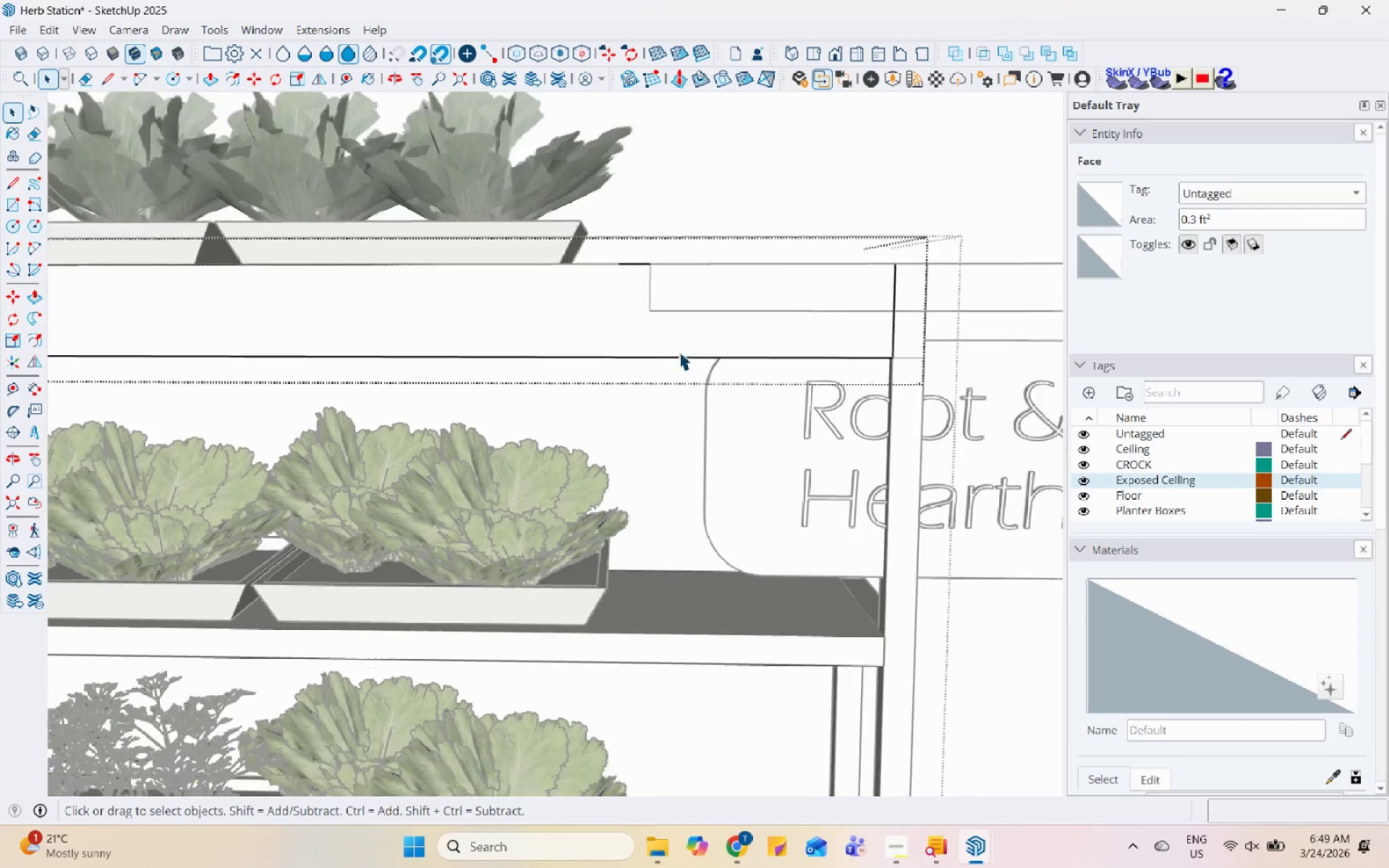 
key(Escape)
 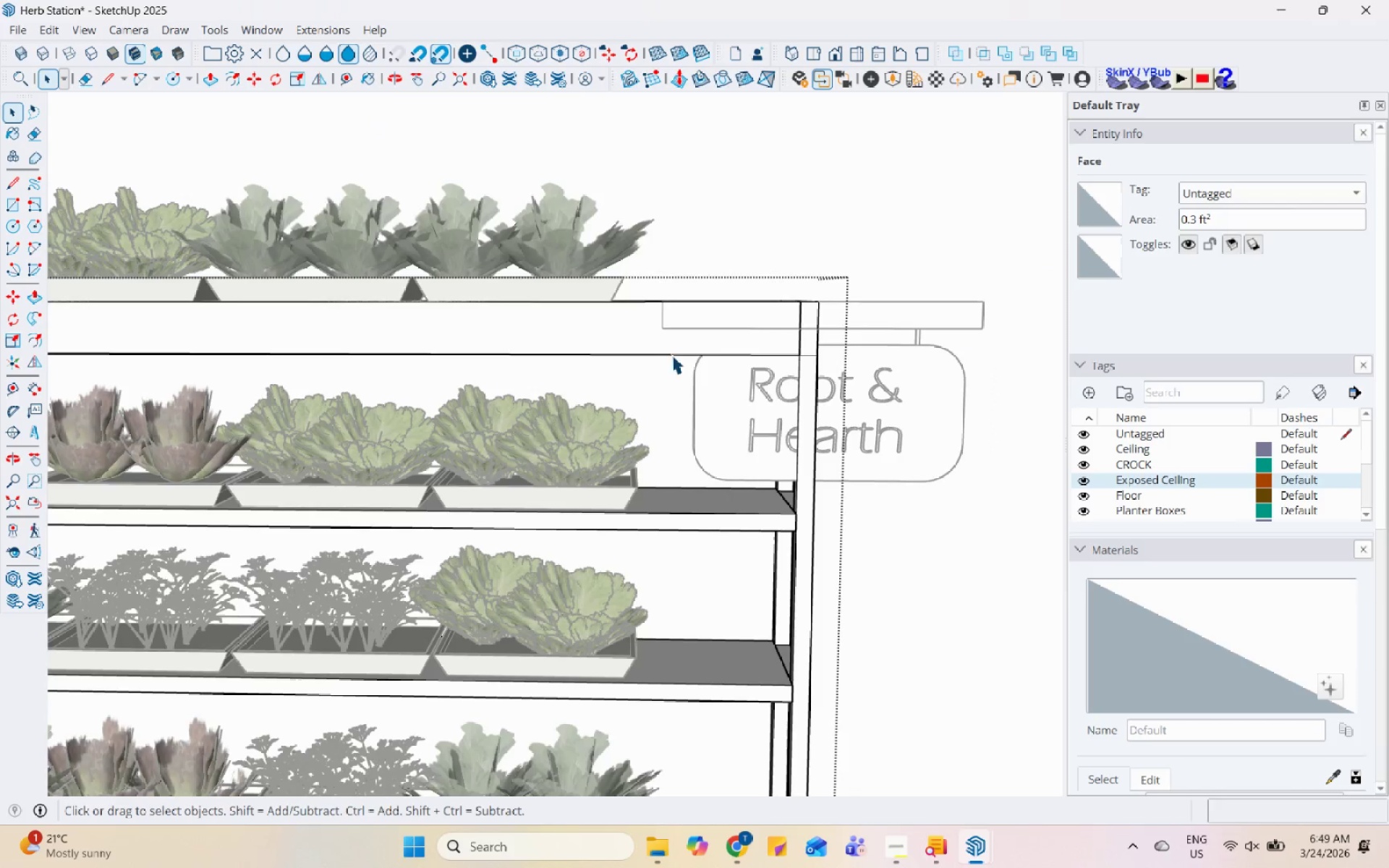 
key(Escape)
 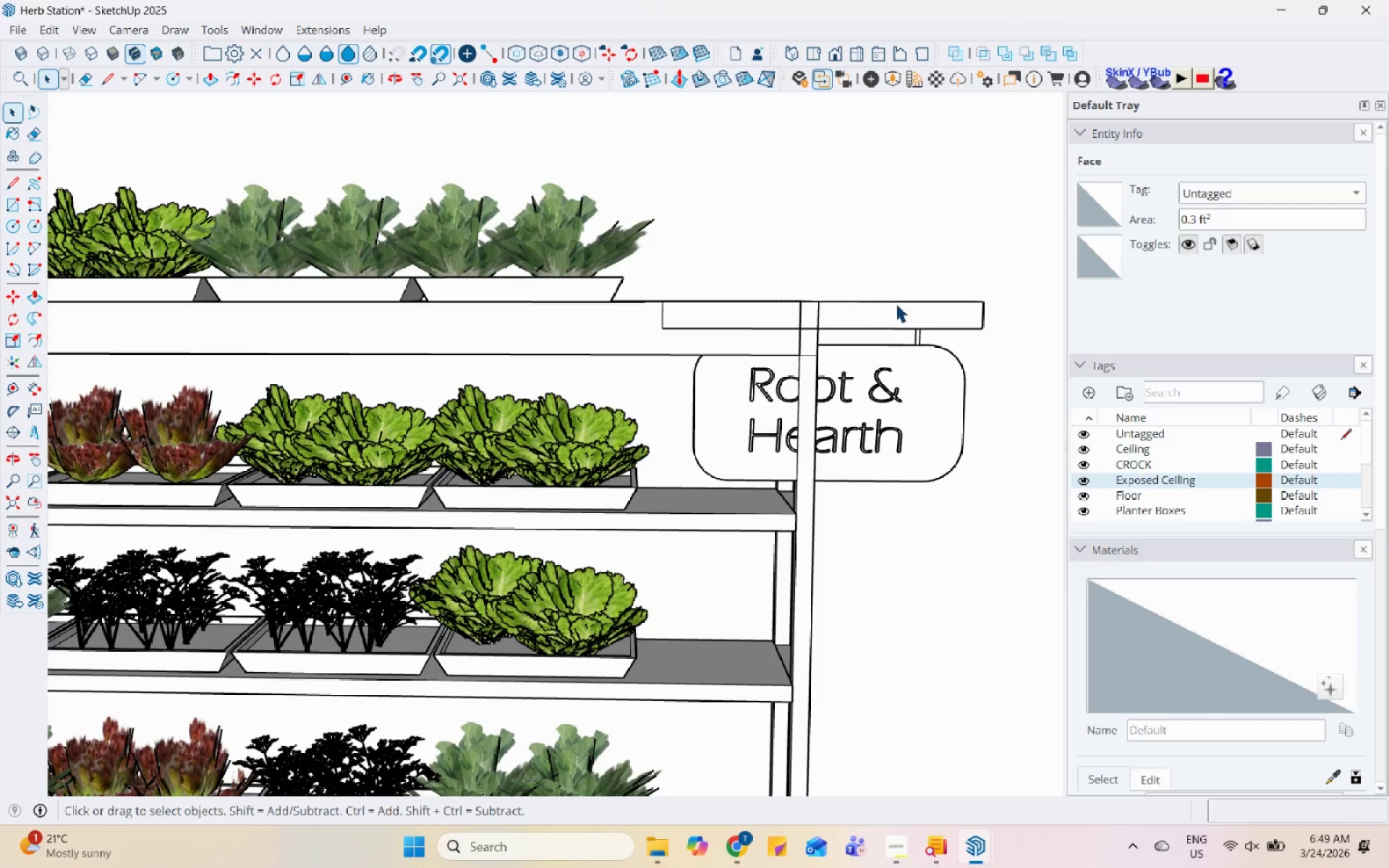 
scroll: coordinate [678, 352], scroll_direction: down, amount: 14.0
 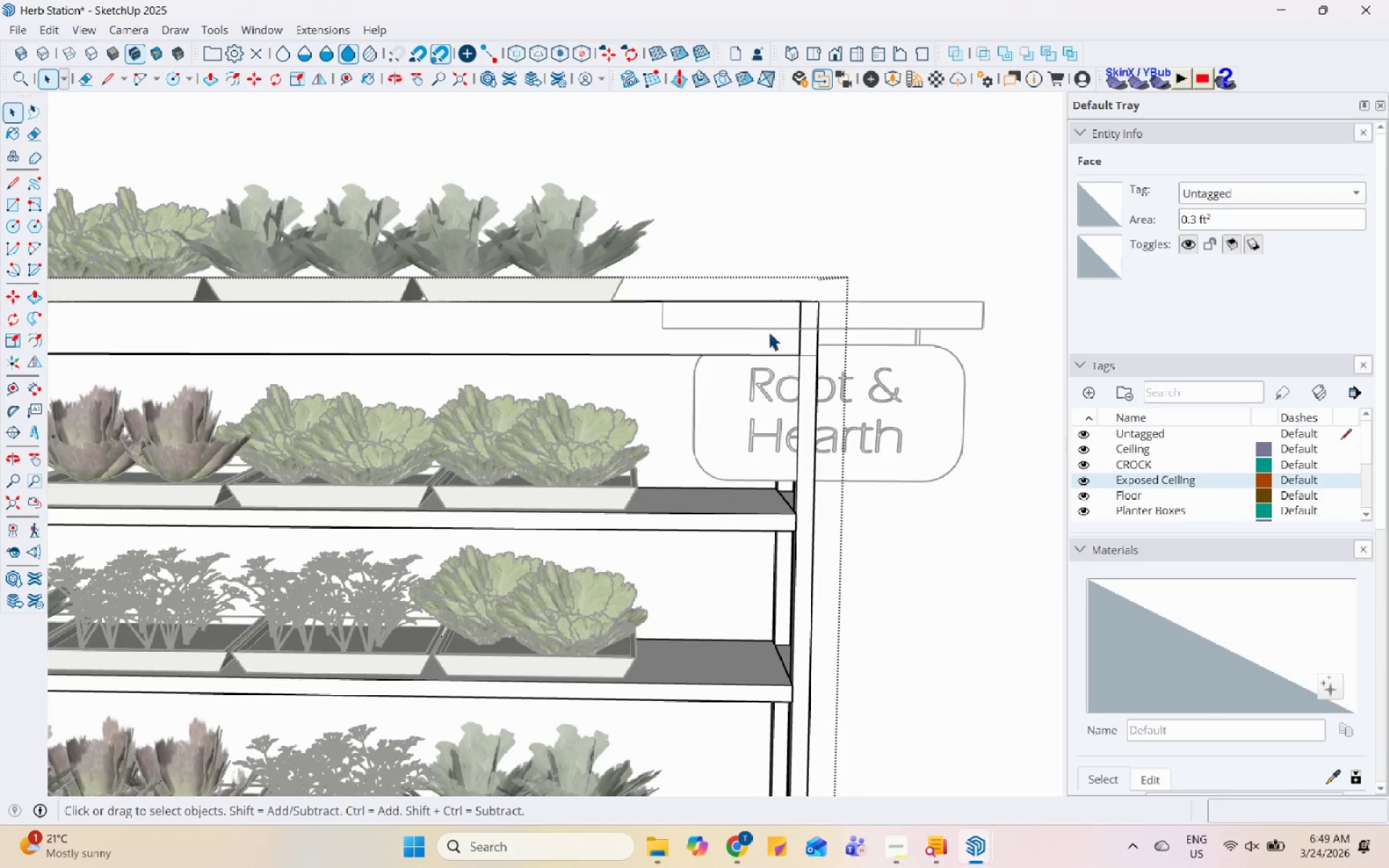 
key(Escape)
 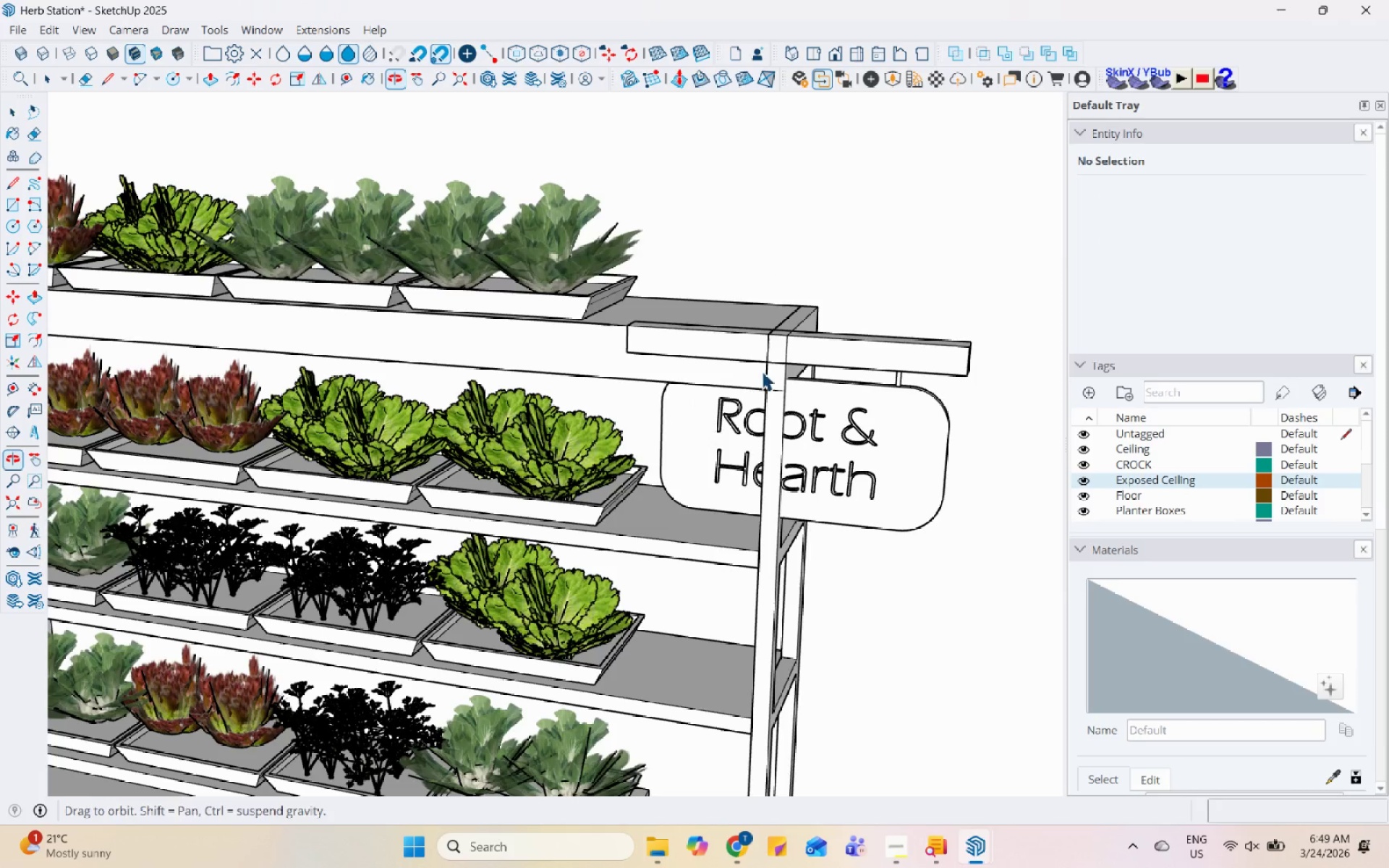 
left_click([815, 369])
 